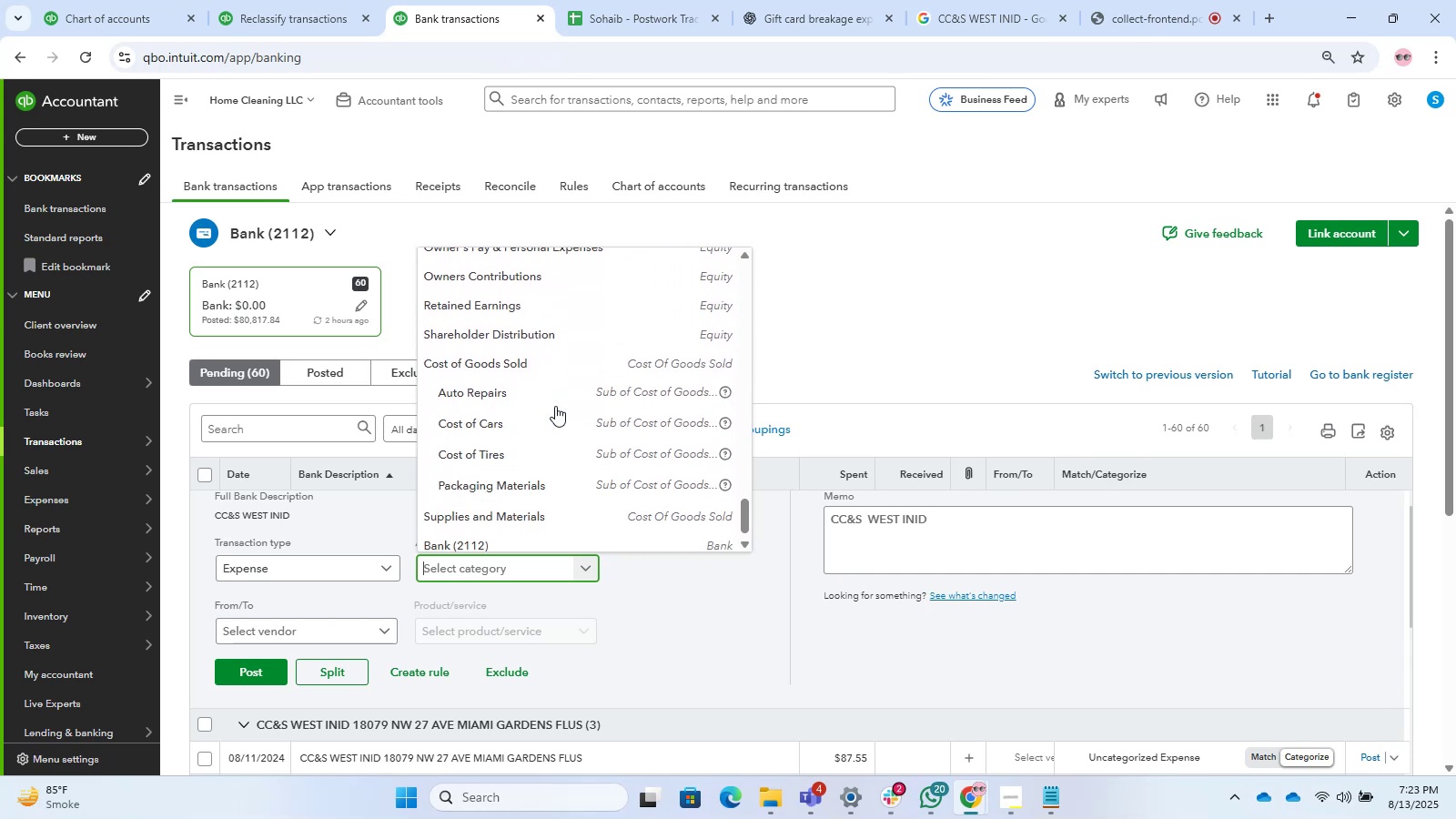 
scroll: coordinate [555, 406], scroll_direction: up, amount: 5.0
 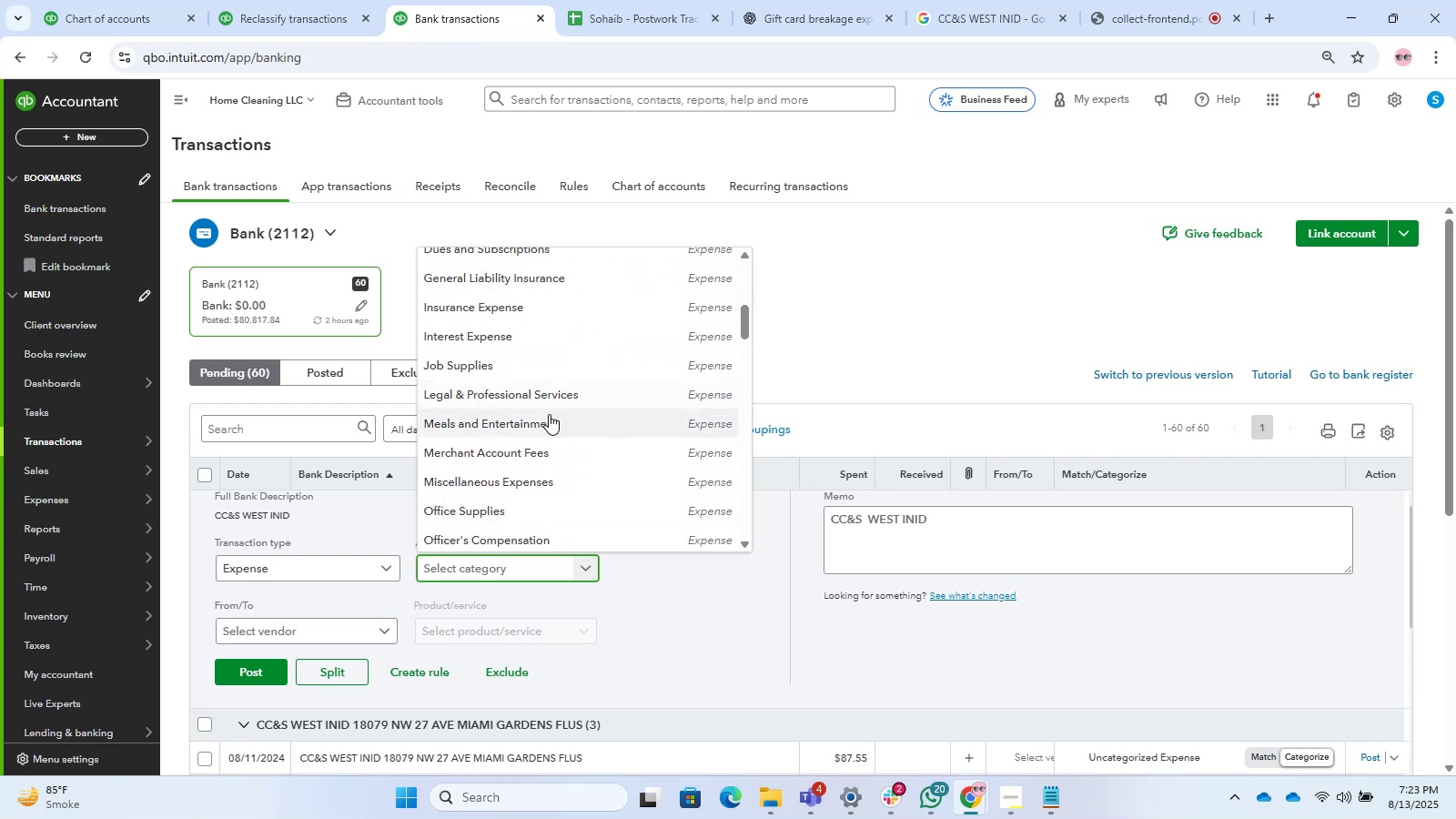 
left_click([549, 414])
 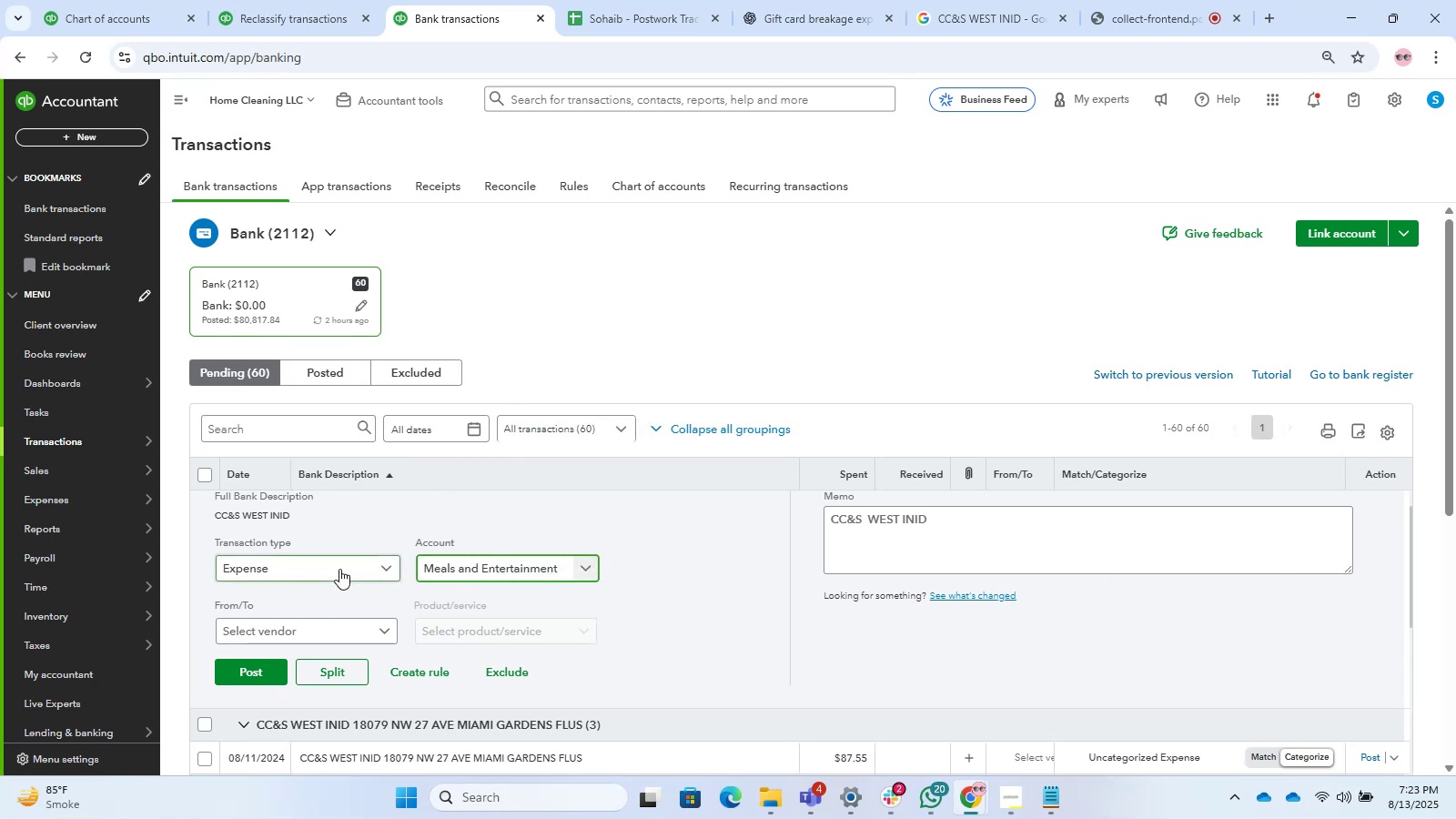 
mouse_move([339, 631])
 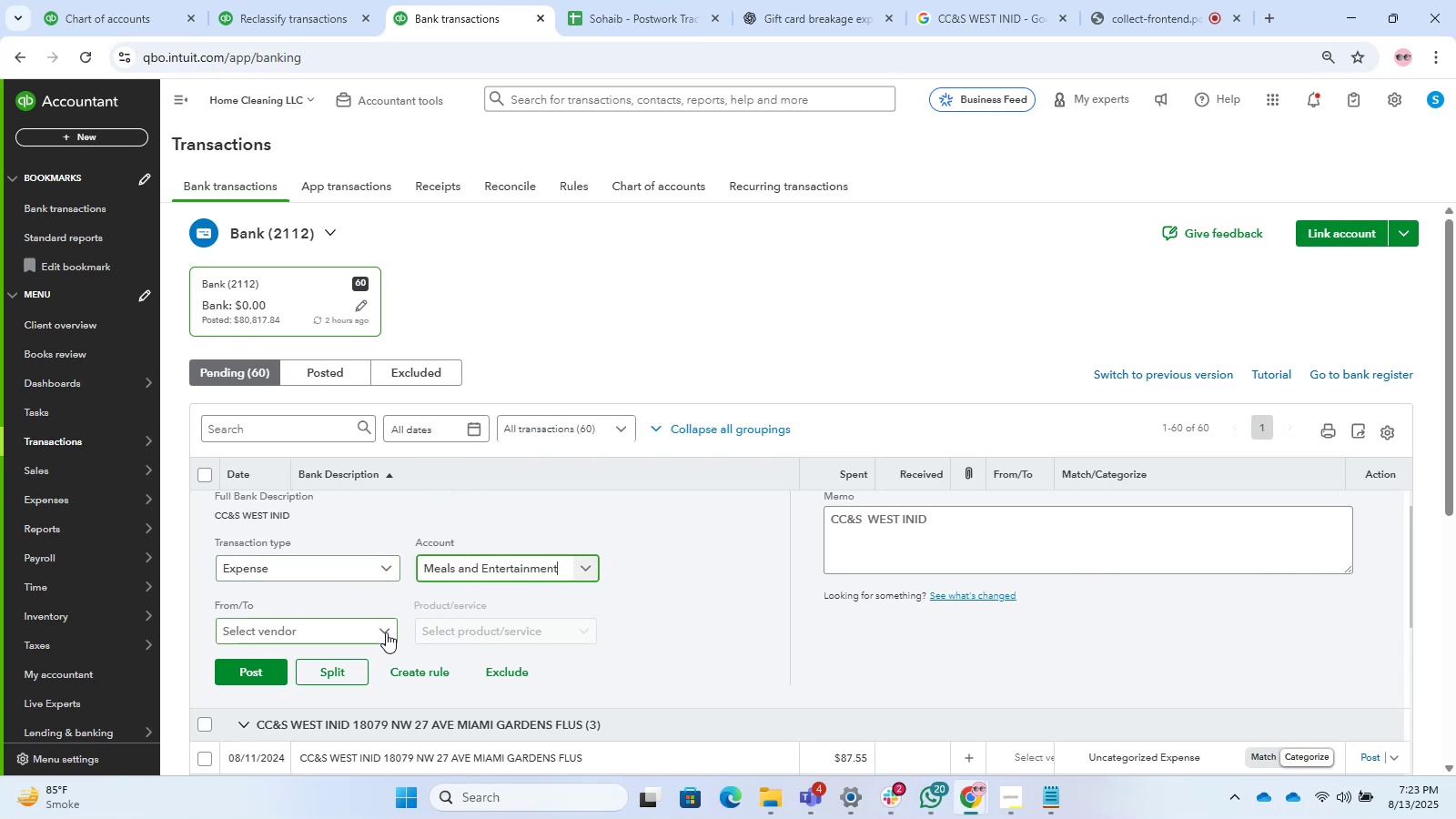 
left_click([385, 631])
 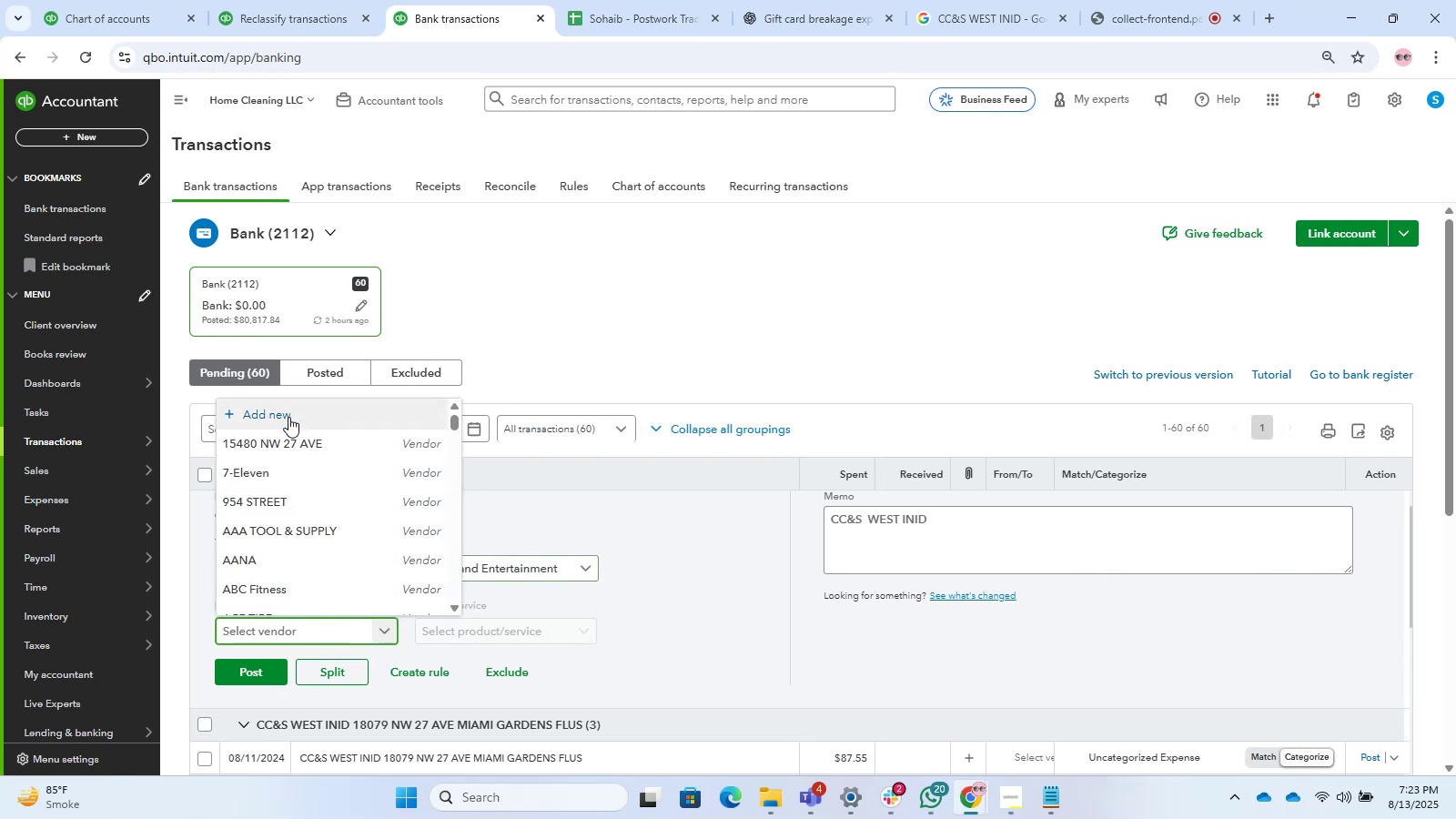 
left_click([288, 417])
 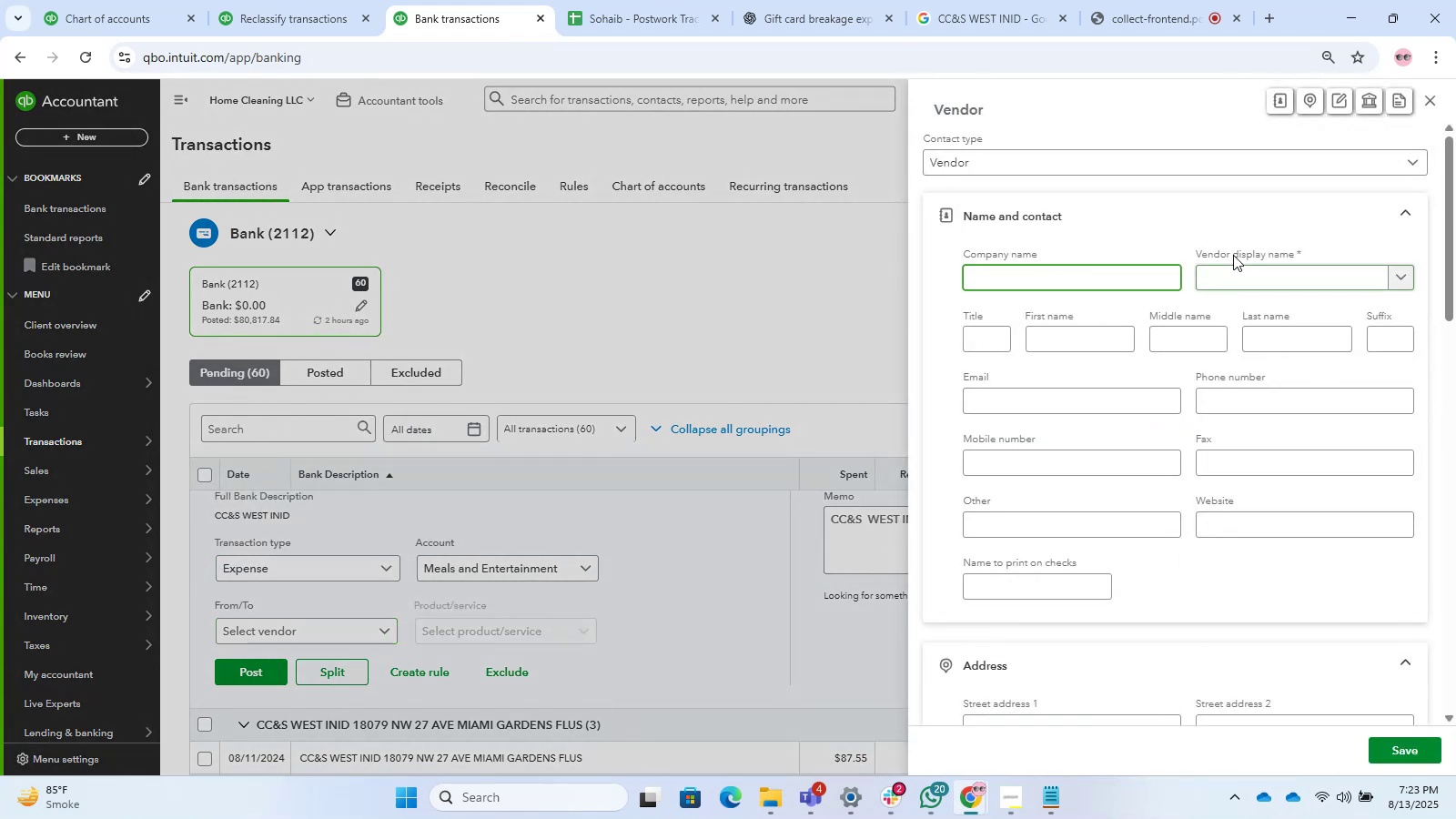 
left_click([1232, 267])
 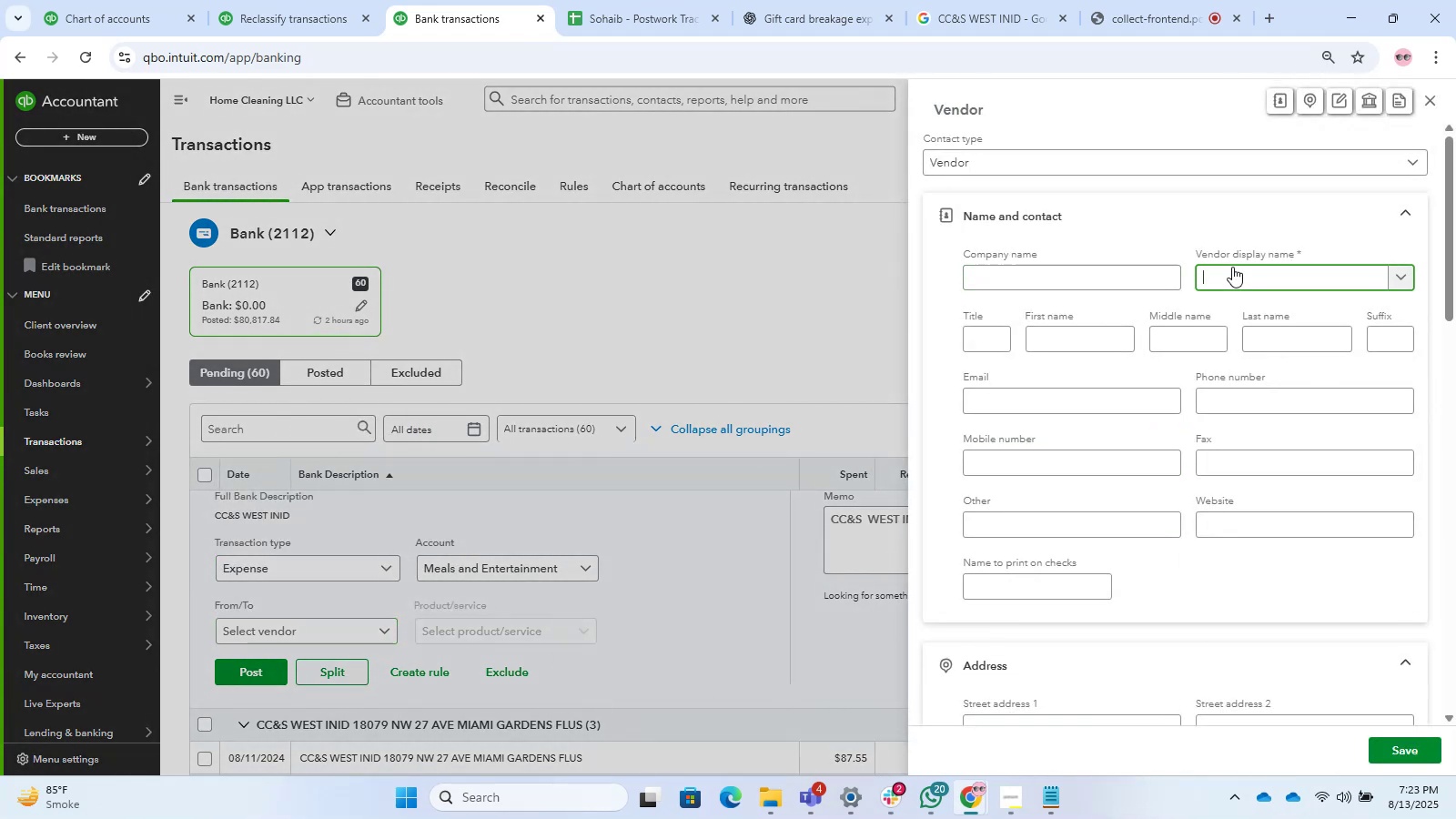 
key(Control+V)
 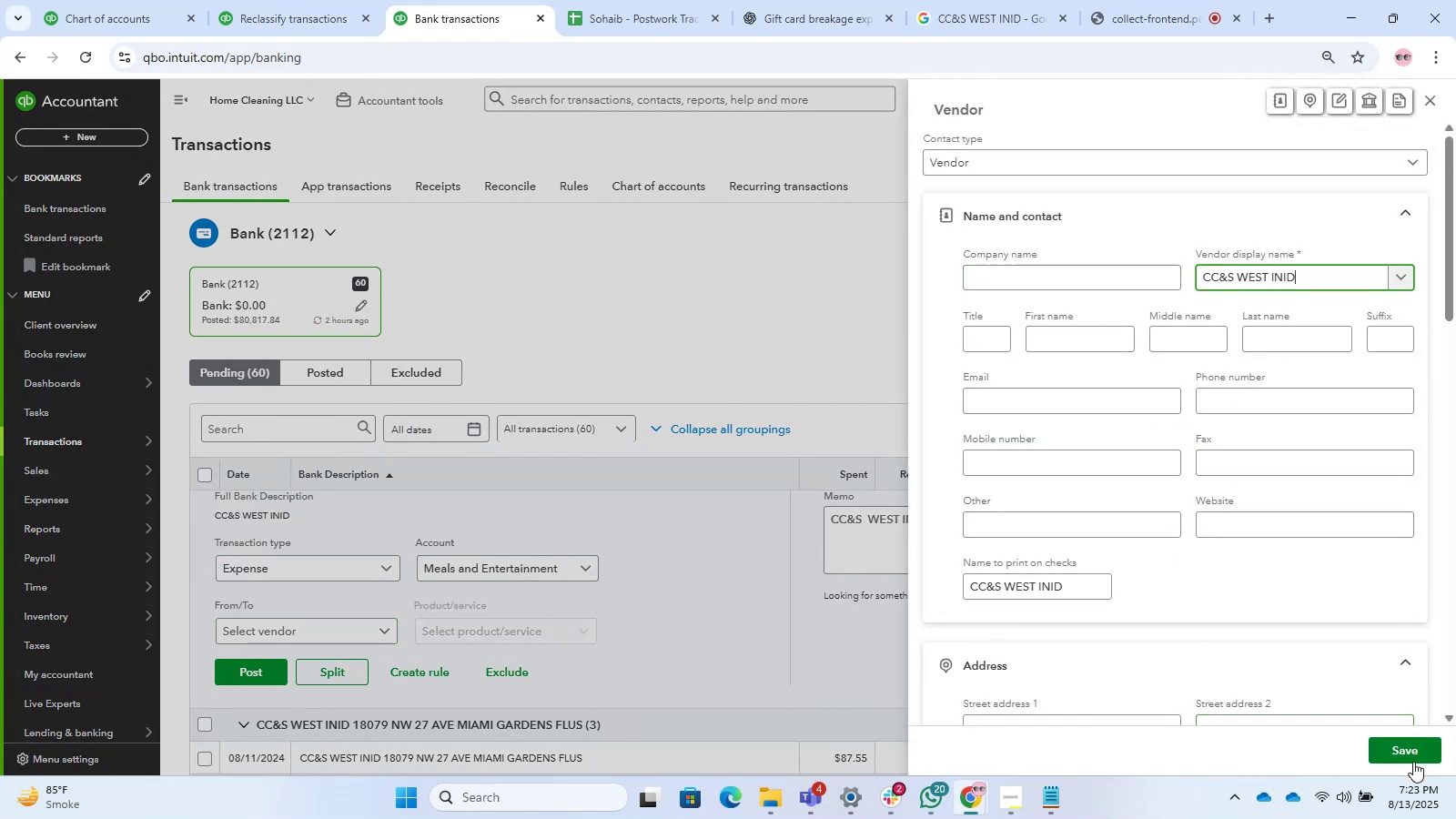 
left_click([1413, 751])
 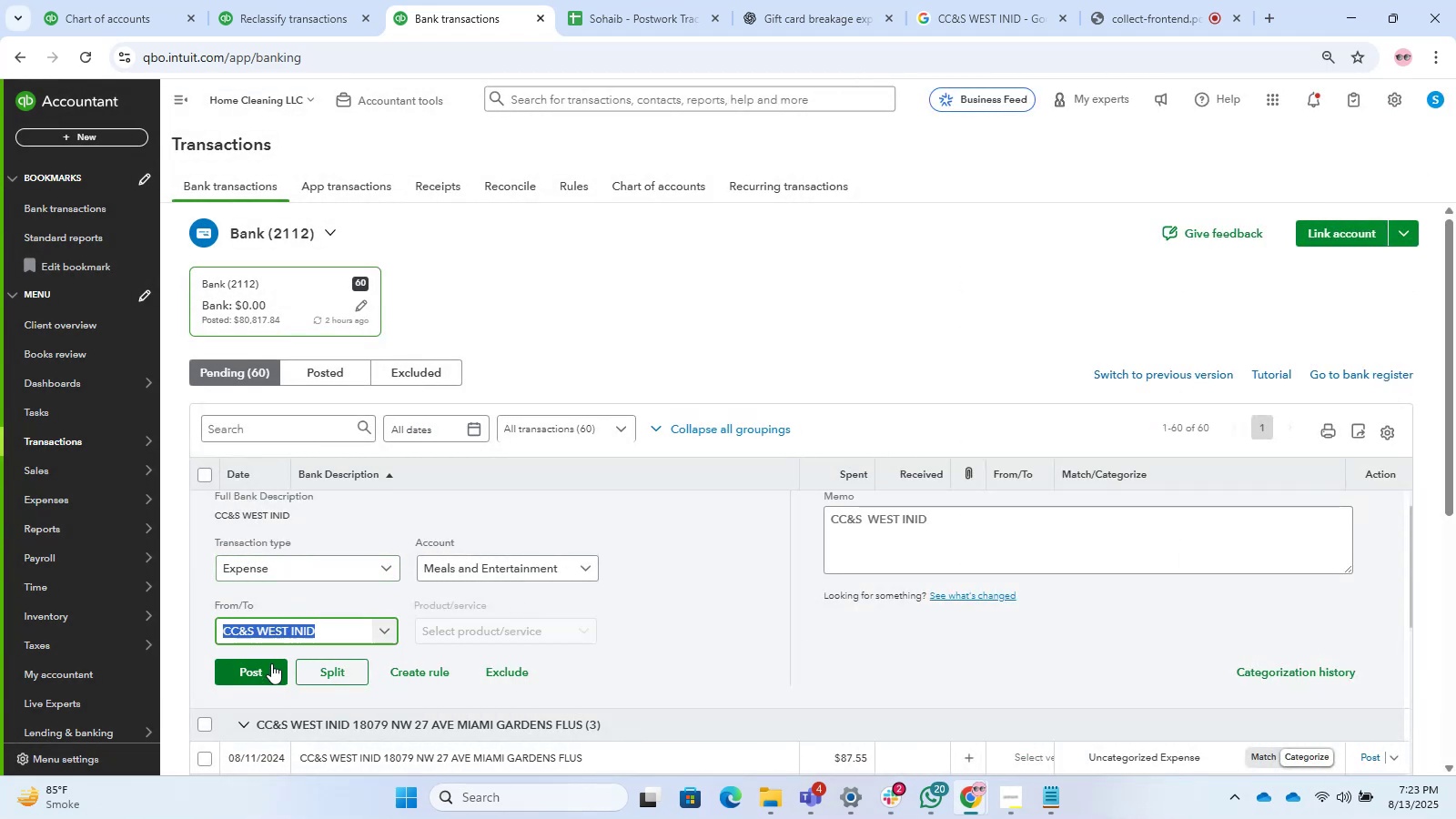 
left_click([270, 666])
 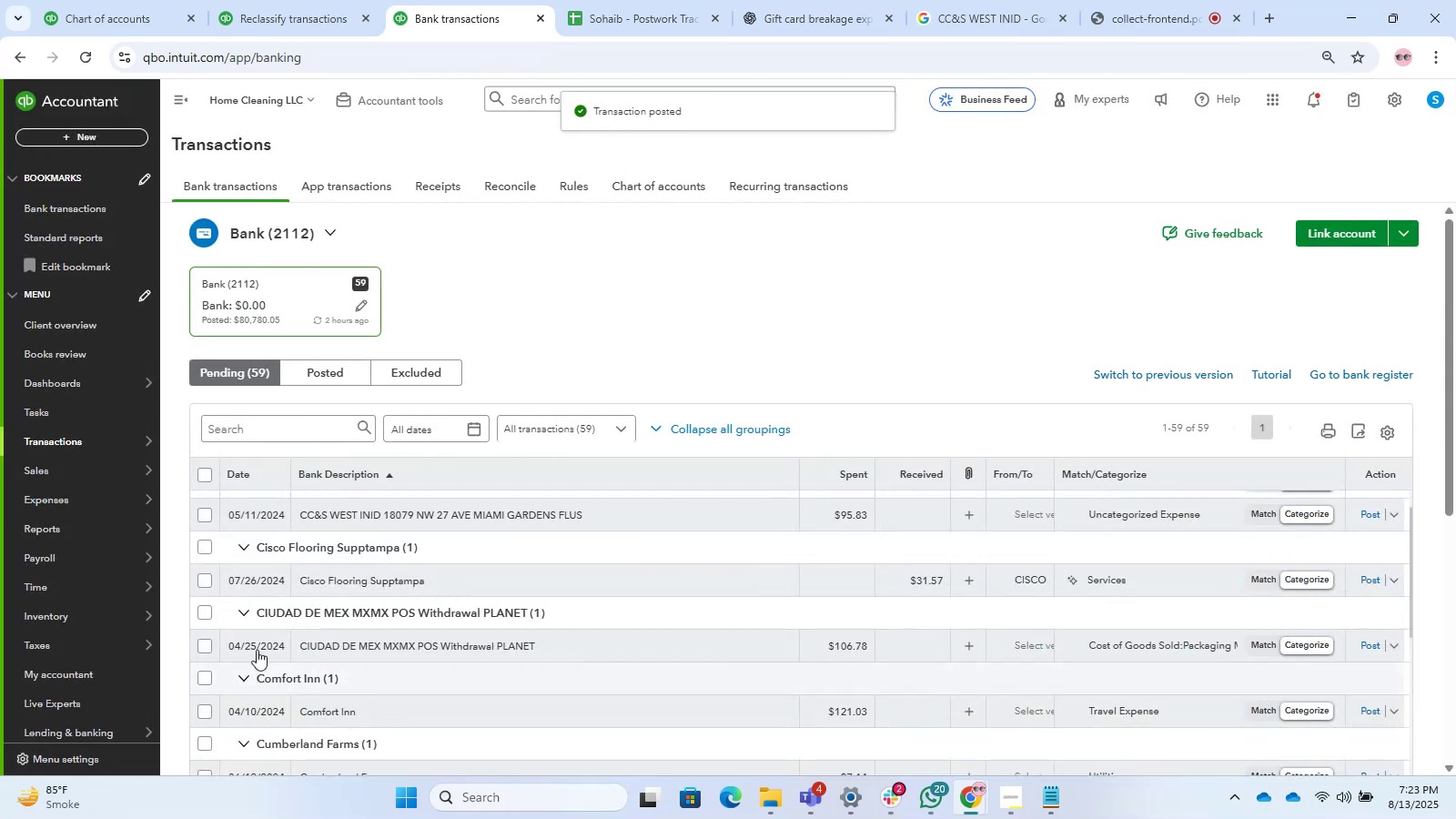 
wait(6.79)
 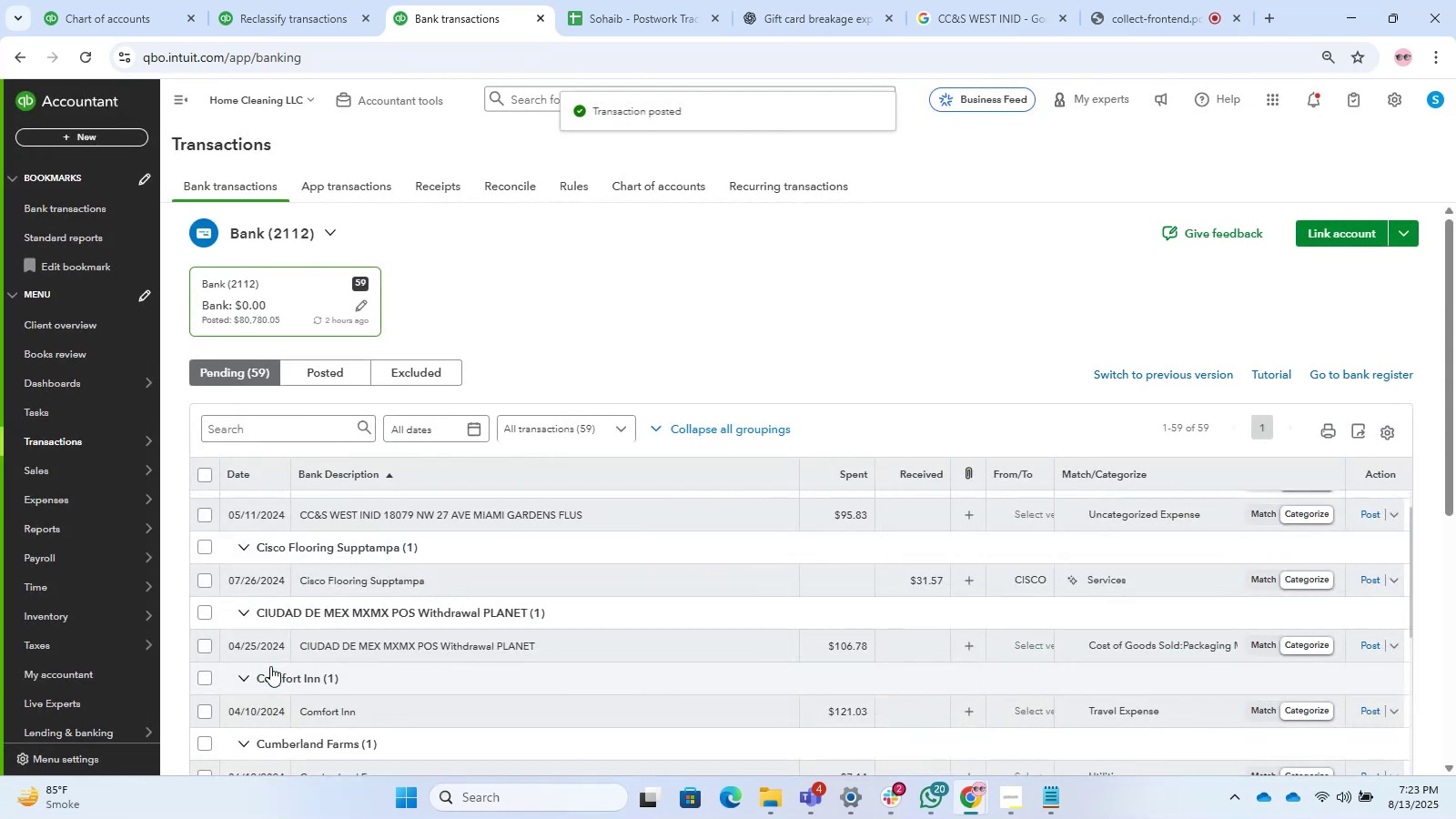 
scroll: coordinate [369, 561], scroll_direction: up, amount: 2.0
 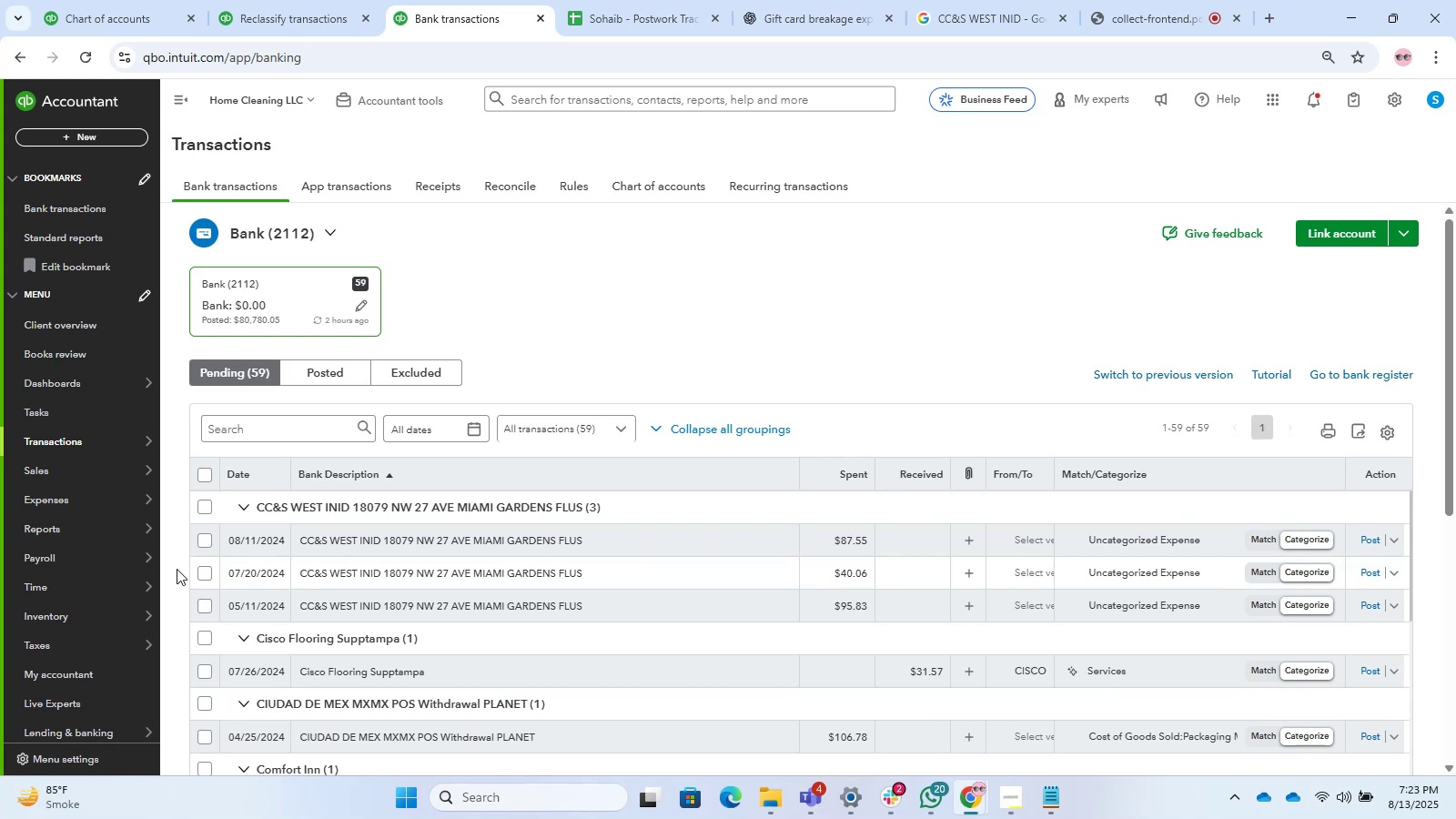 
wait(8.35)
 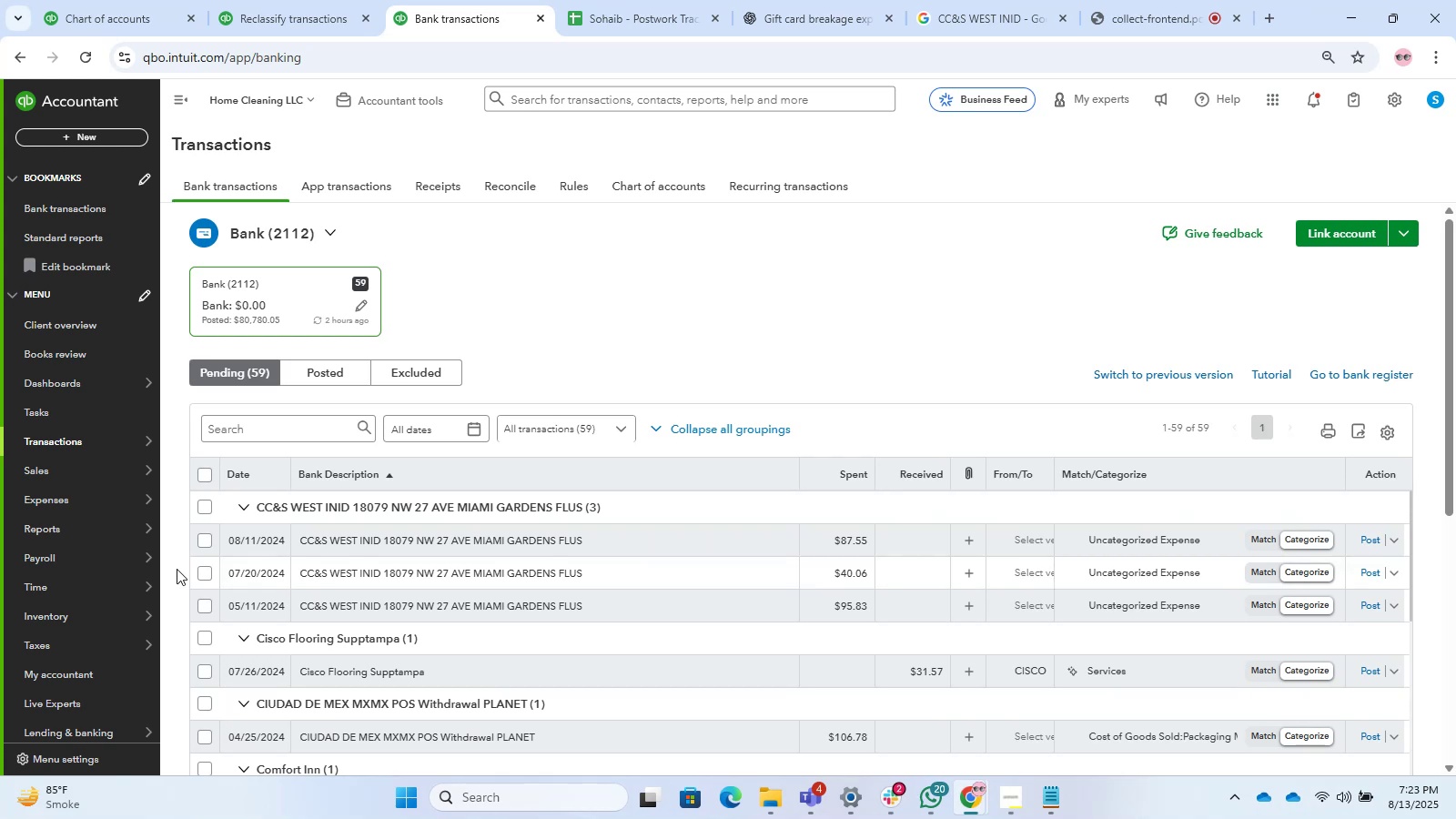 
mouse_move([399, 633])
 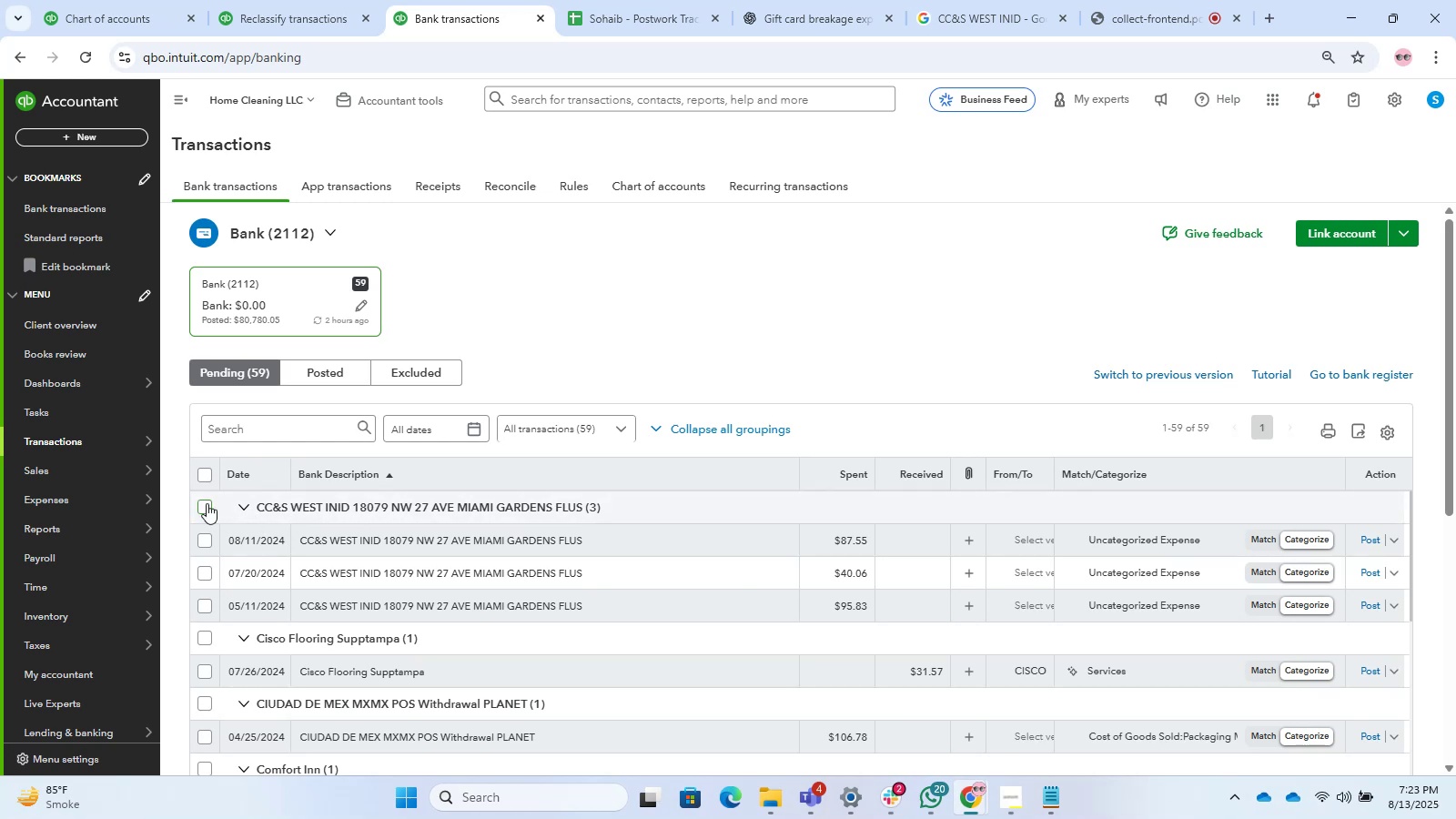 
left_click([207, 503])
 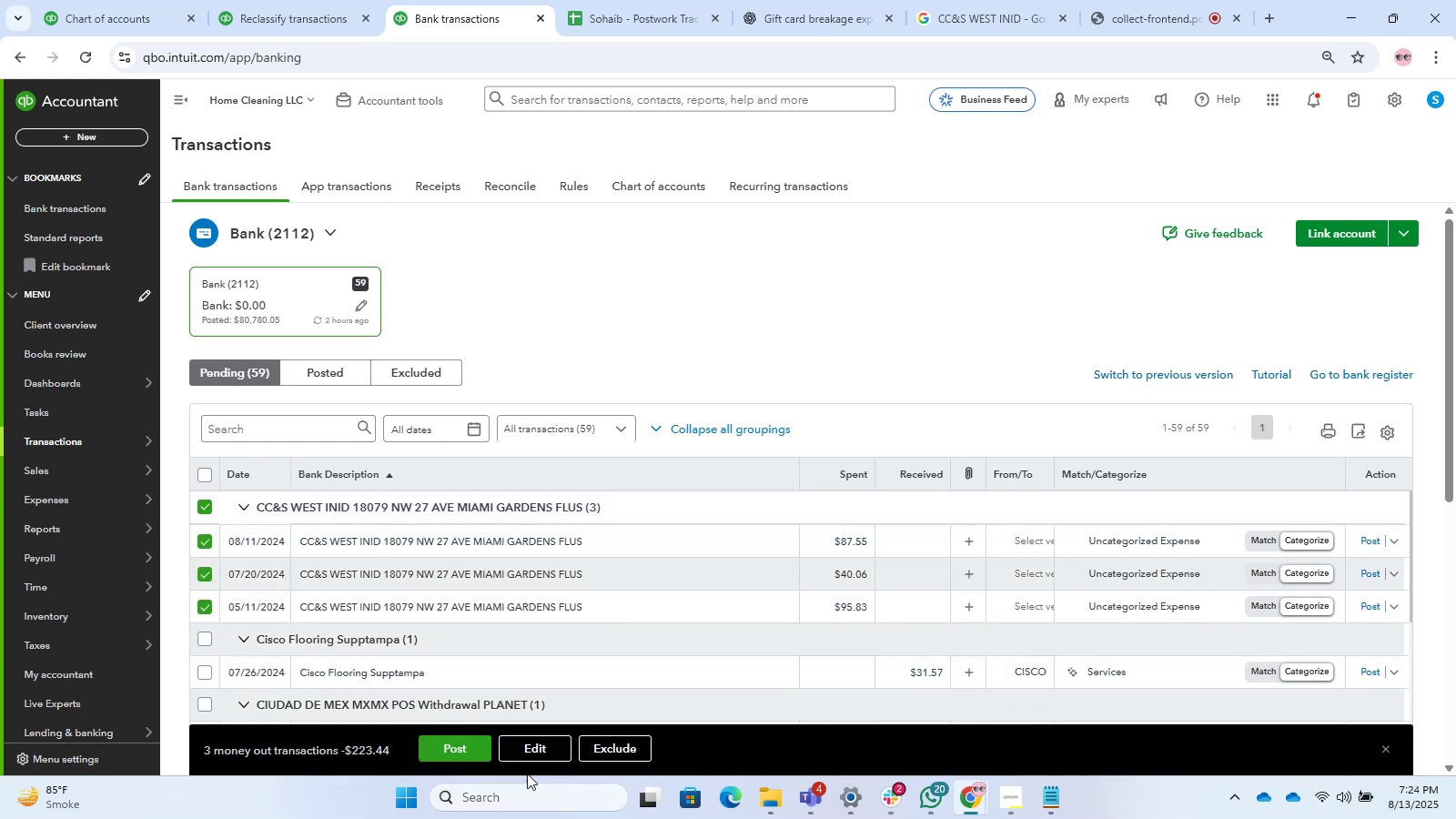 
left_click([533, 745])
 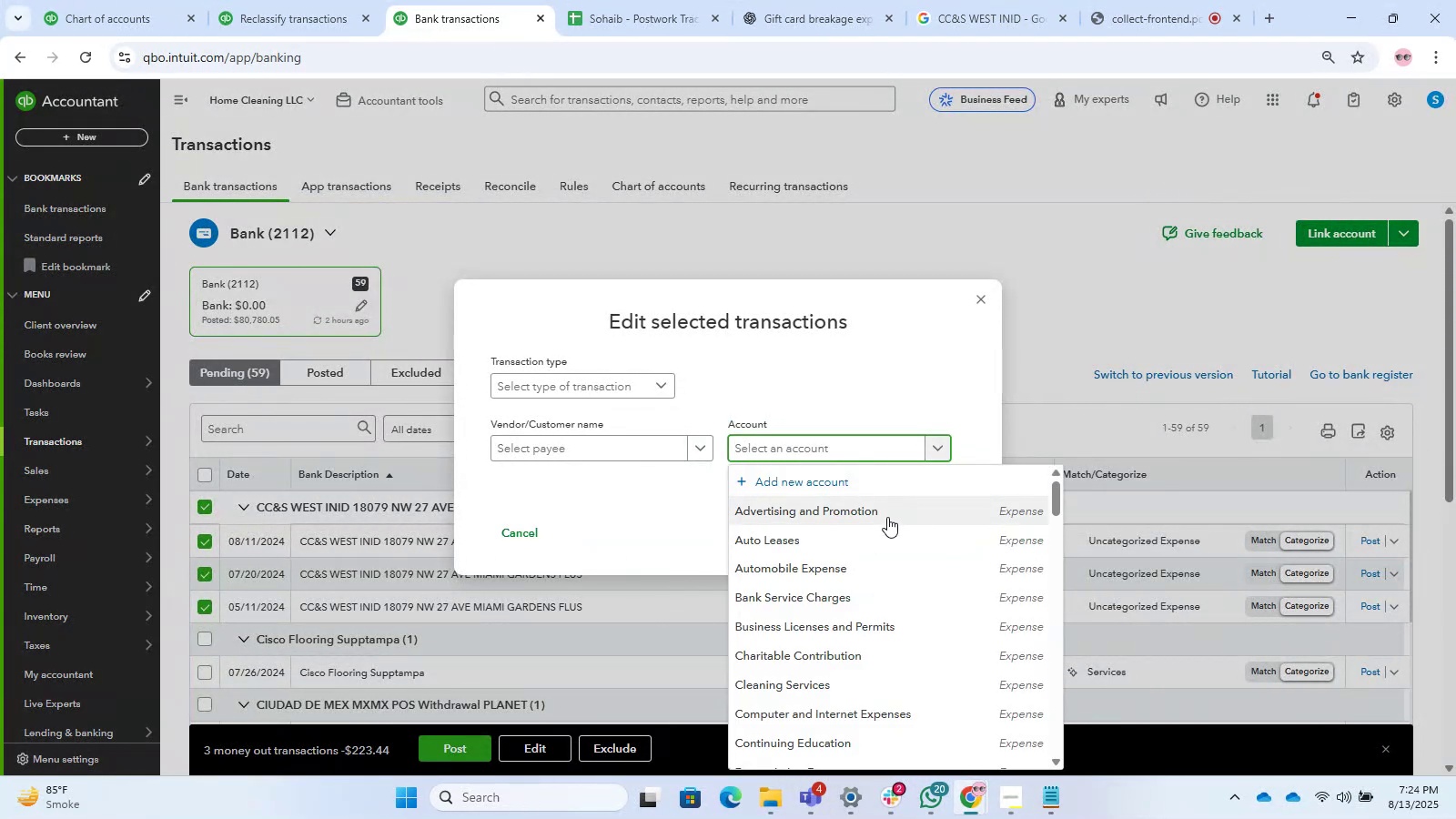 
scroll: coordinate [884, 665], scroll_direction: down, amount: 1.0
 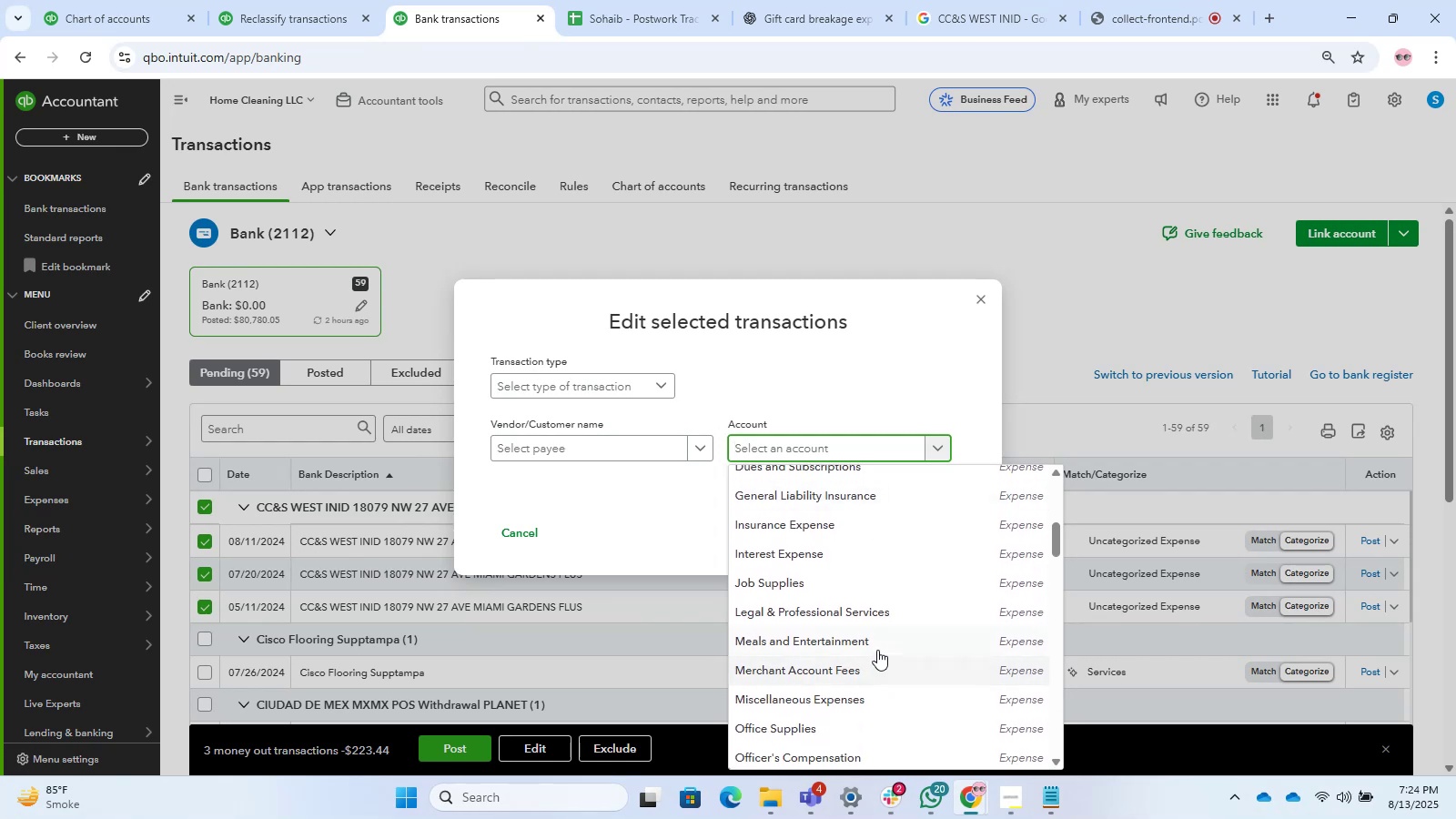 
left_click([877, 639])
 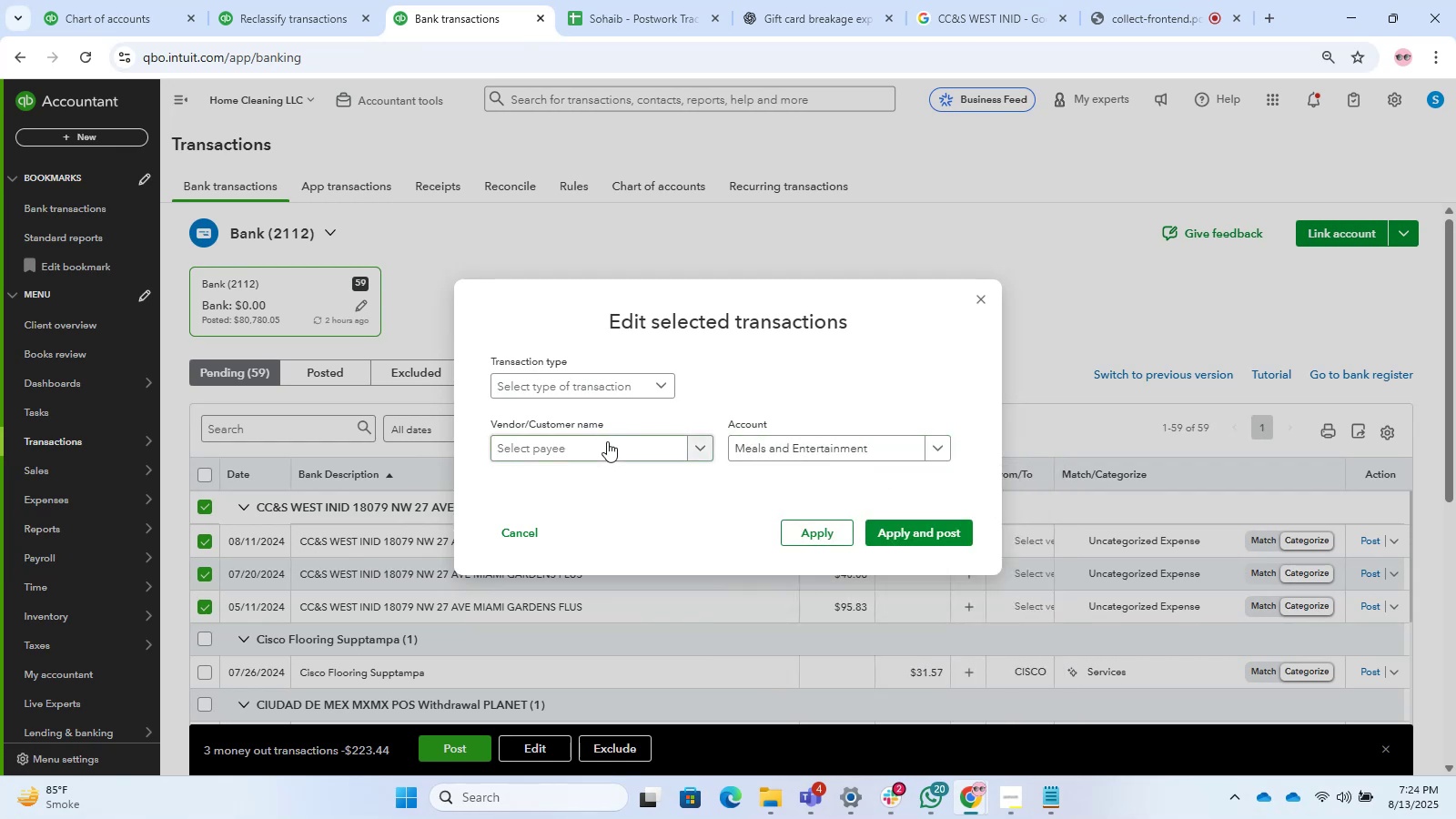 
left_click([611, 446])
 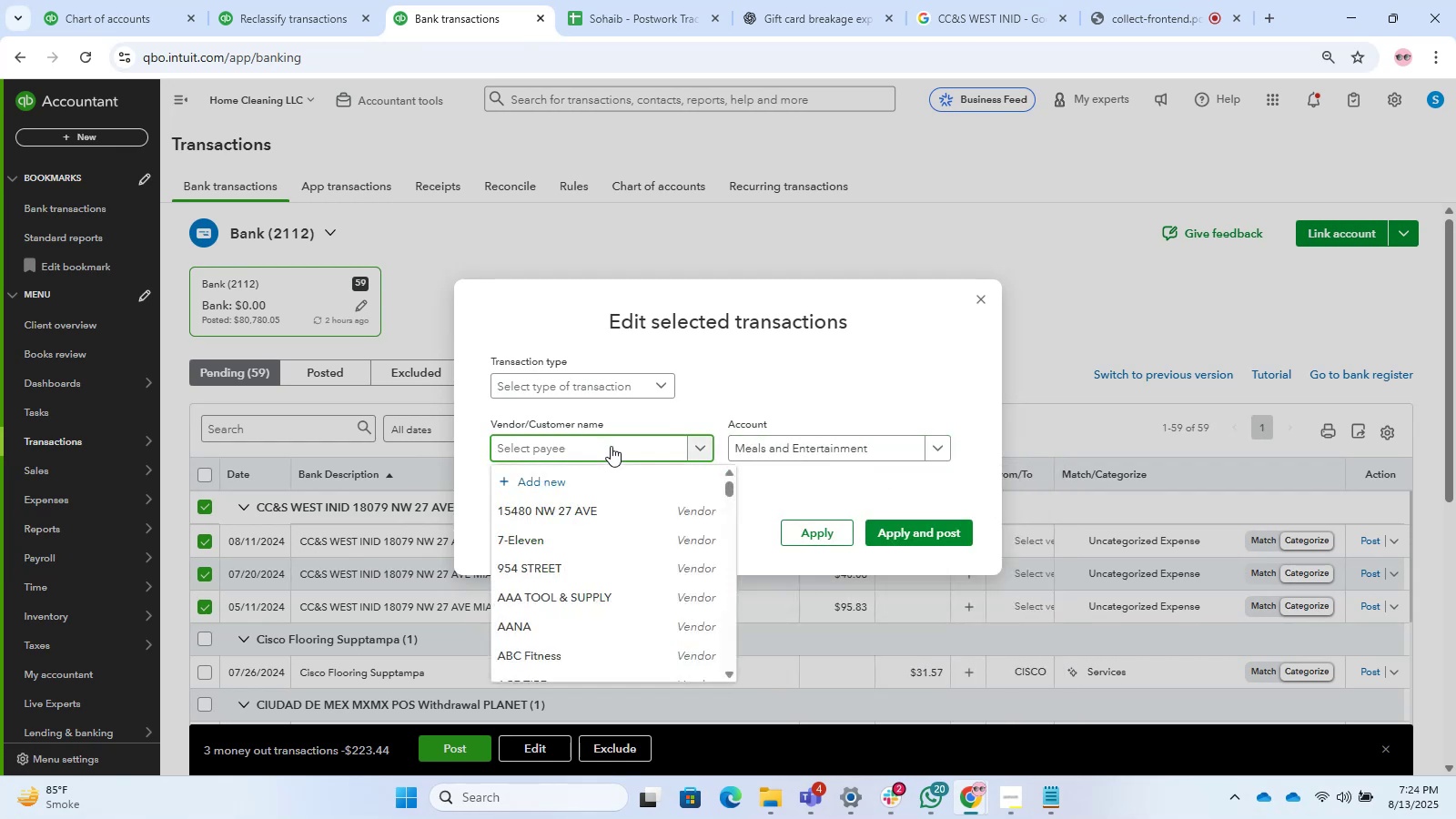 
key(Control+V)
 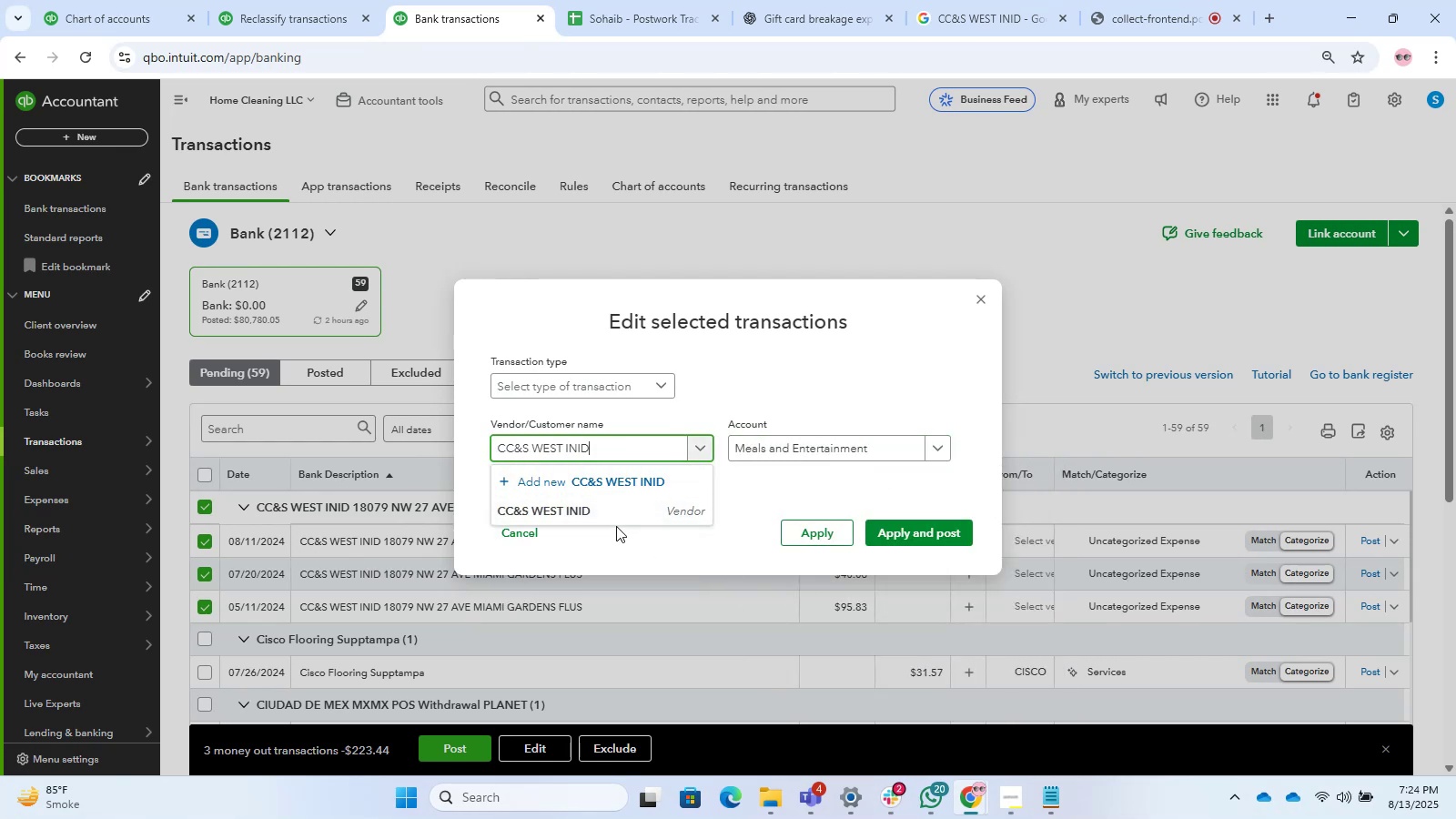 
left_click([605, 512])
 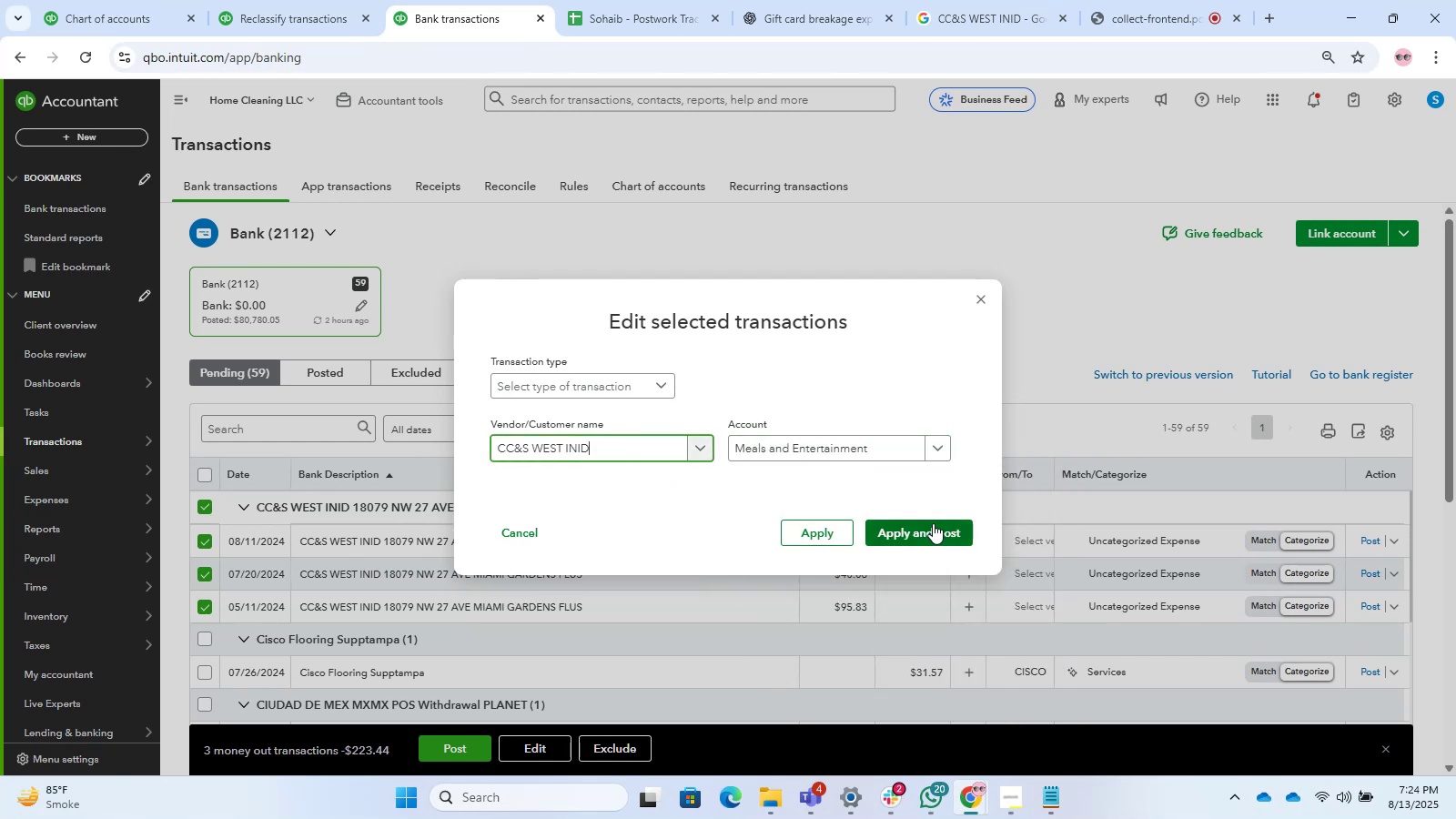 
left_click([933, 523])
 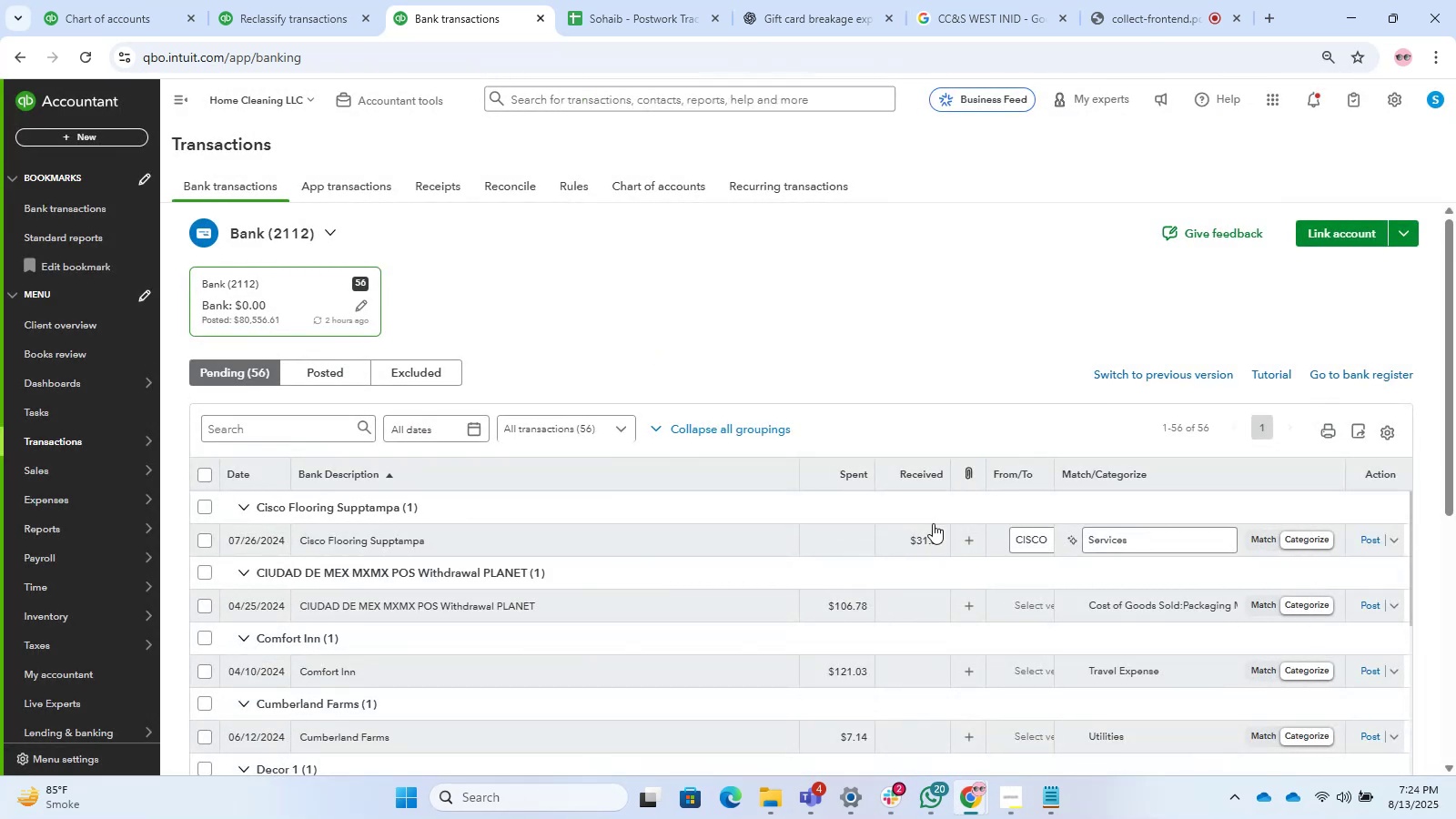 
wait(13.7)
 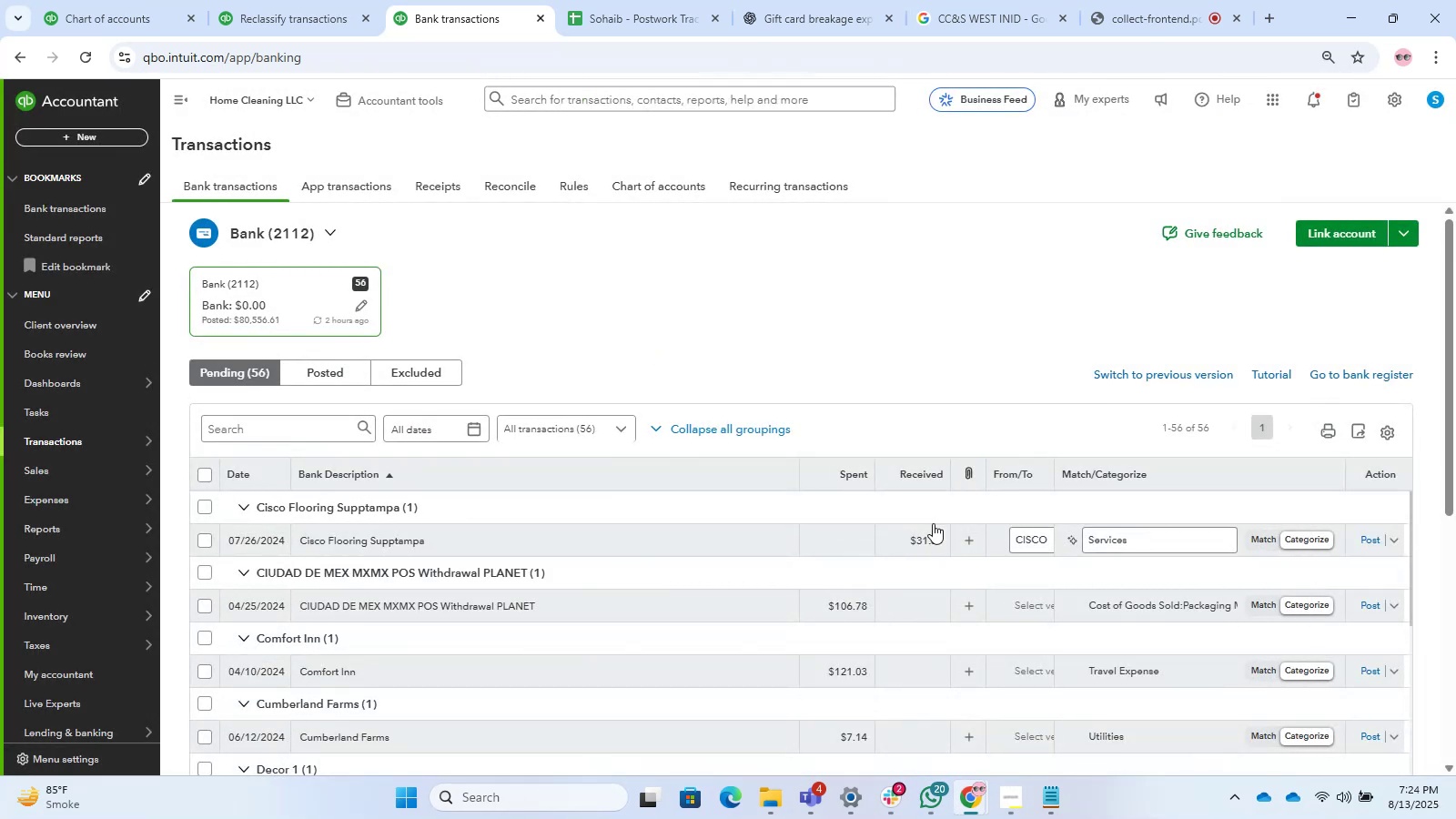 
scroll: coordinate [1455, 377], scroll_direction: down, amount: 2.0
 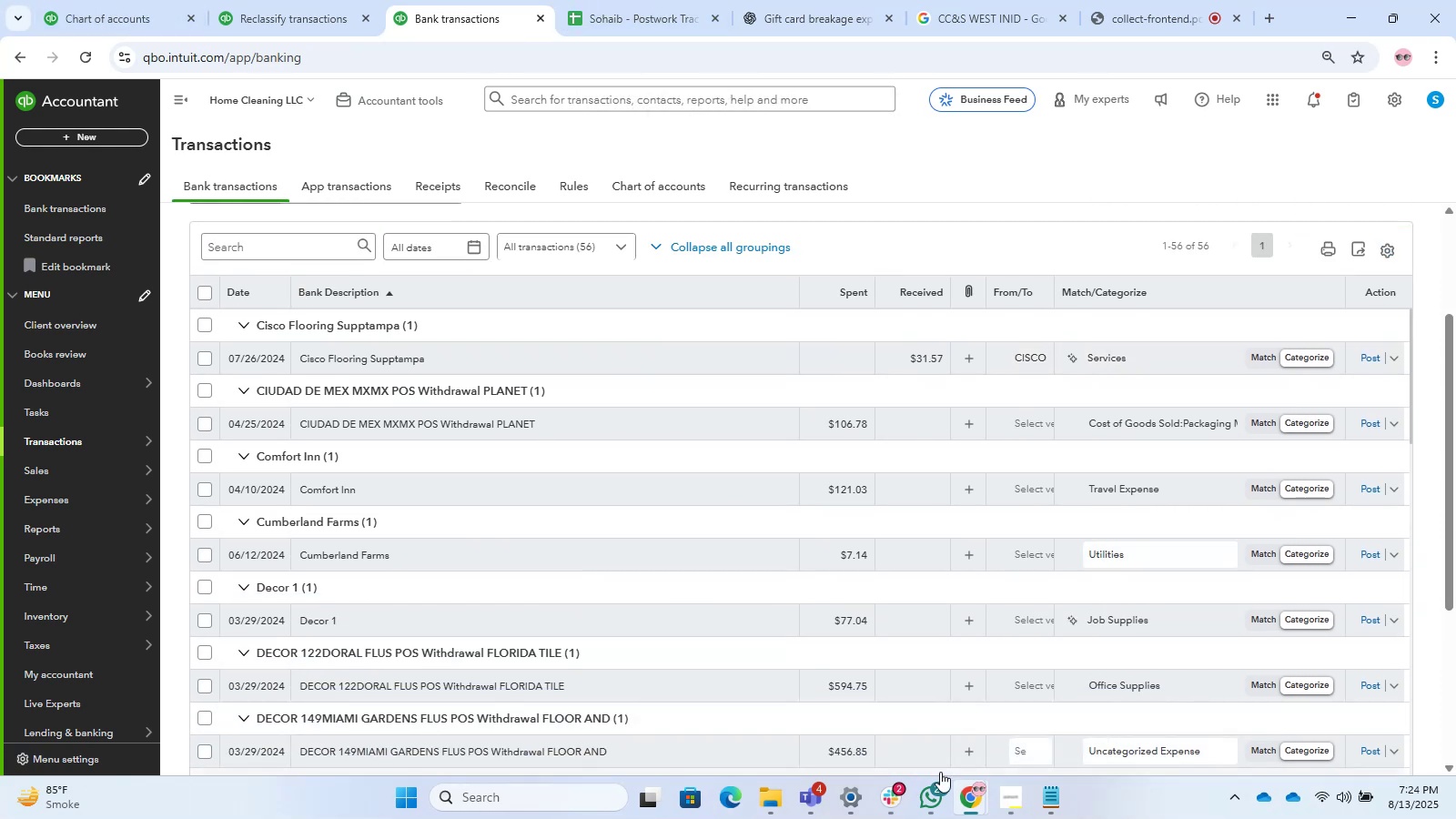 
left_click([899, 818])
 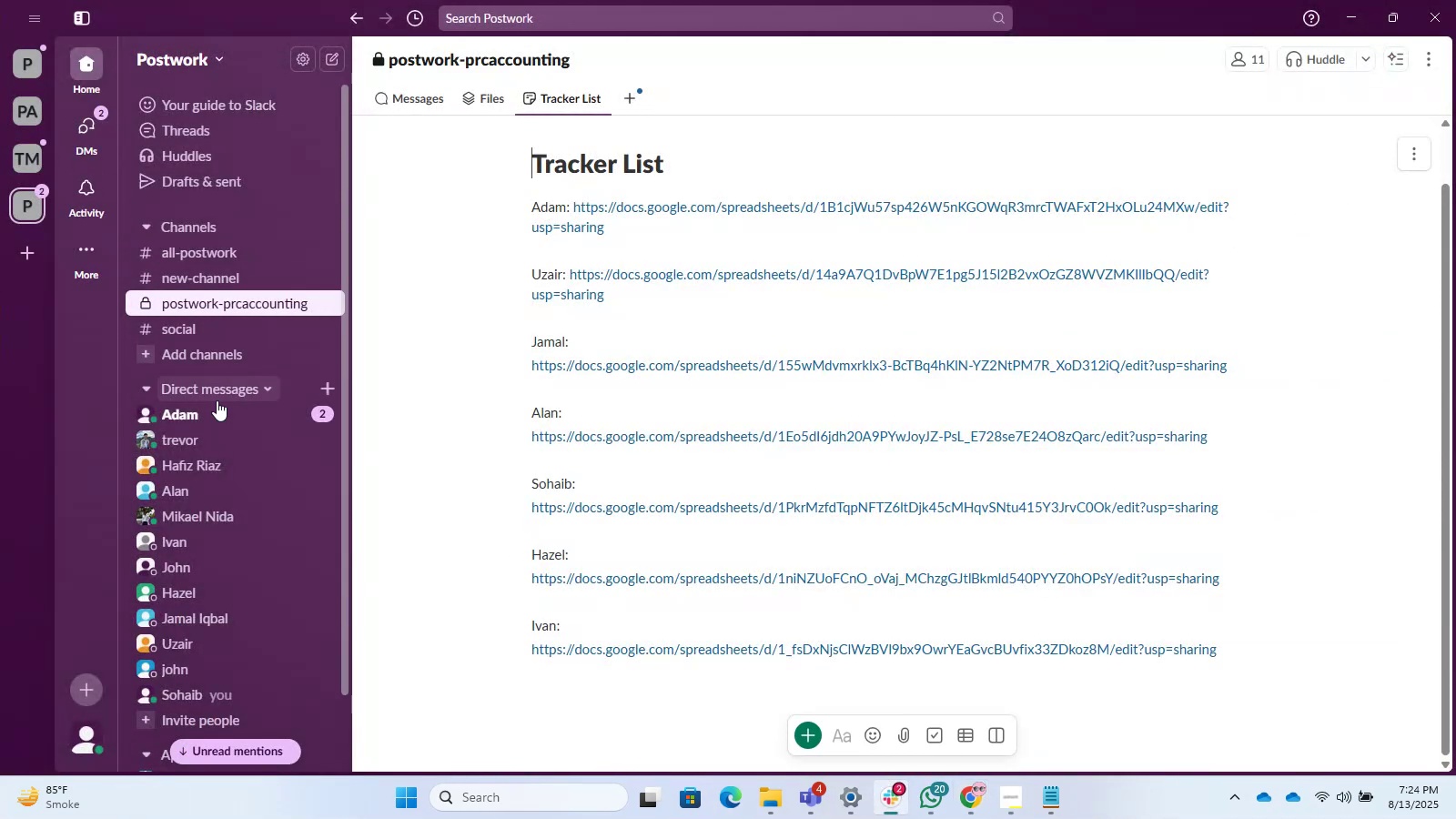 
left_click([238, 307])
 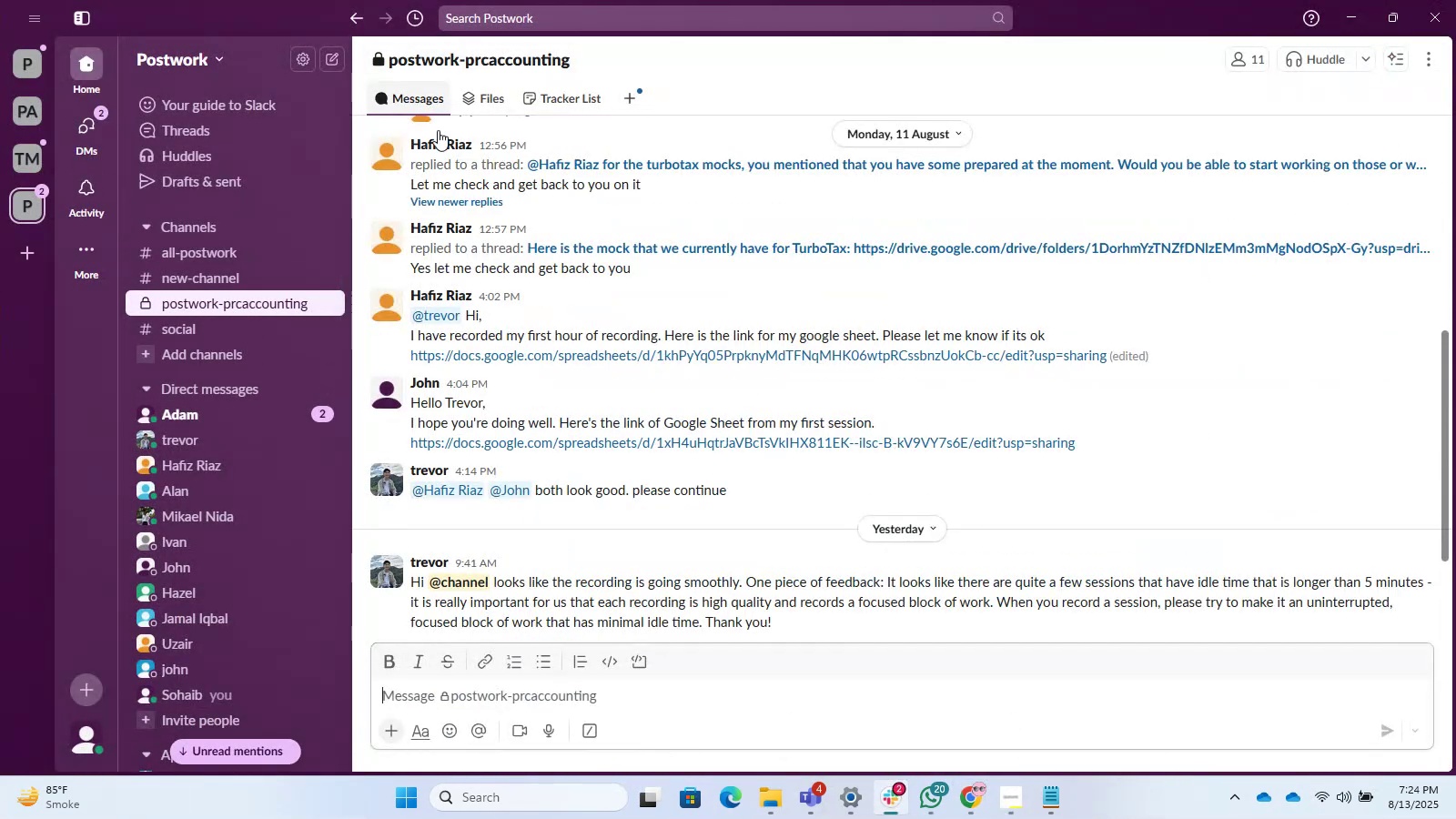 
scroll: coordinate [753, 620], scroll_direction: down, amount: 12.0
 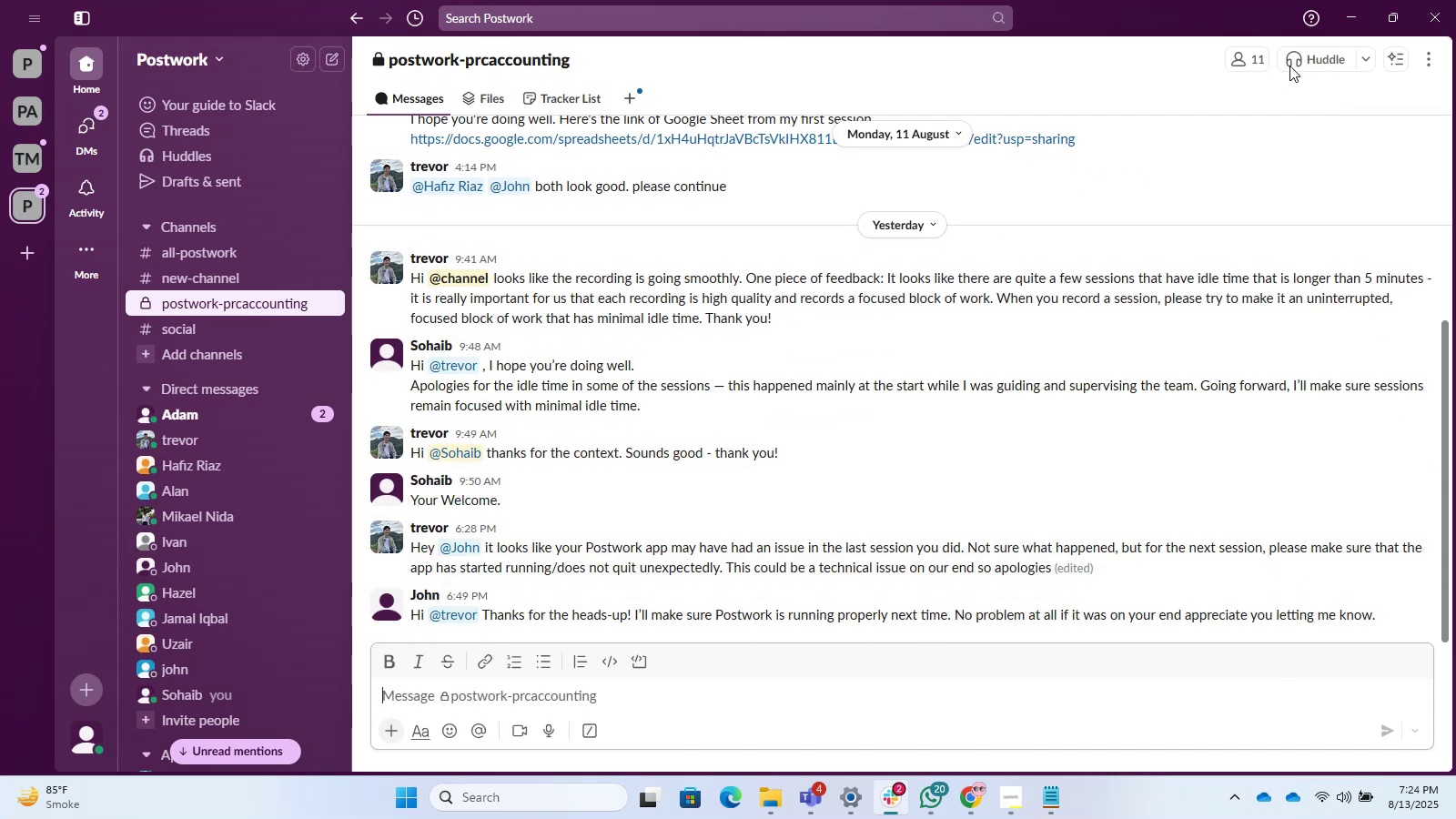 
left_click([1359, 0])
 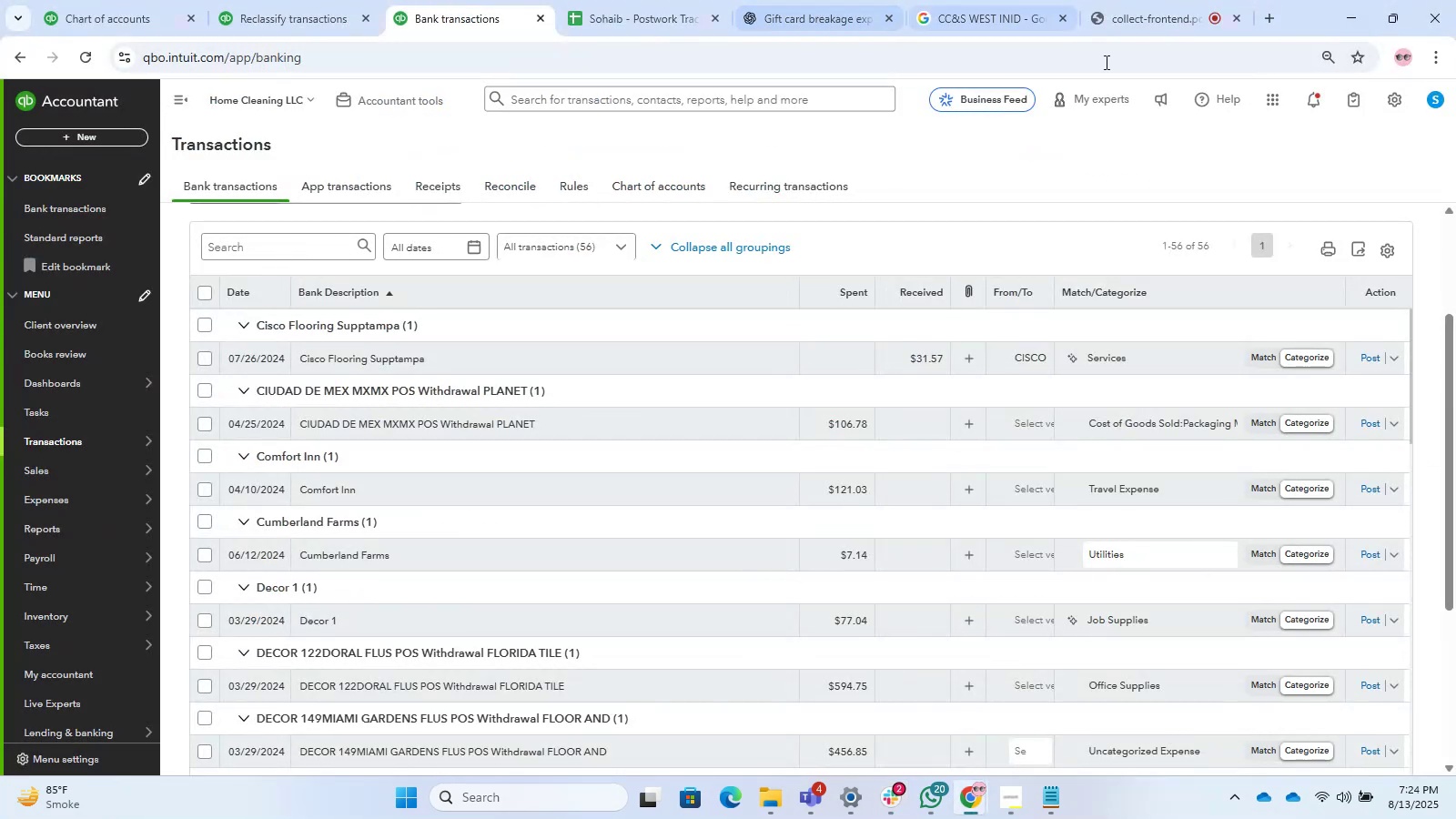 
left_click([1153, 0])
 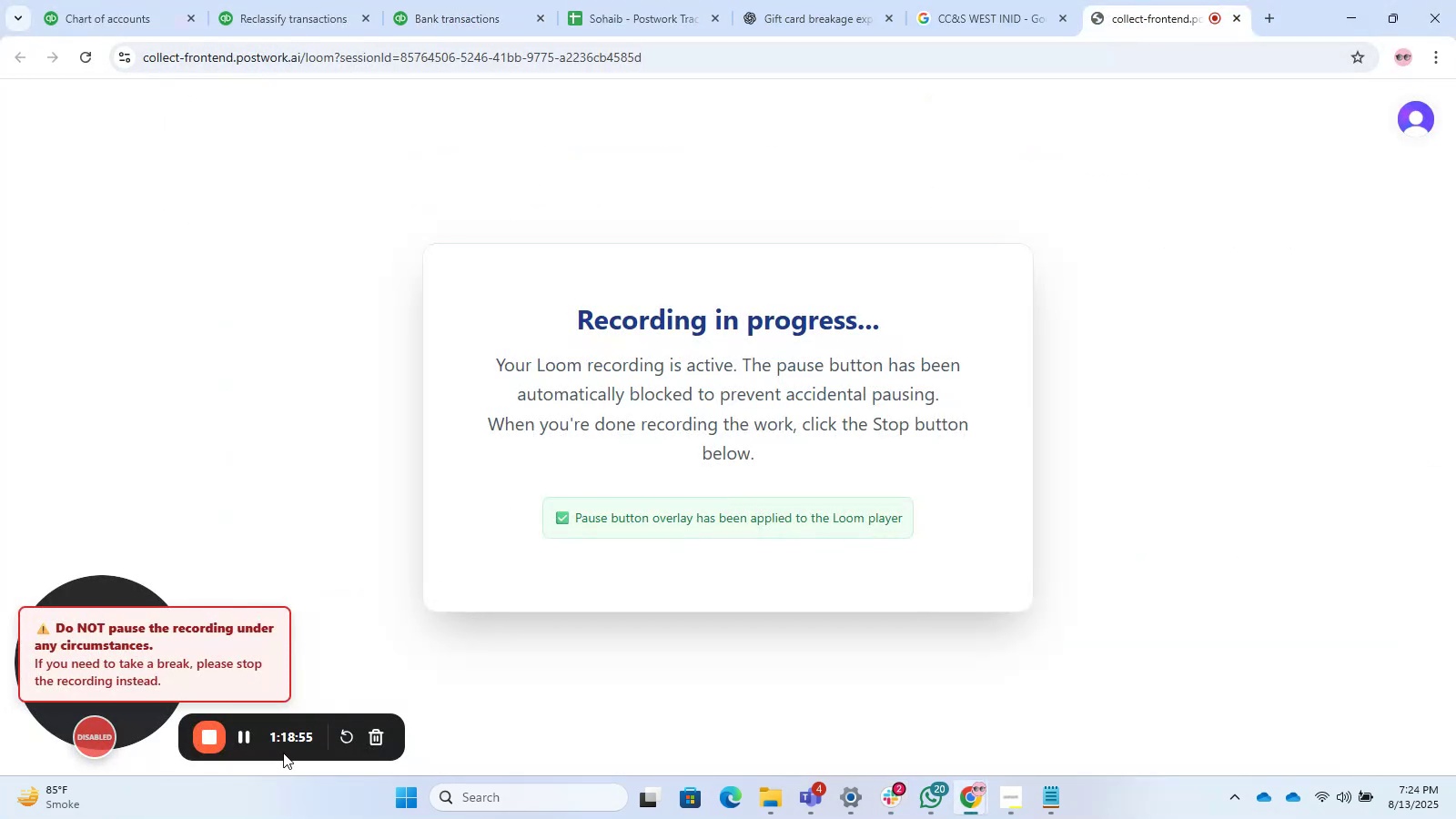 
left_click([534, 0])
 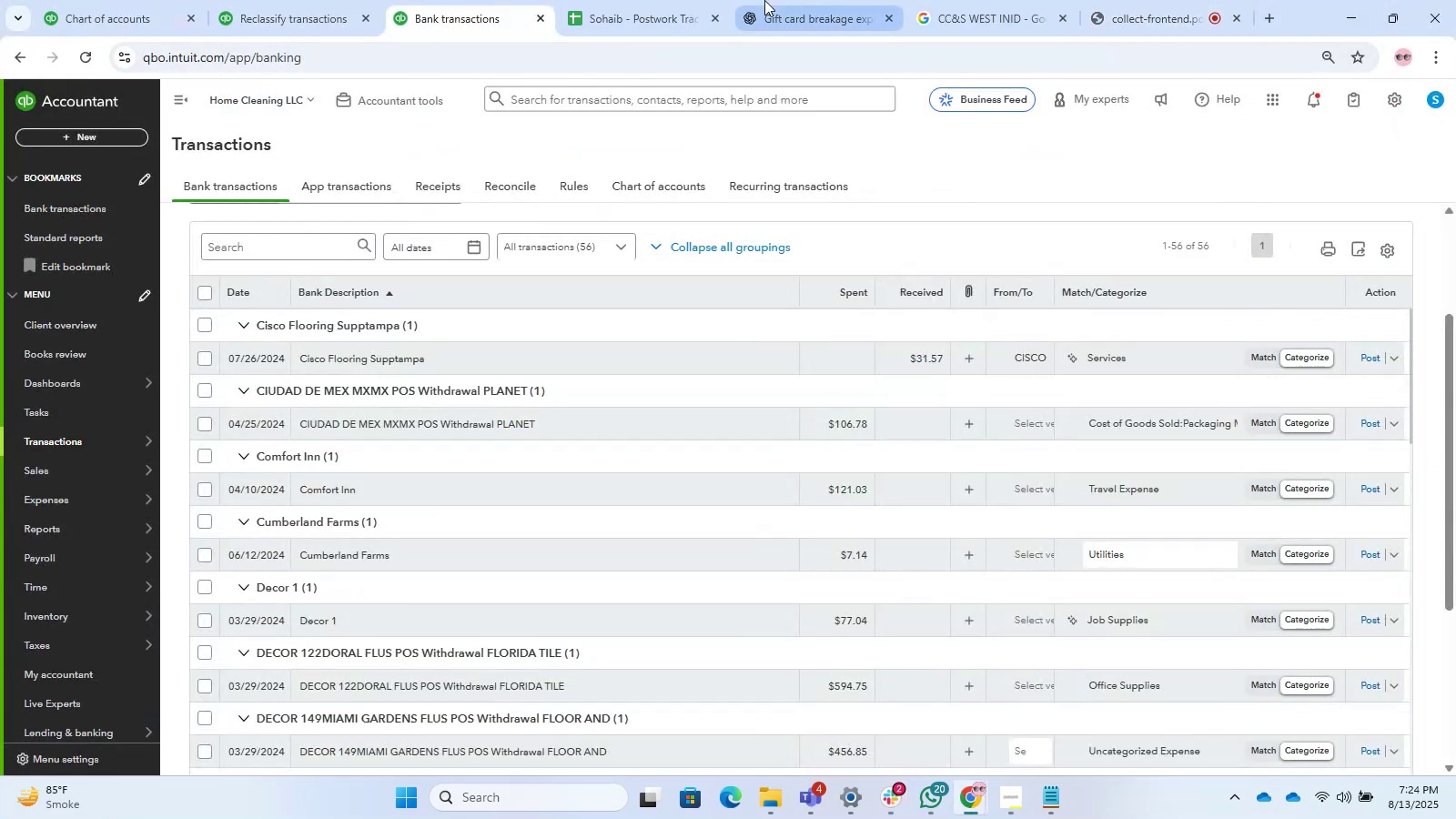 
left_click([651, 0])
 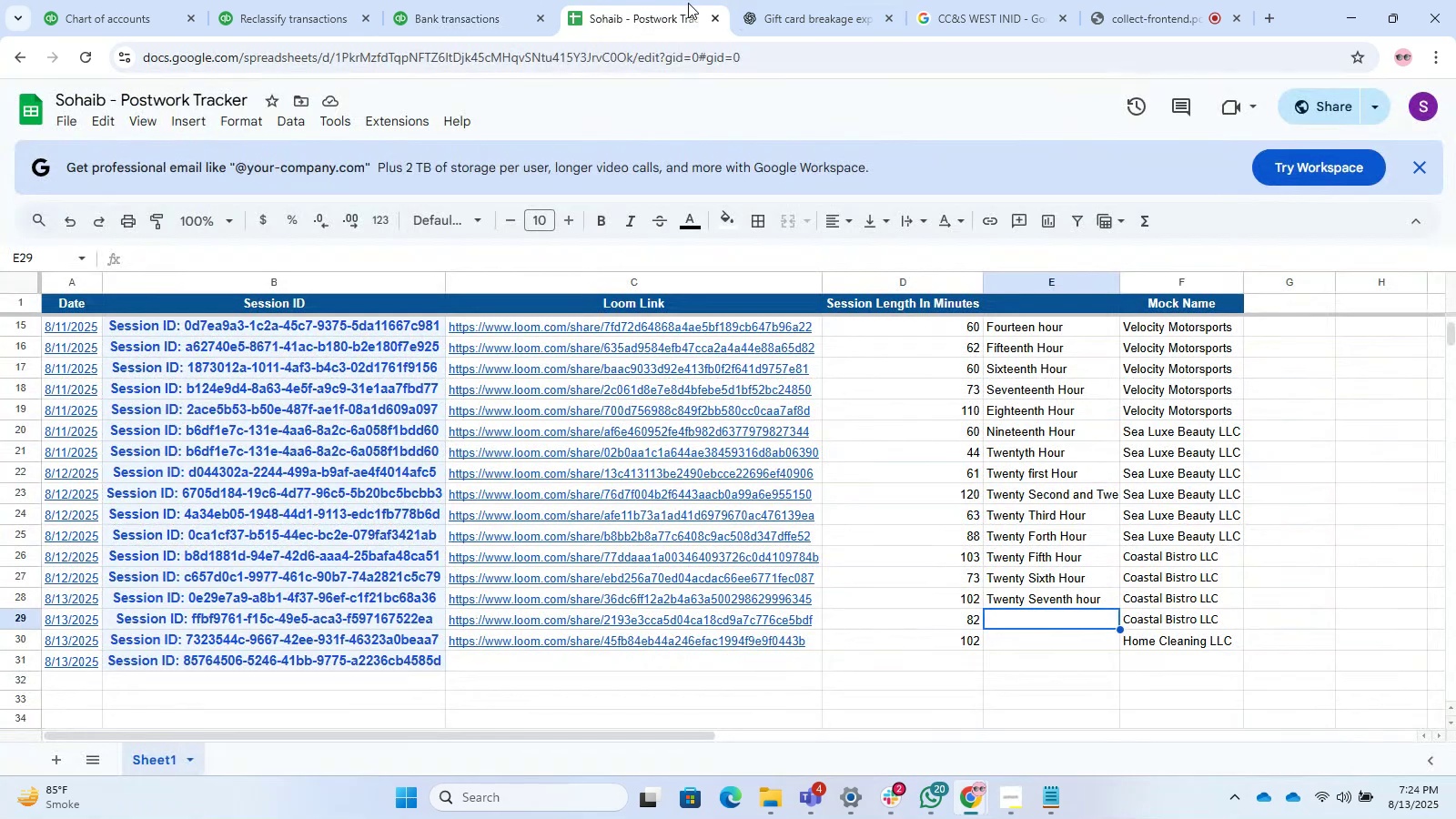 
wait(9.68)
 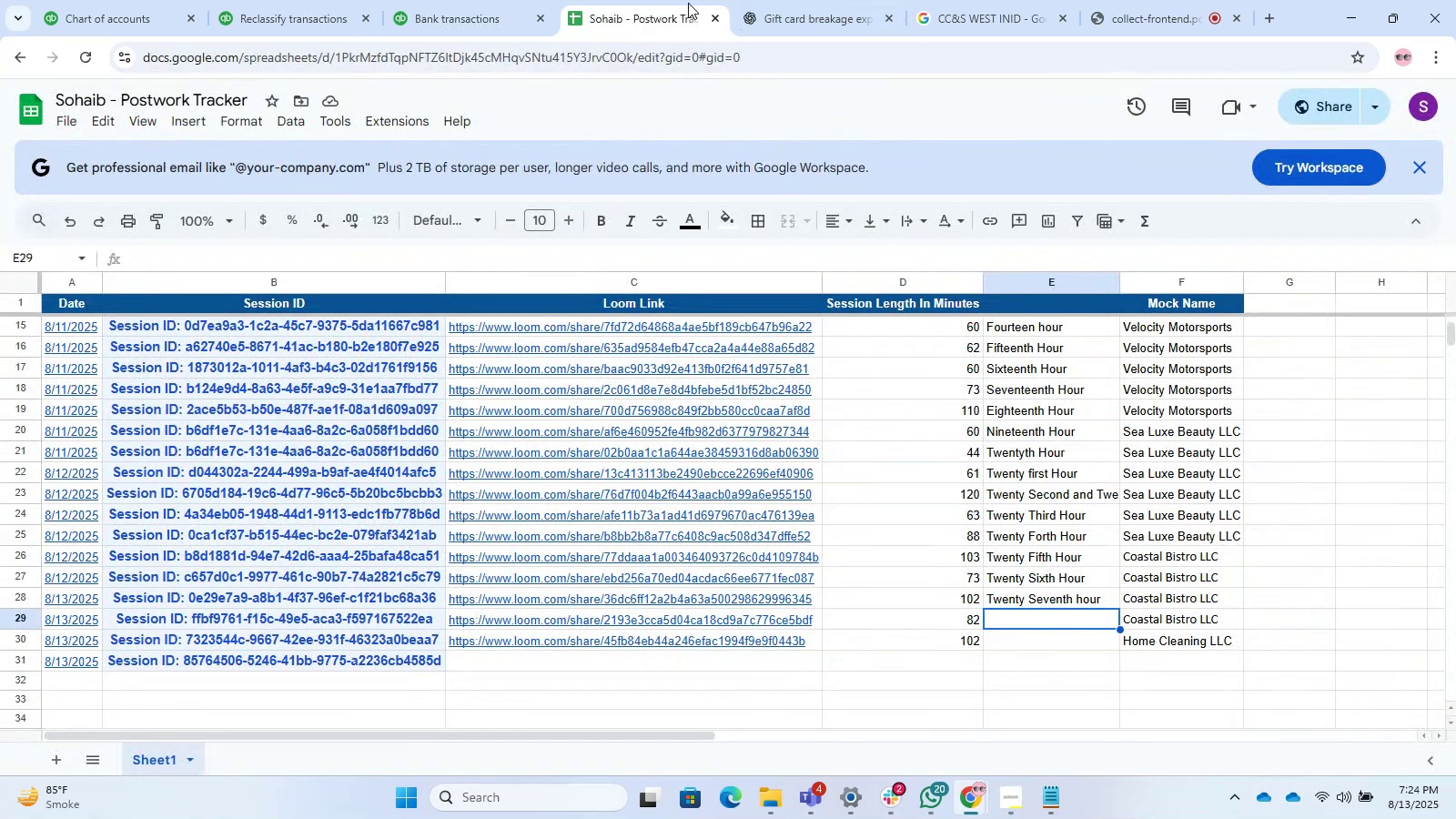 
double_click([476, 0])
 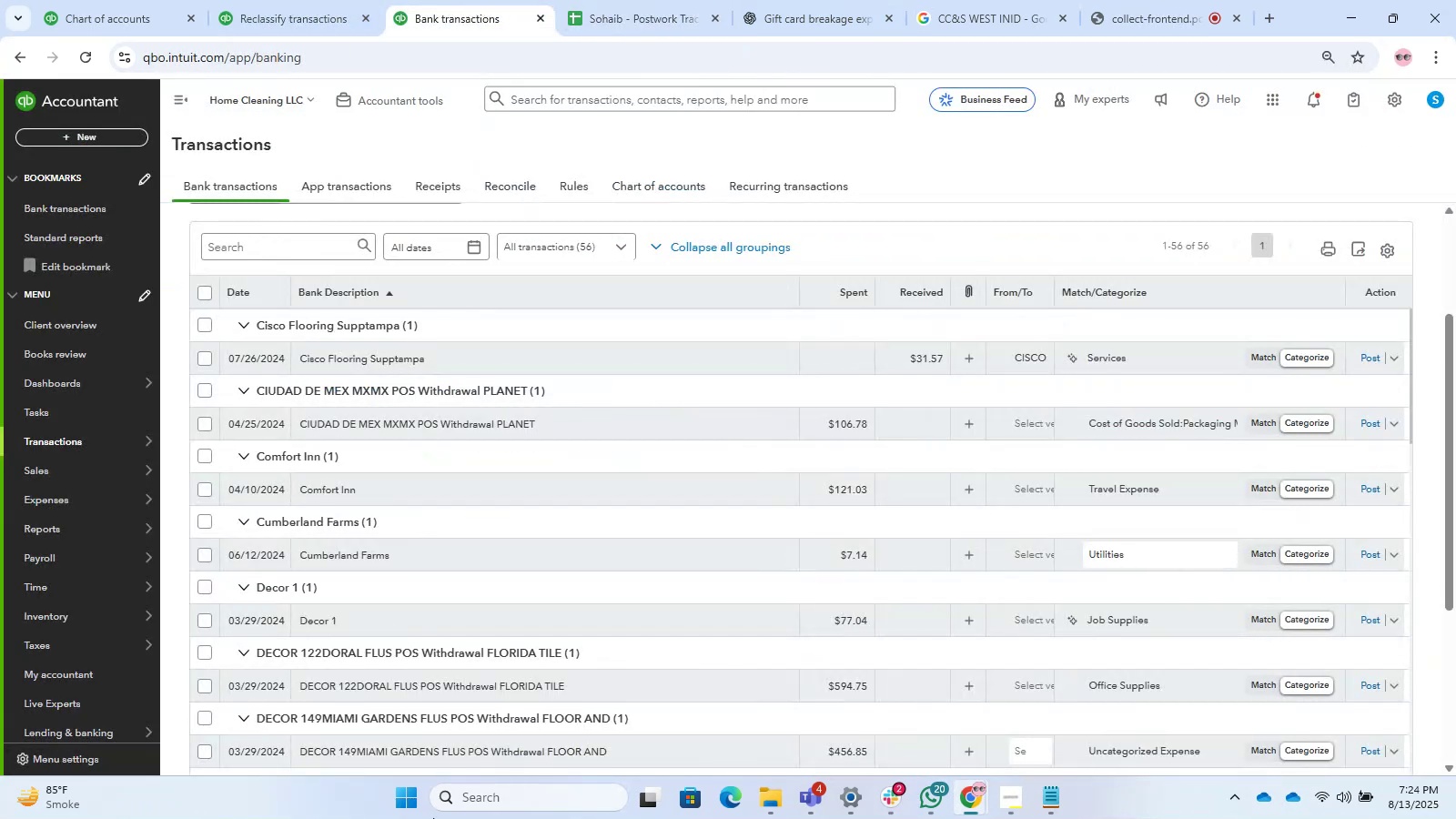 
scroll: coordinate [410, 533], scroll_direction: down, amount: 7.0
 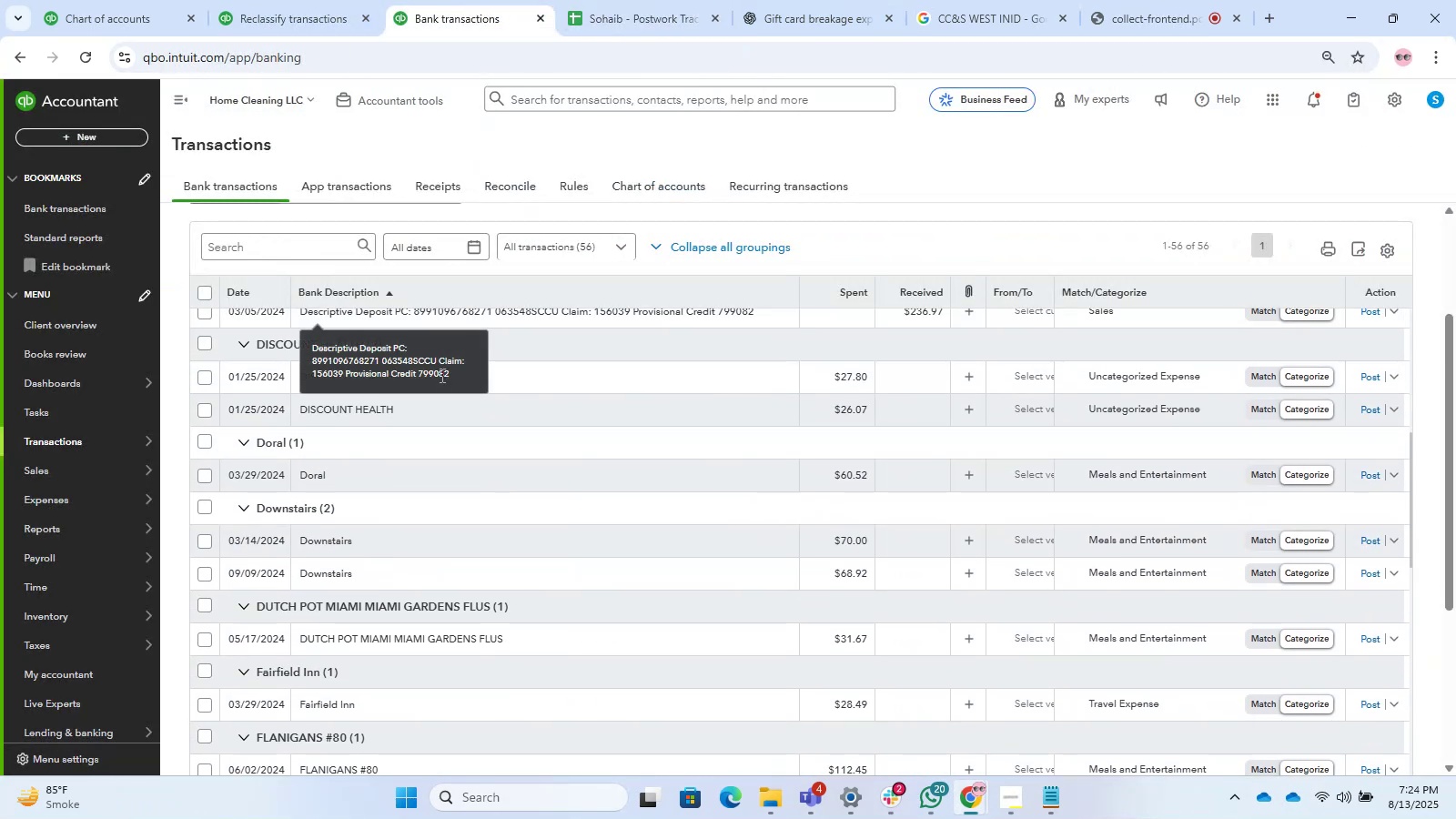 
left_click([590, 393])
 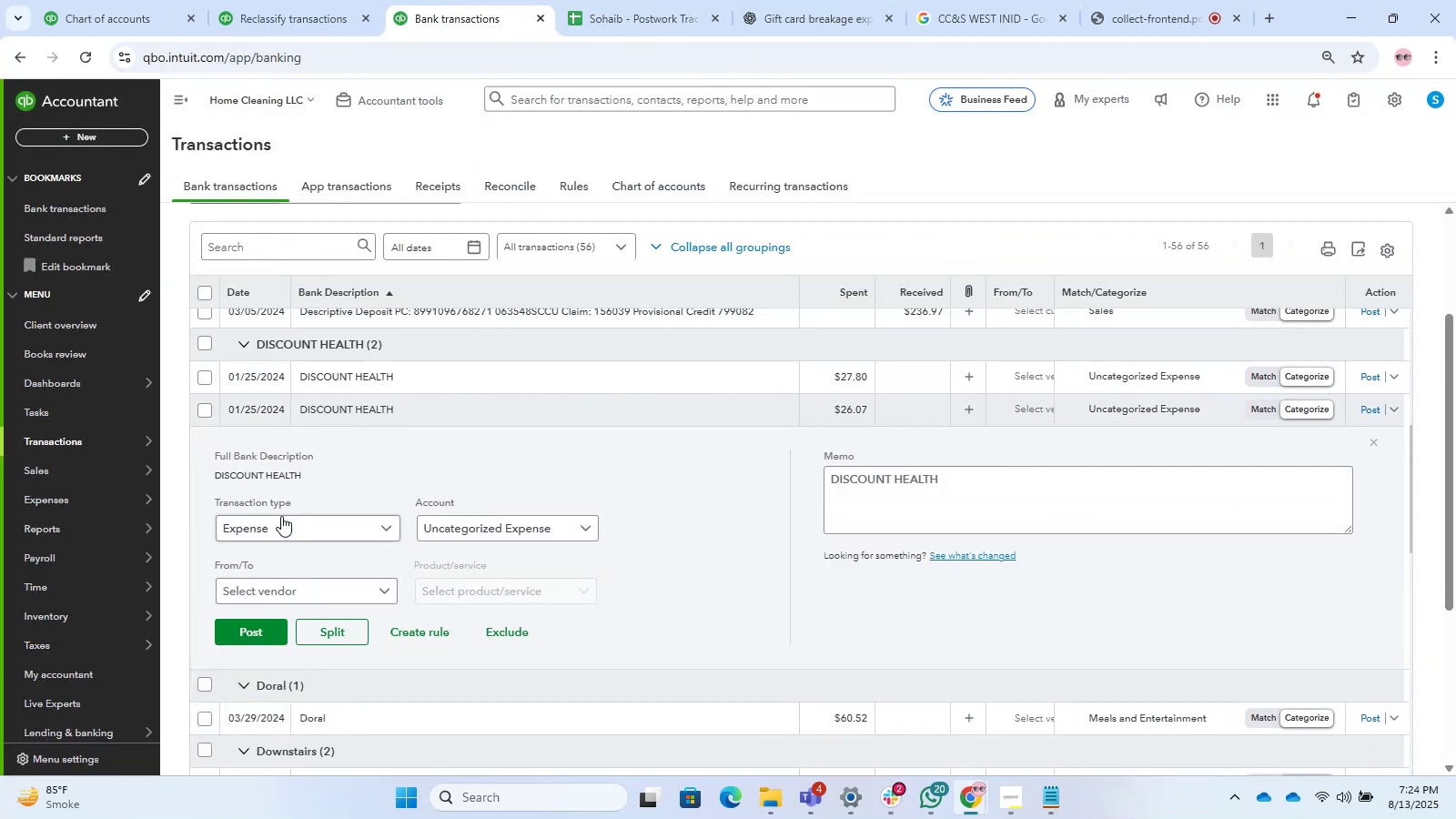 
left_click_drag(start_coordinate=[306, 479], to_coordinate=[211, 476])
 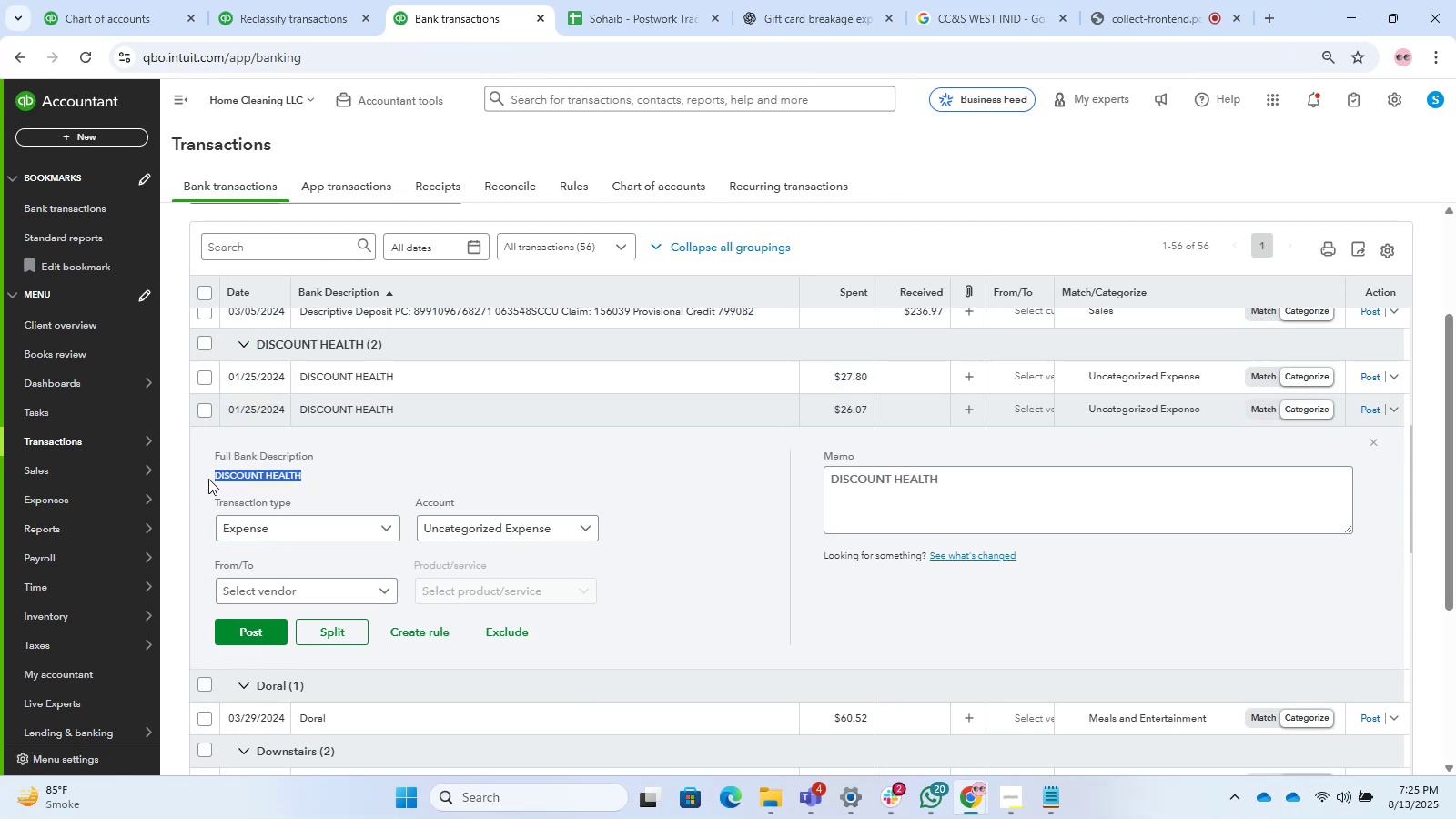 
key(Control+C)
 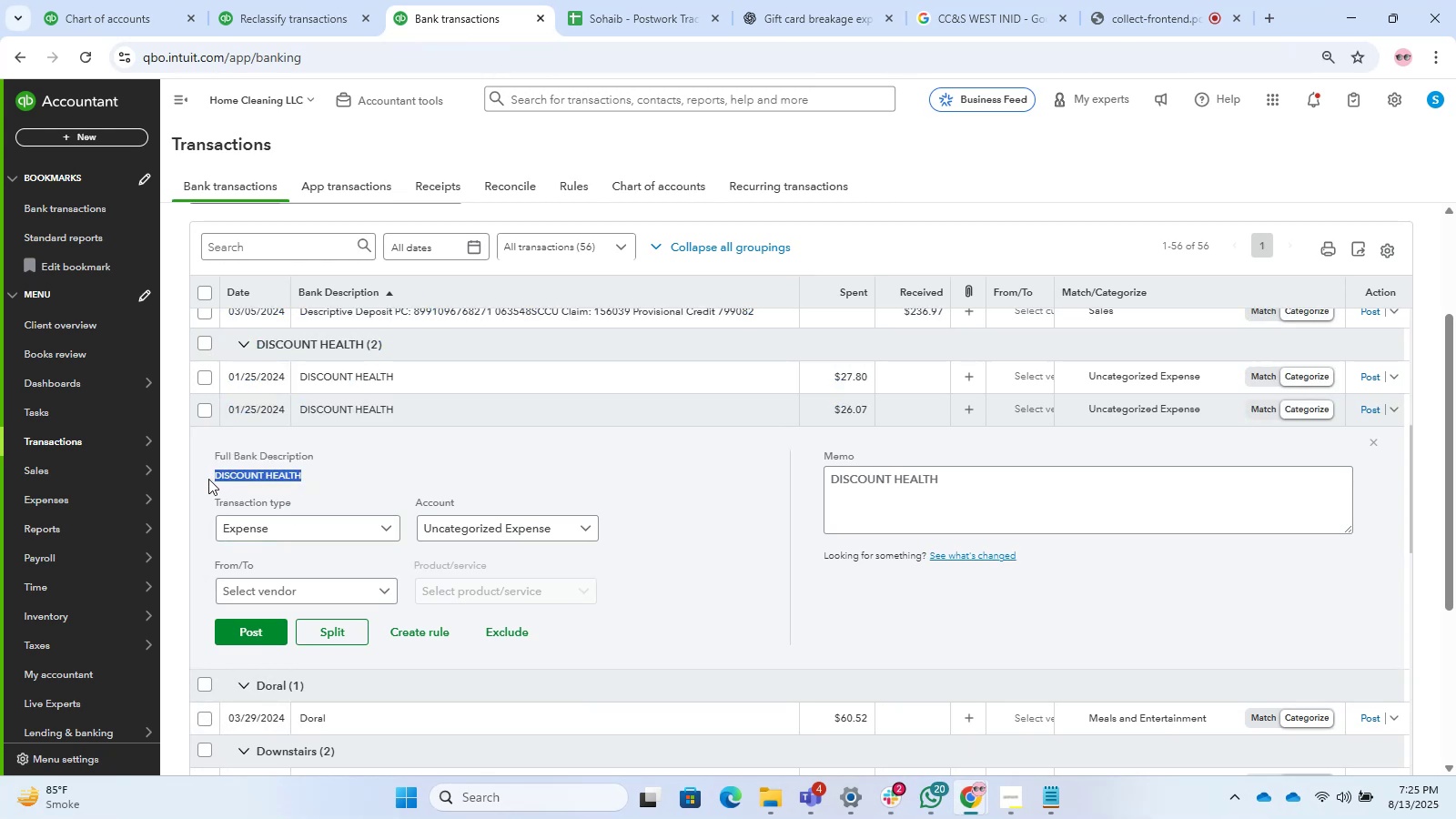 
key(Control+T)
 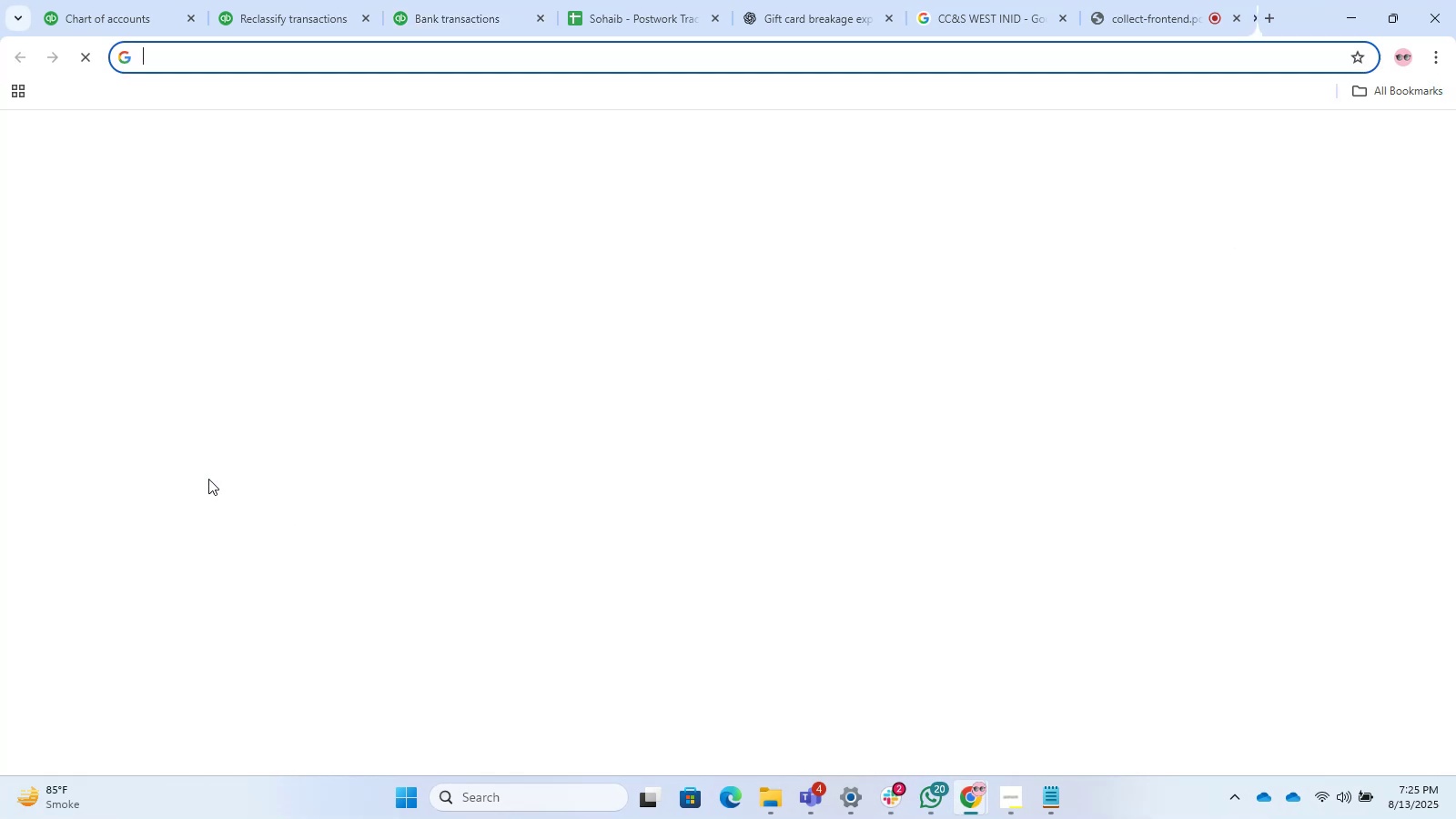 
key(Control+V)
 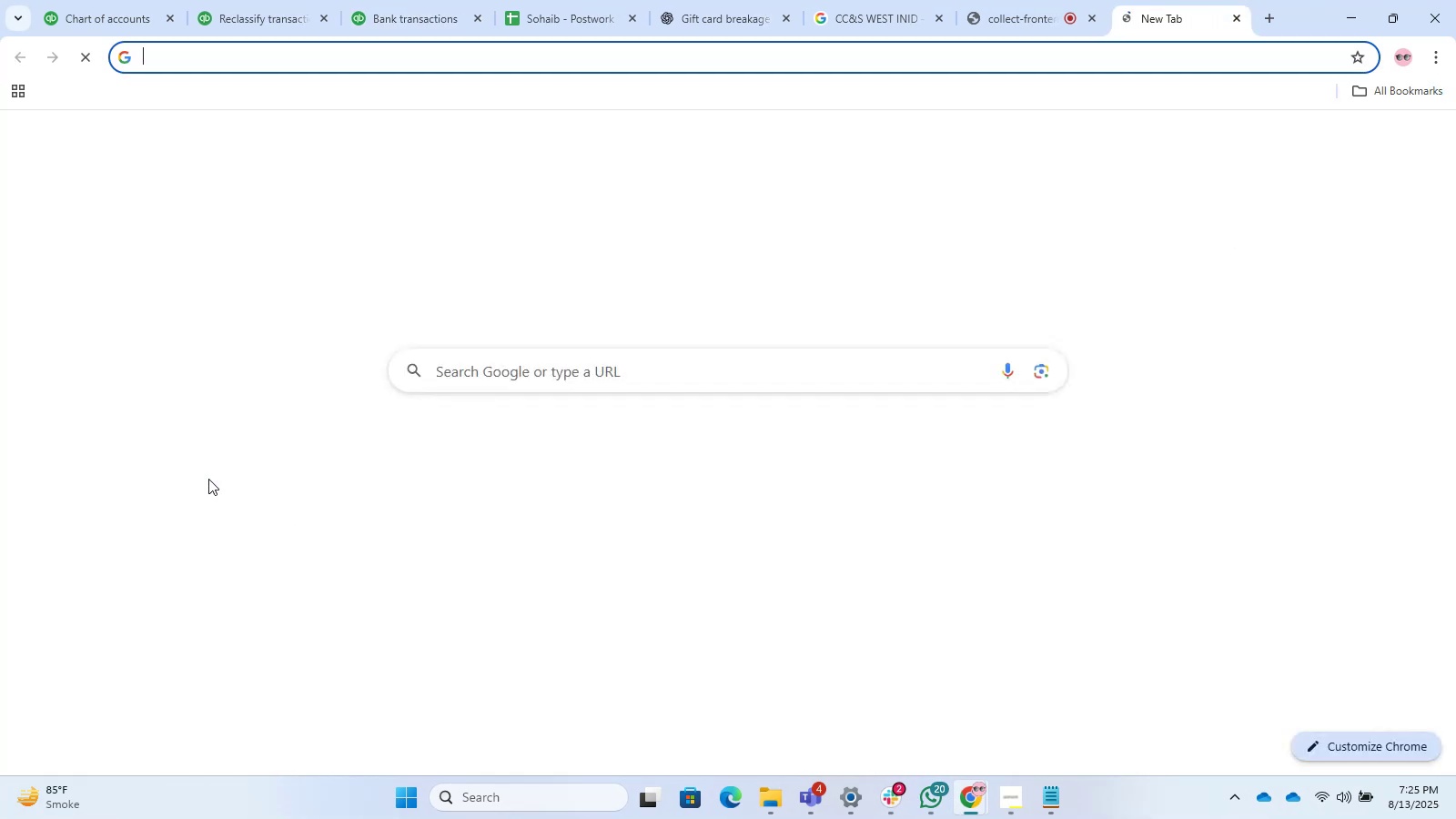 
key(Control+Enter)
 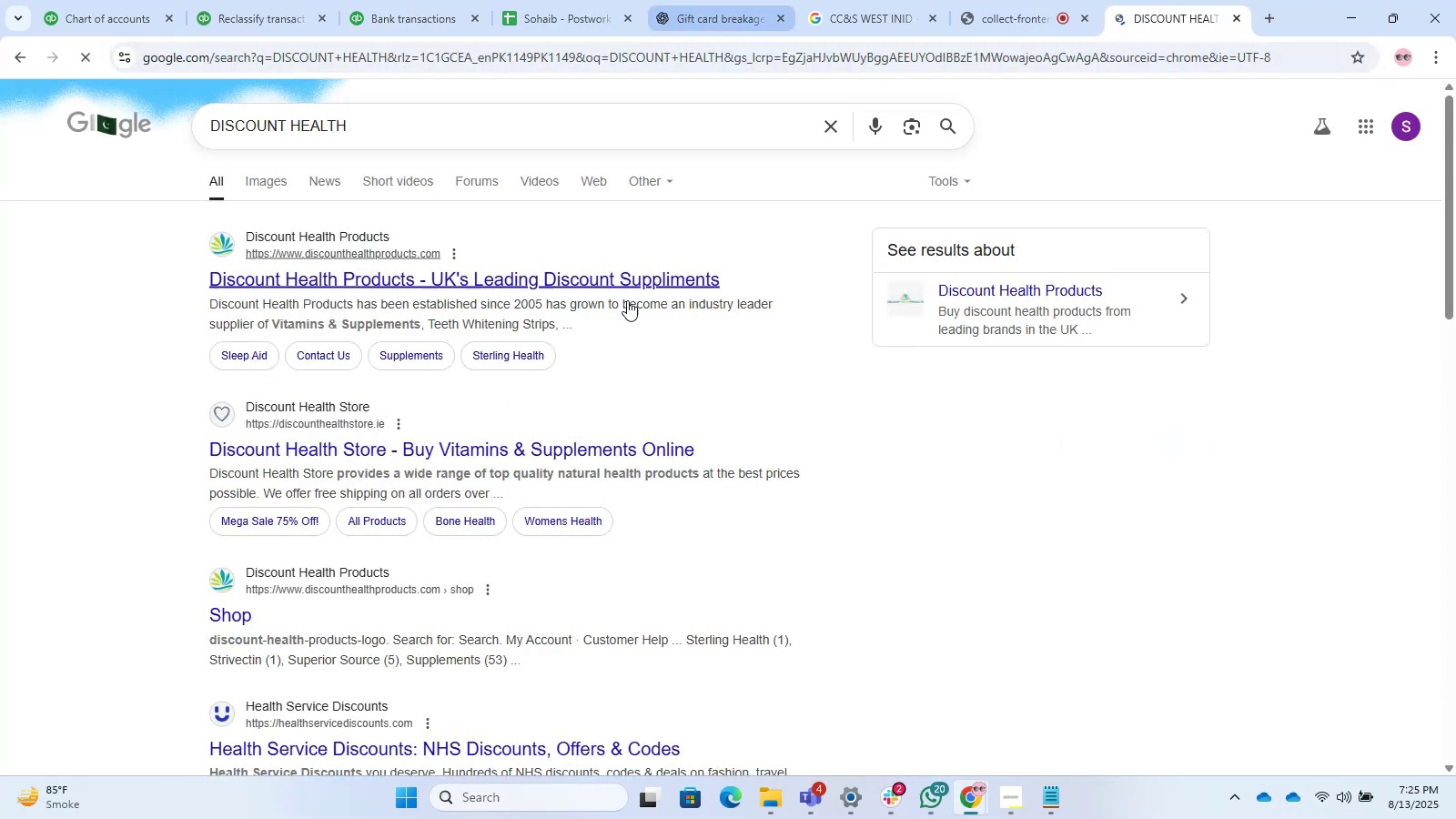 
left_click([232, 0])
 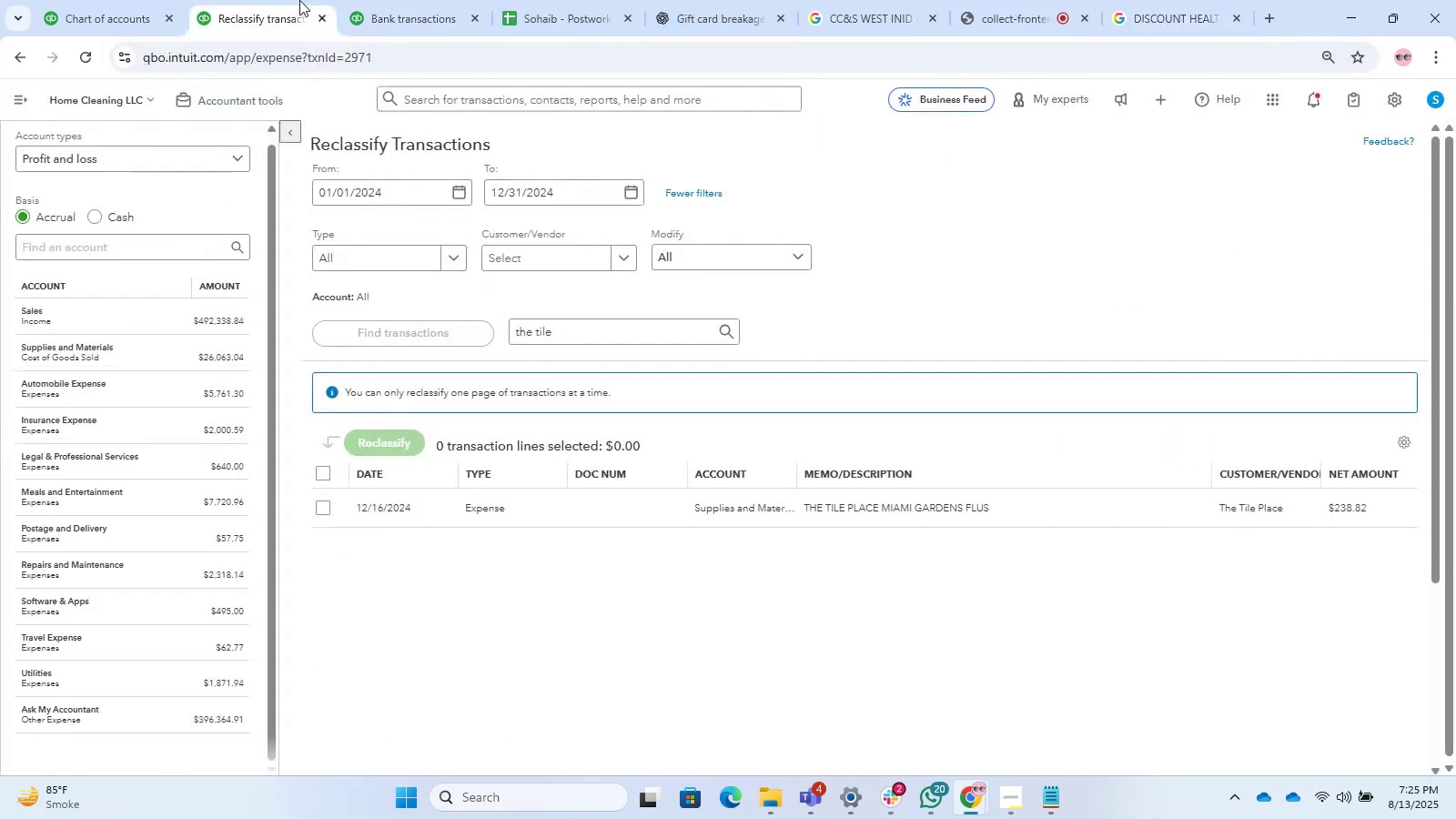 
left_click_drag(start_coordinate=[494, 0], to_coordinate=[512, 0])
 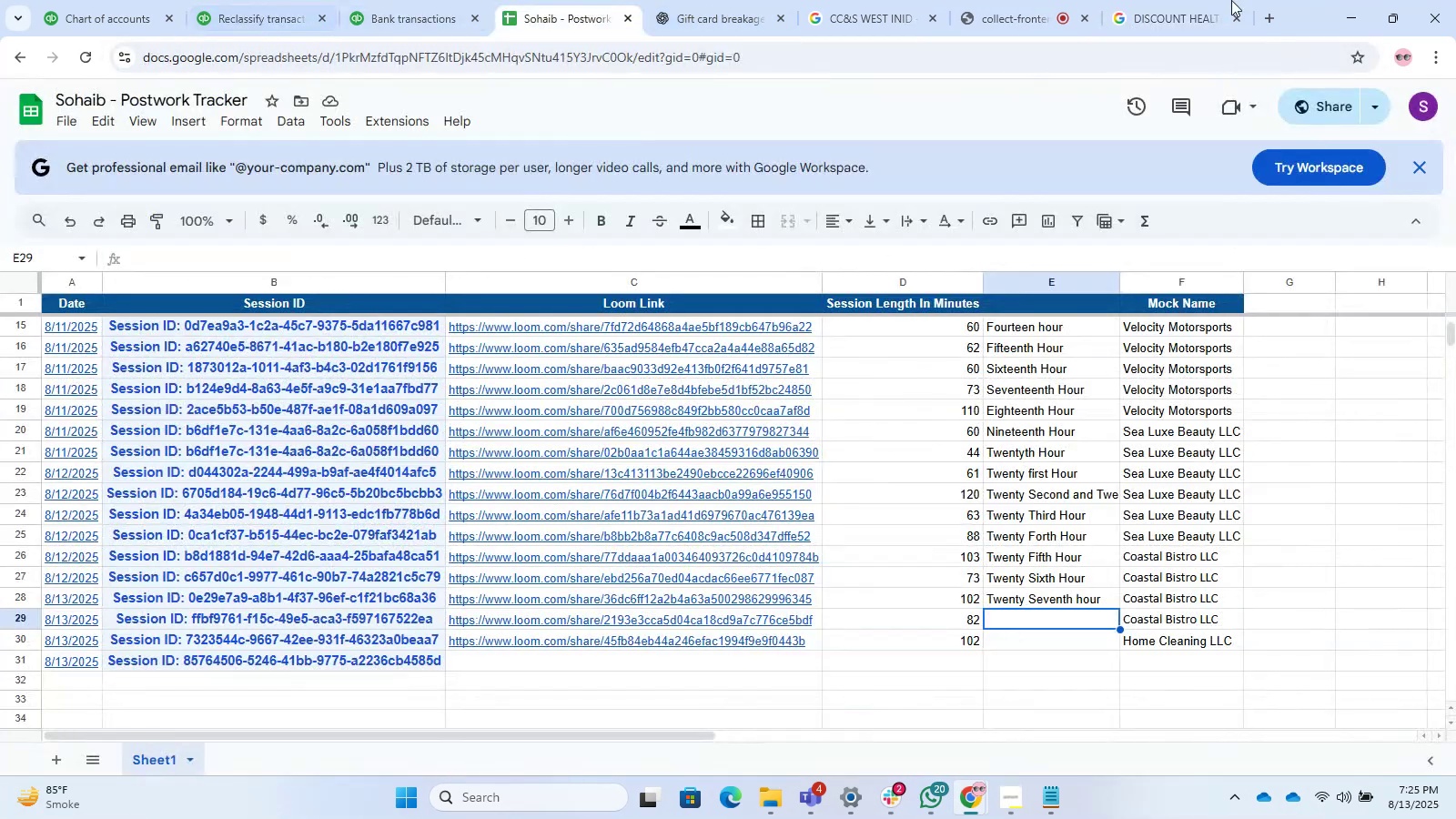 
triple_click([1231, 0])
 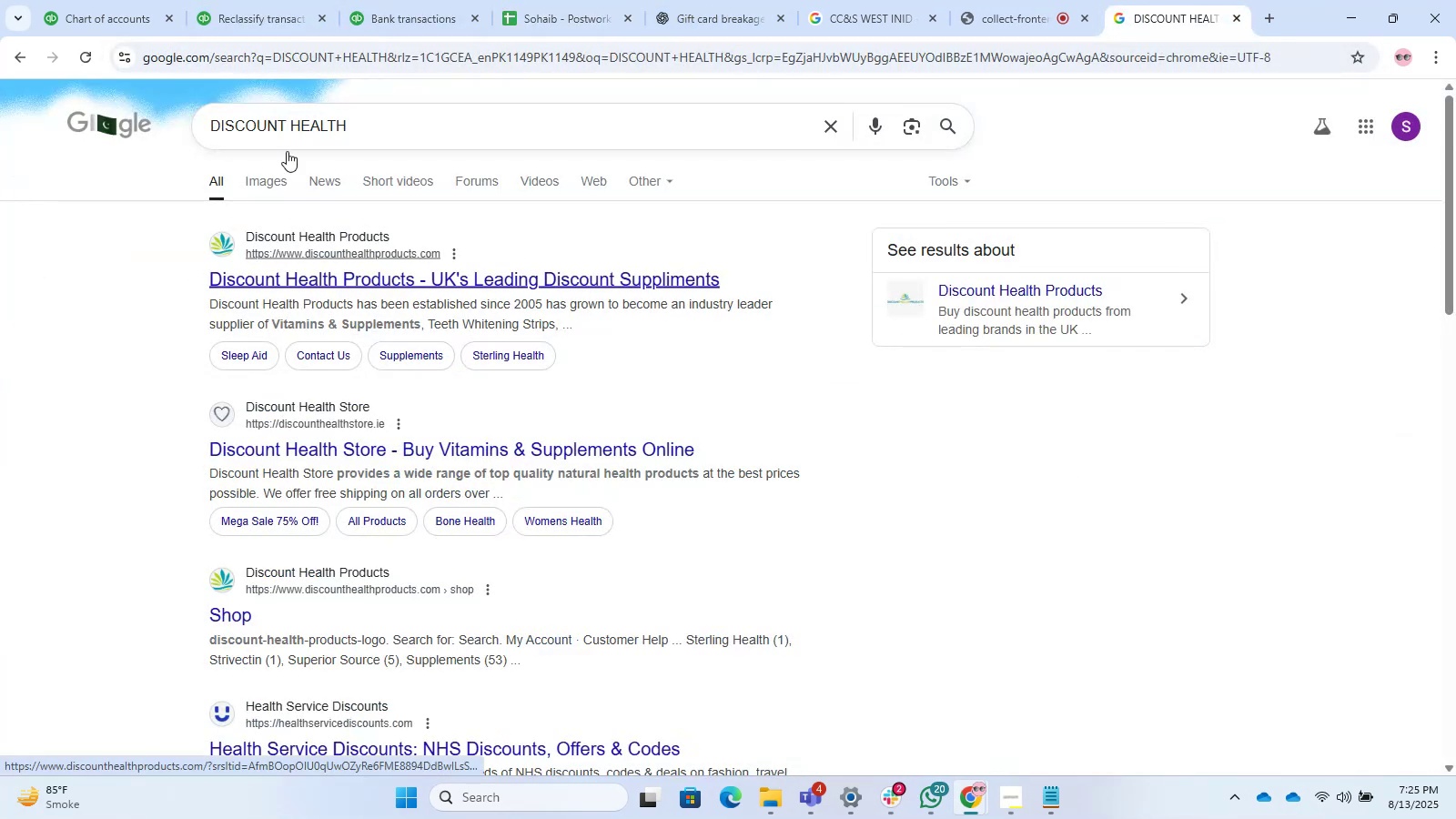 
double_click([402, 0])
 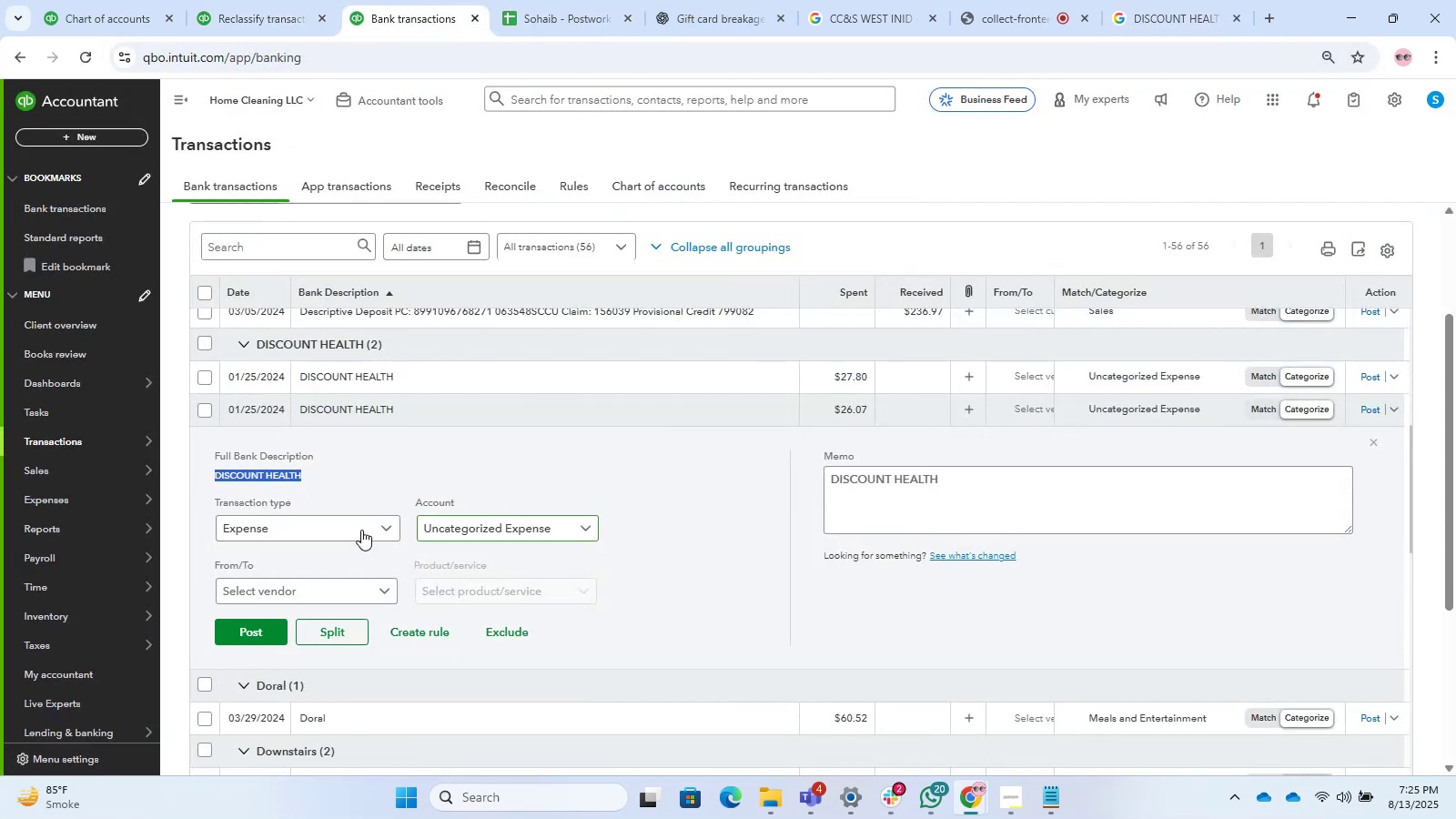 
left_click([368, 491])
 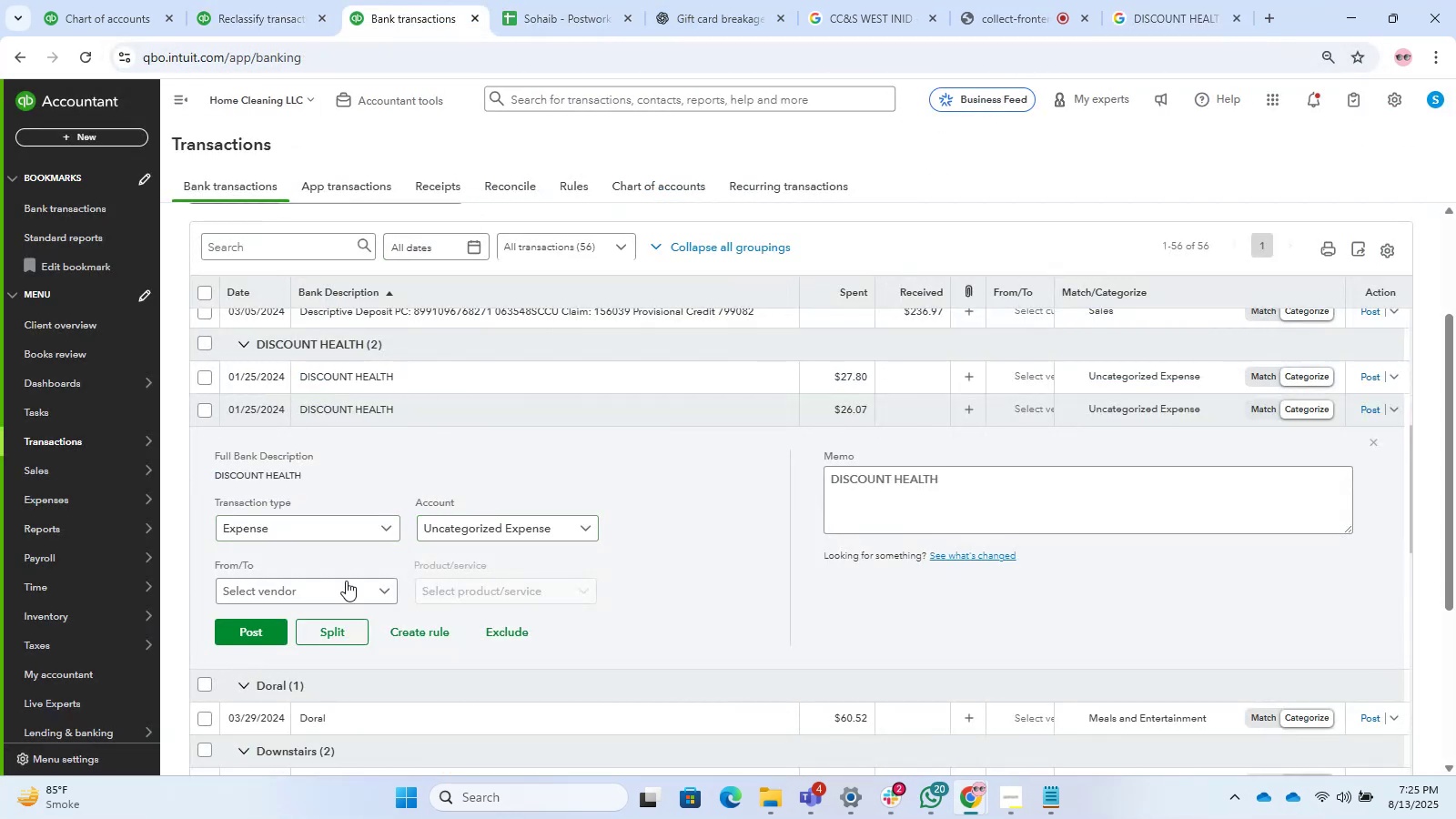 
left_click([344, 592])
 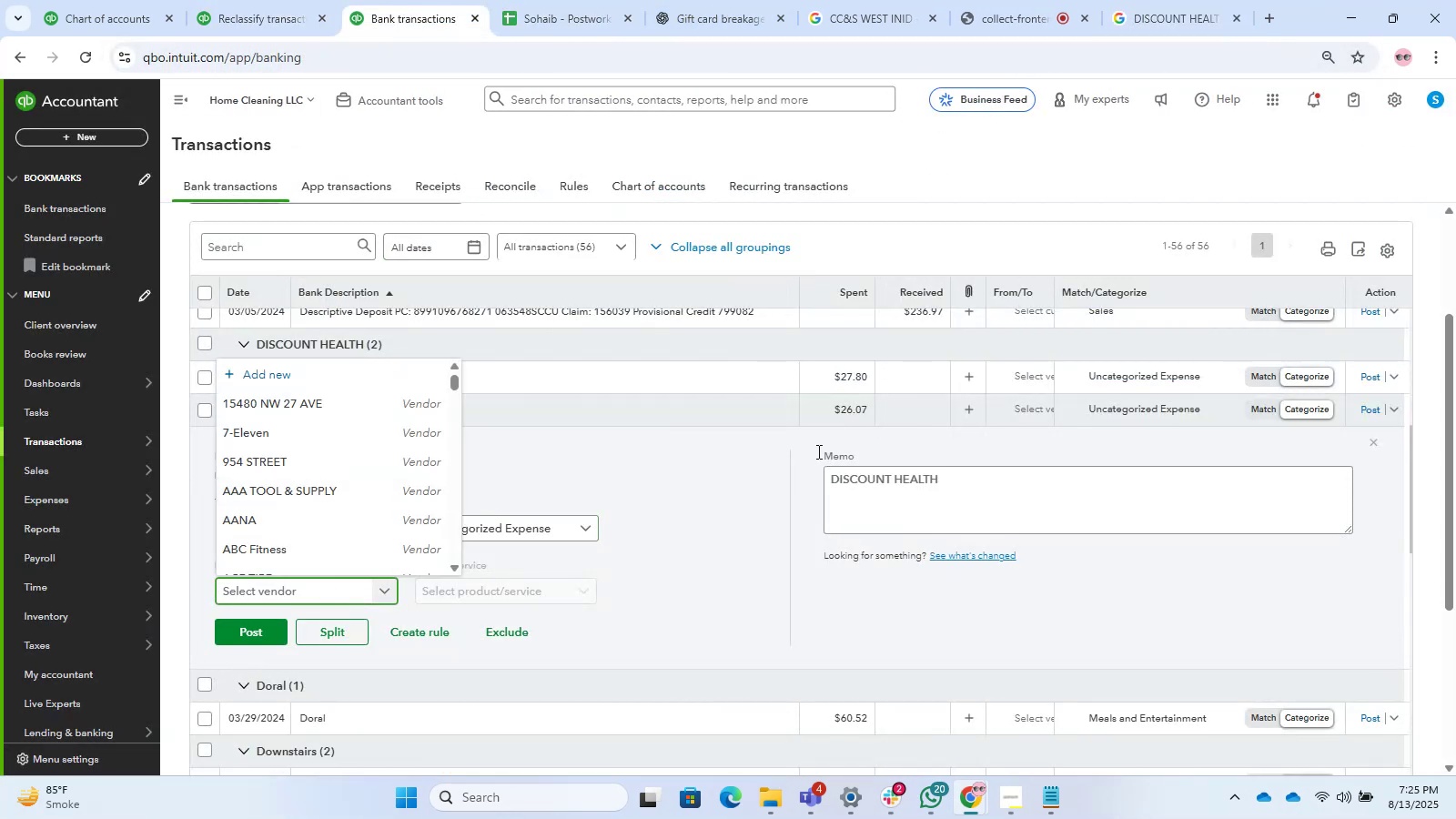 
left_click([662, 442])
 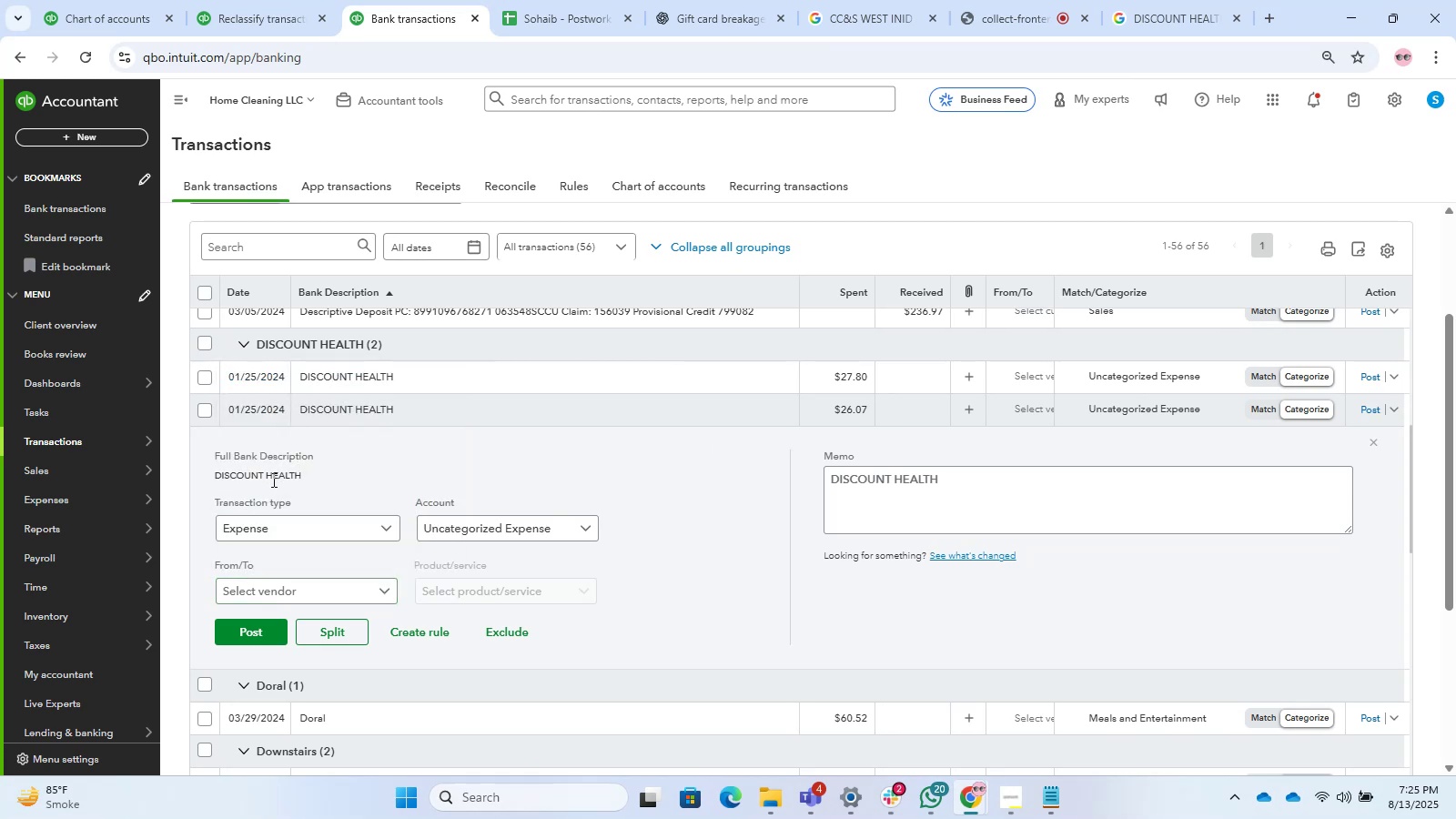 
left_click_drag(start_coordinate=[298, 480], to_coordinate=[209, 475])
 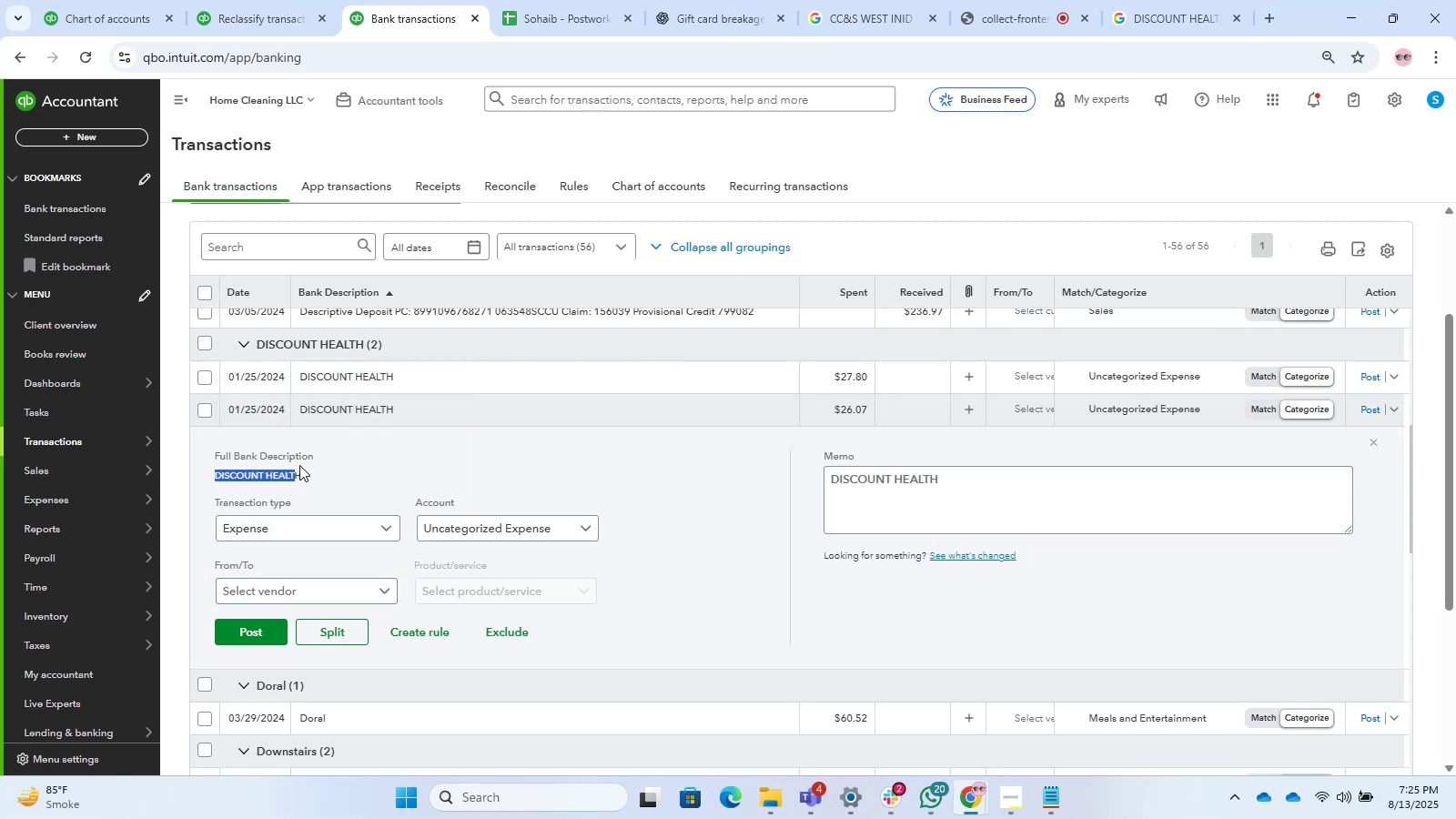 
left_click_drag(start_coordinate=[315, 477], to_coordinate=[203, 476])
 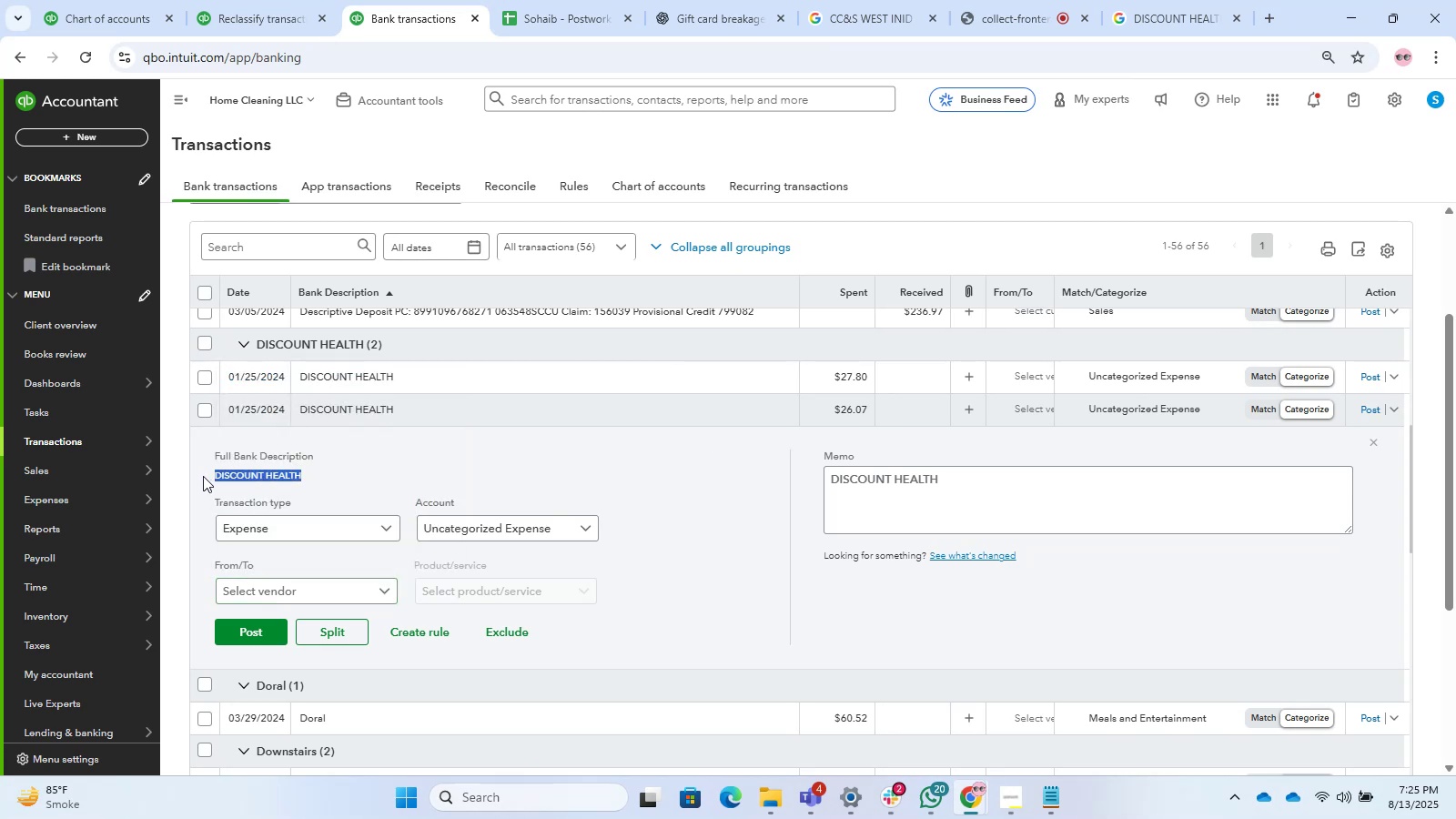 
key(Control+C)
 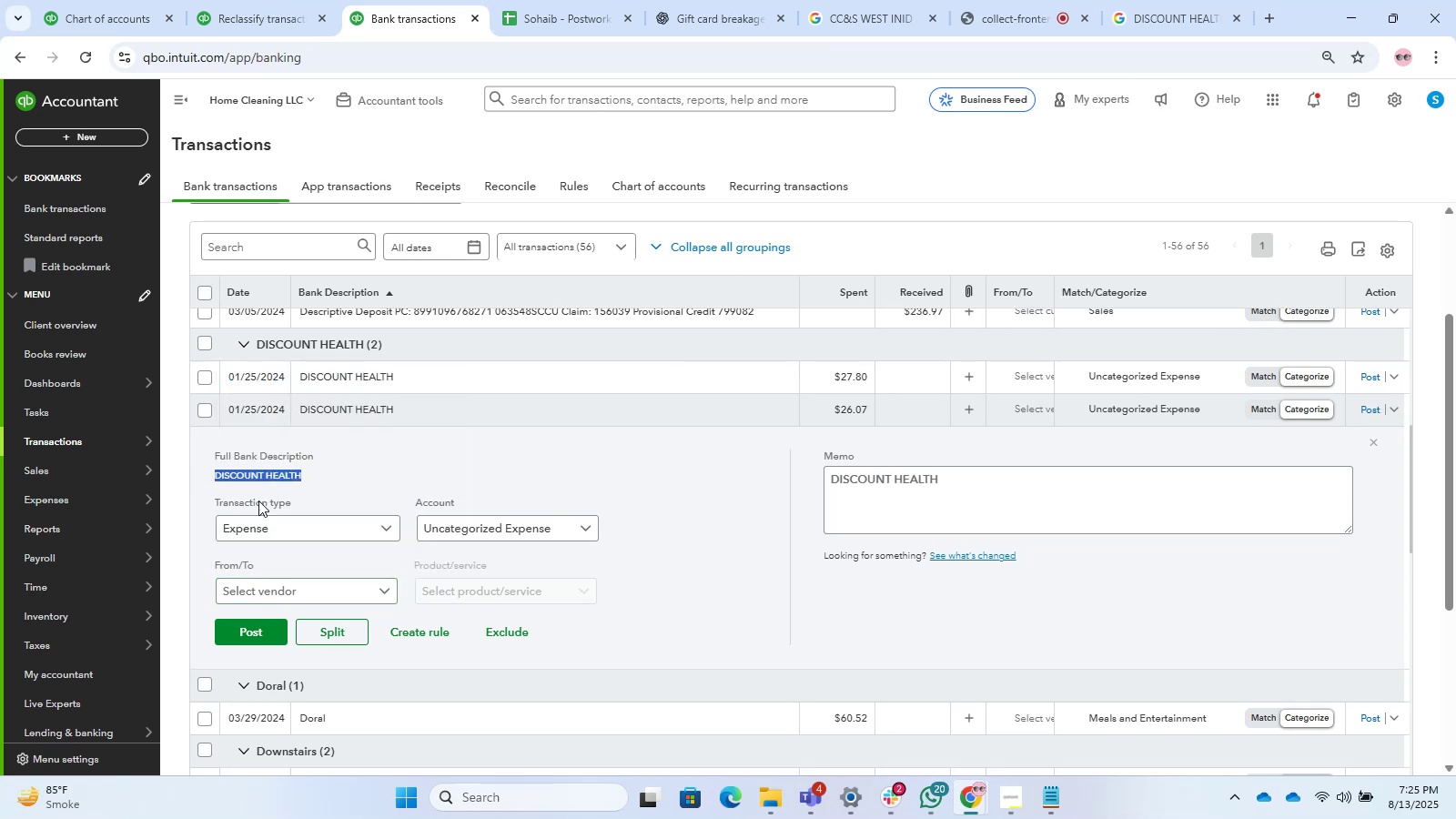 
key(Control+C)
 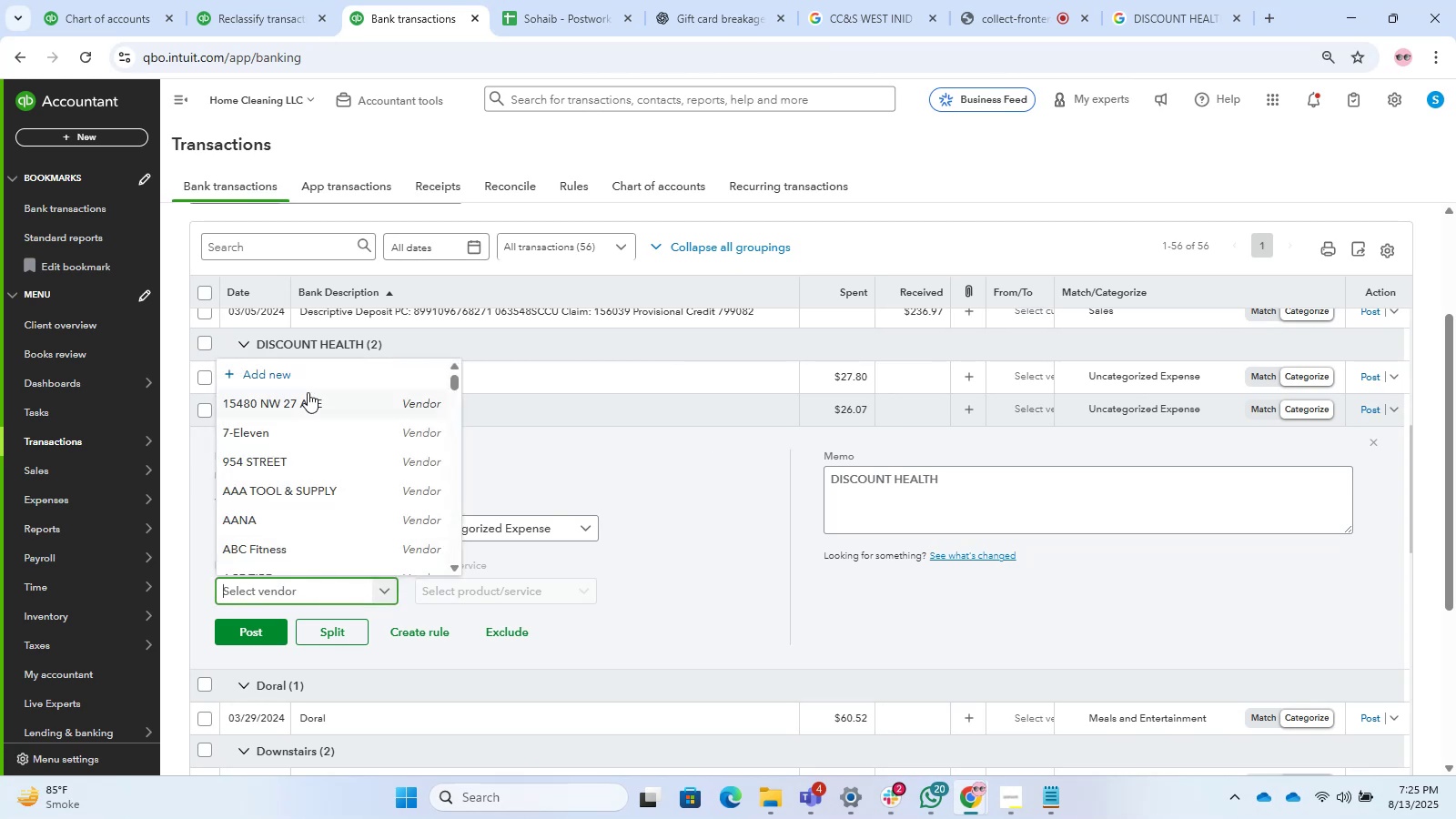 
left_click([288, 369])
 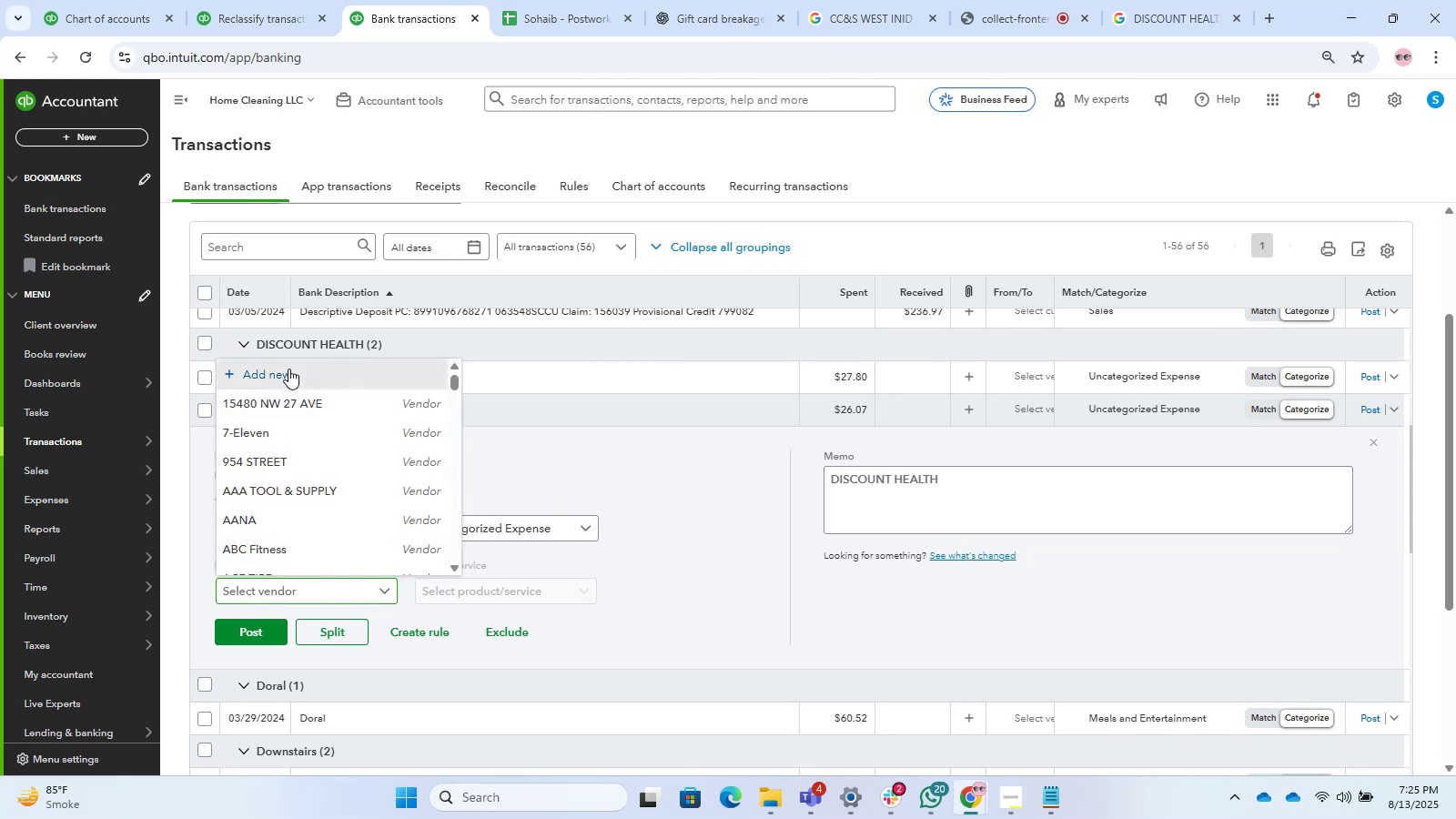 
key(Control+V)
 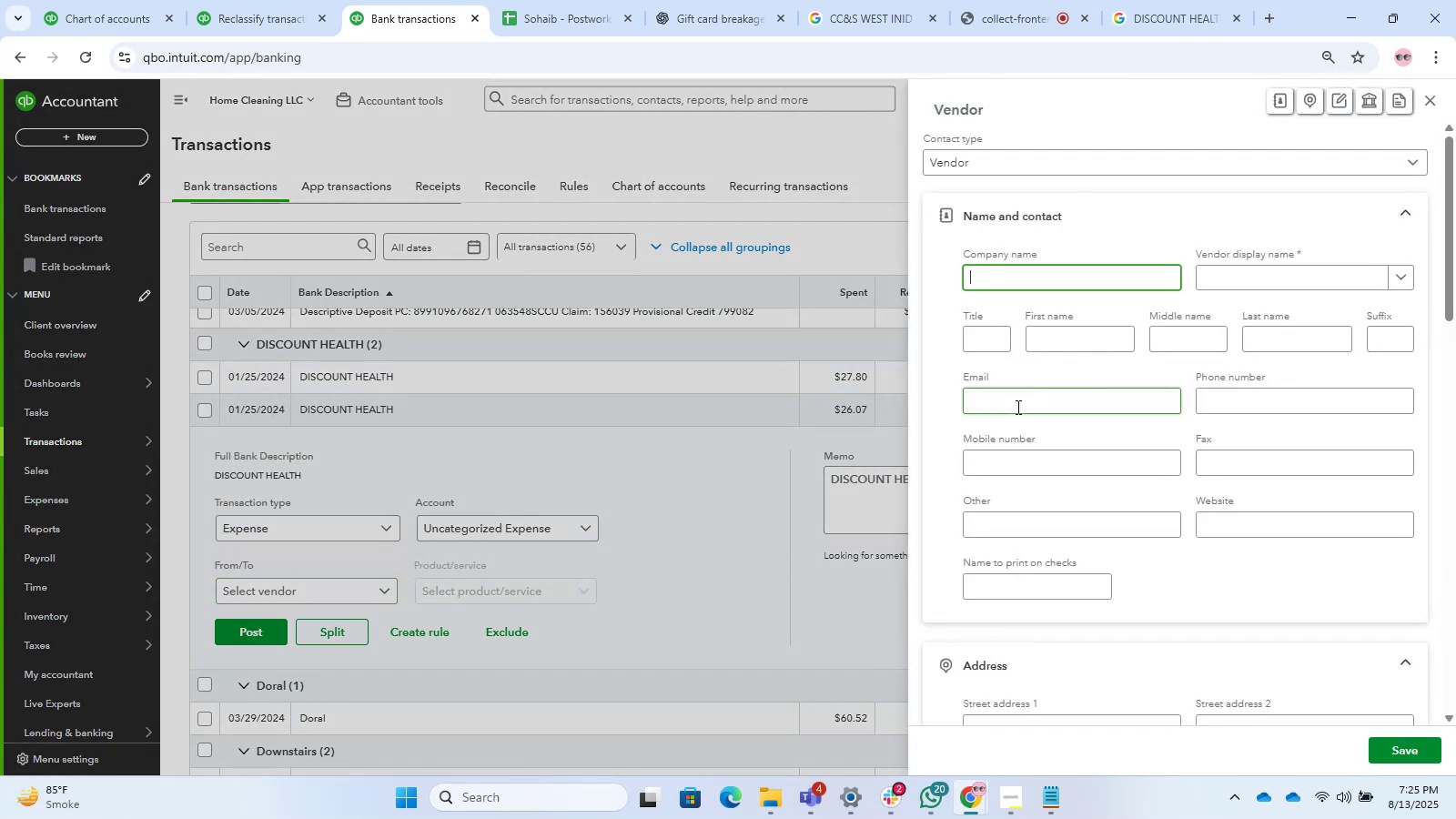 
key(Control+V)
 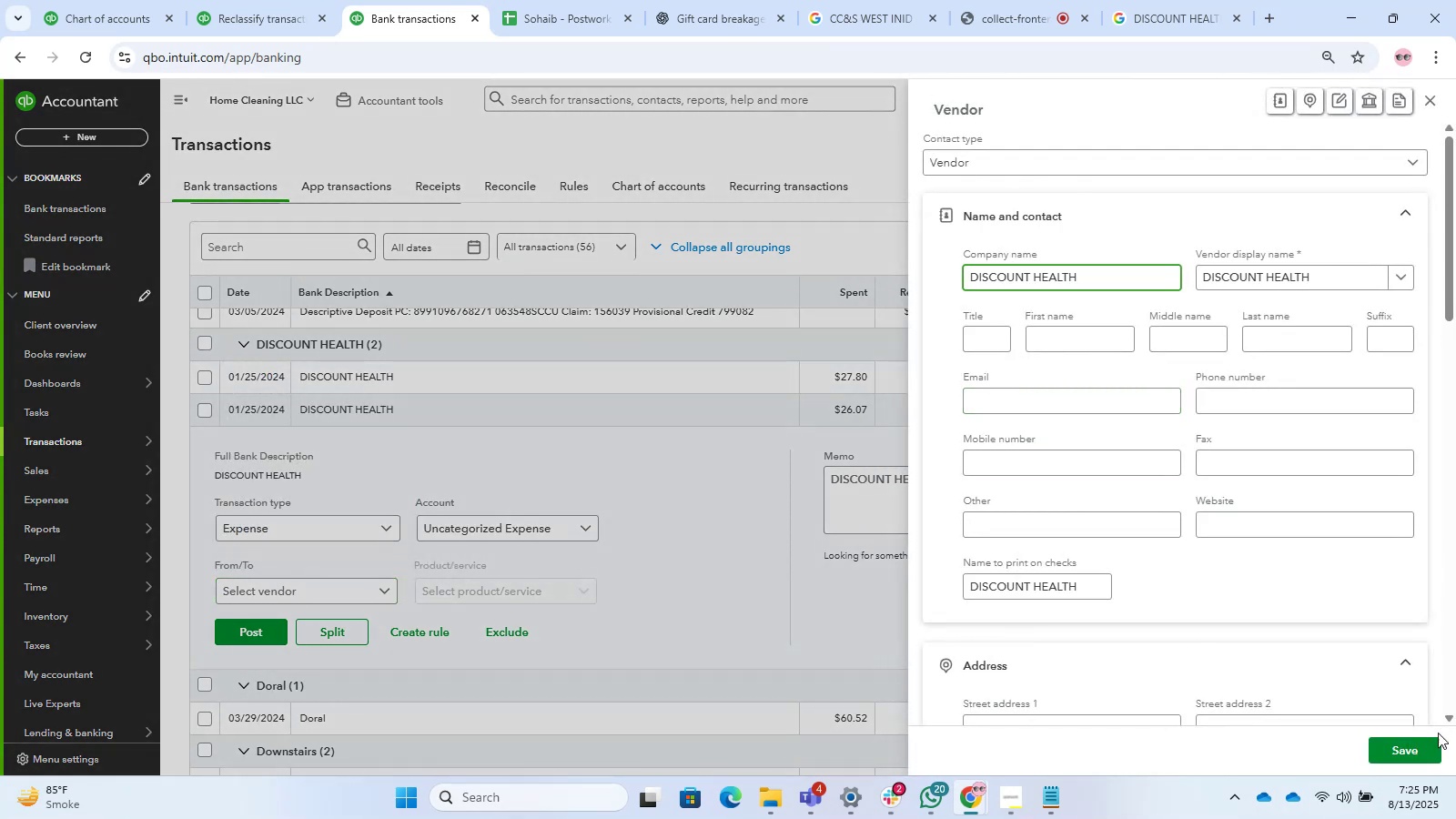 
left_click([1402, 740])
 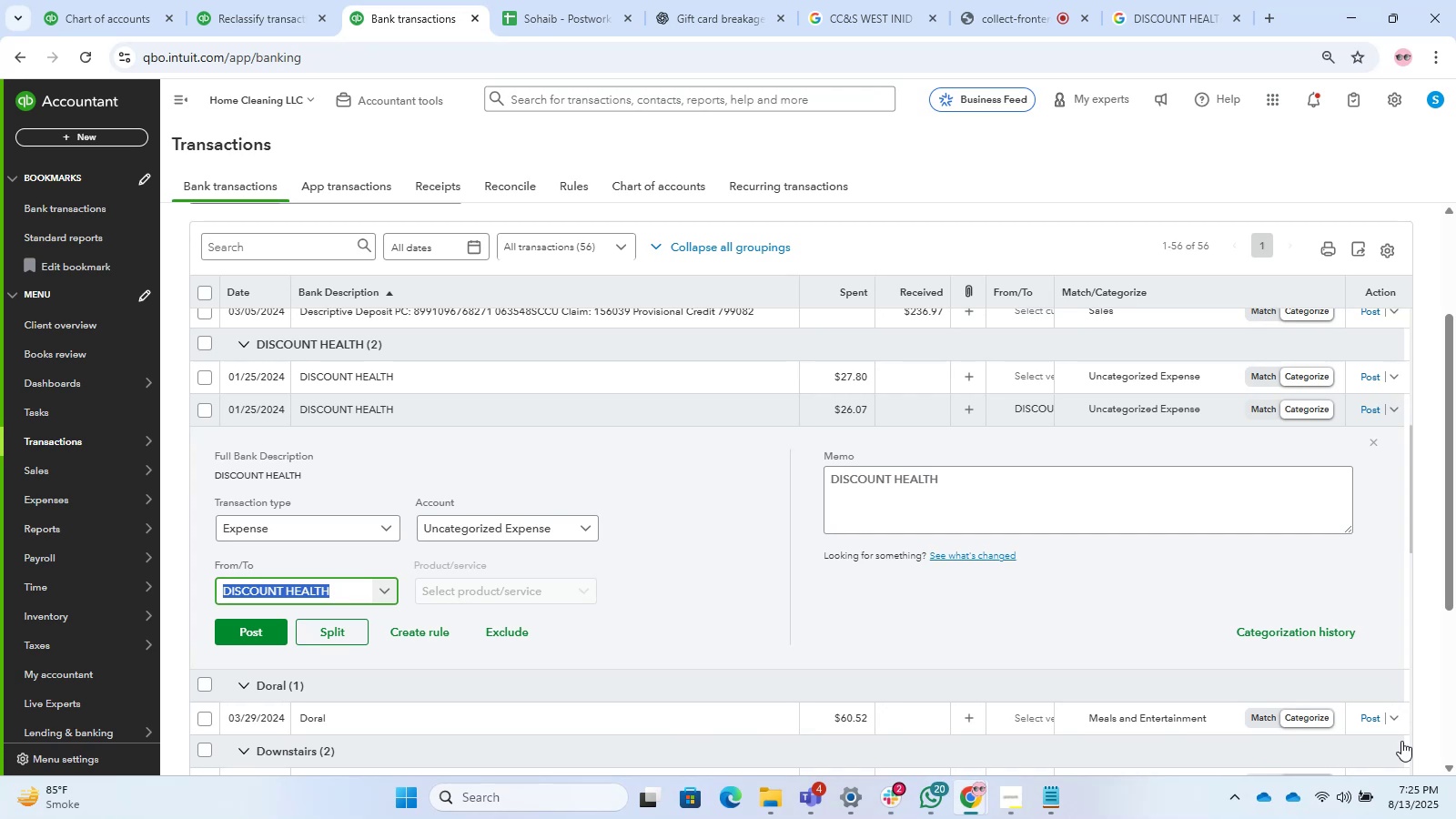 
wait(14.64)
 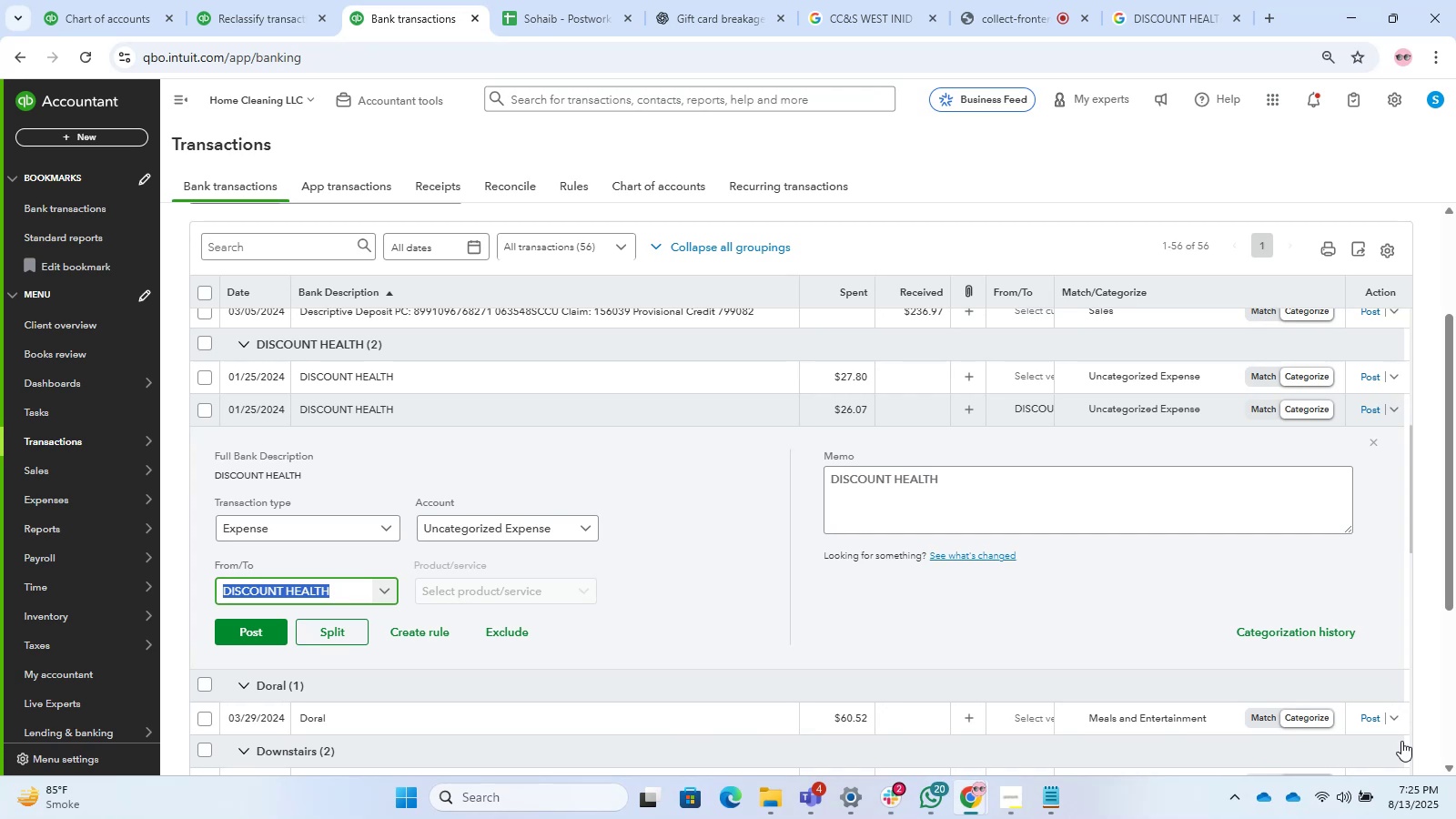 
left_click([204, 341])
 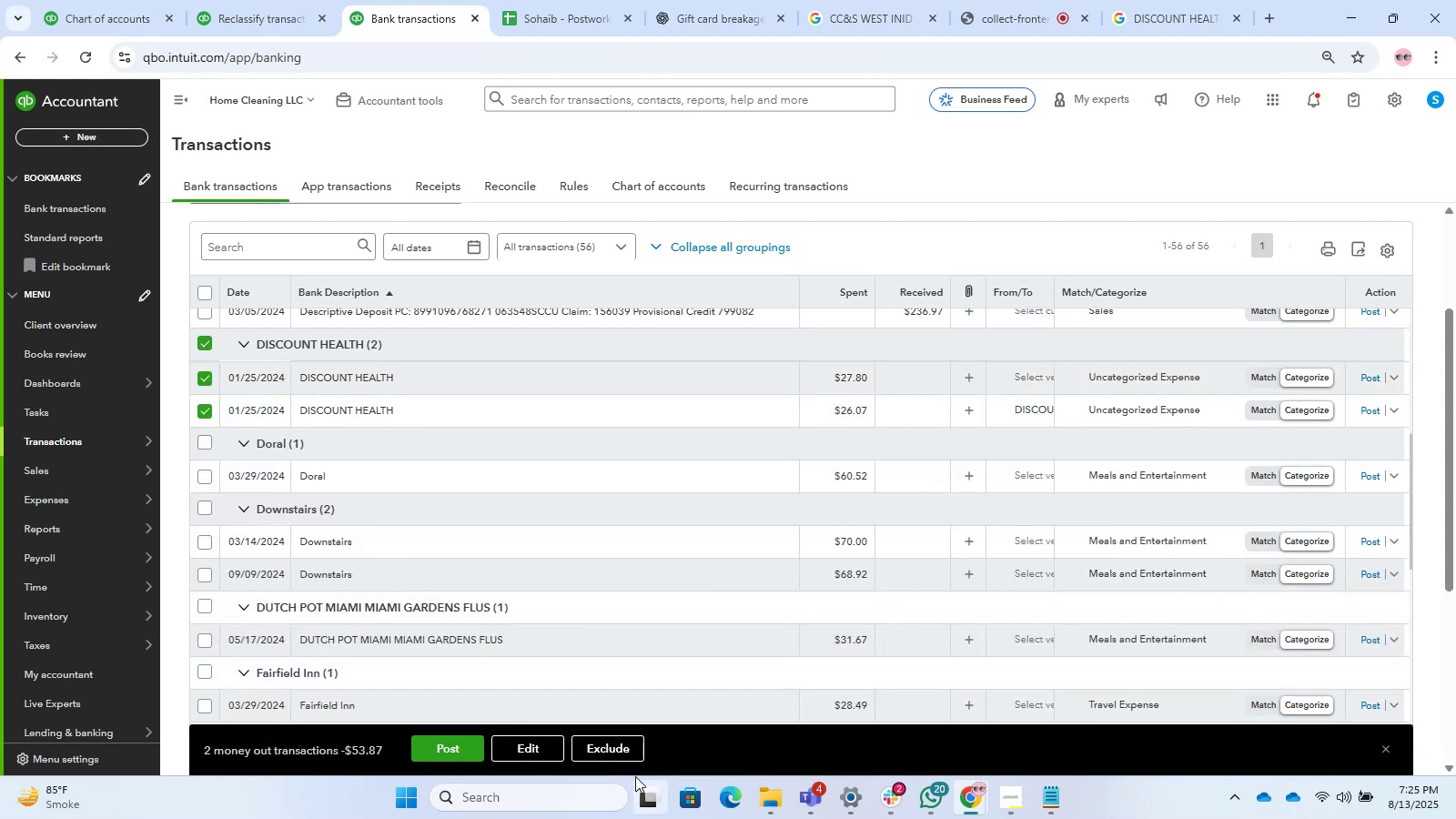 
left_click([513, 744])
 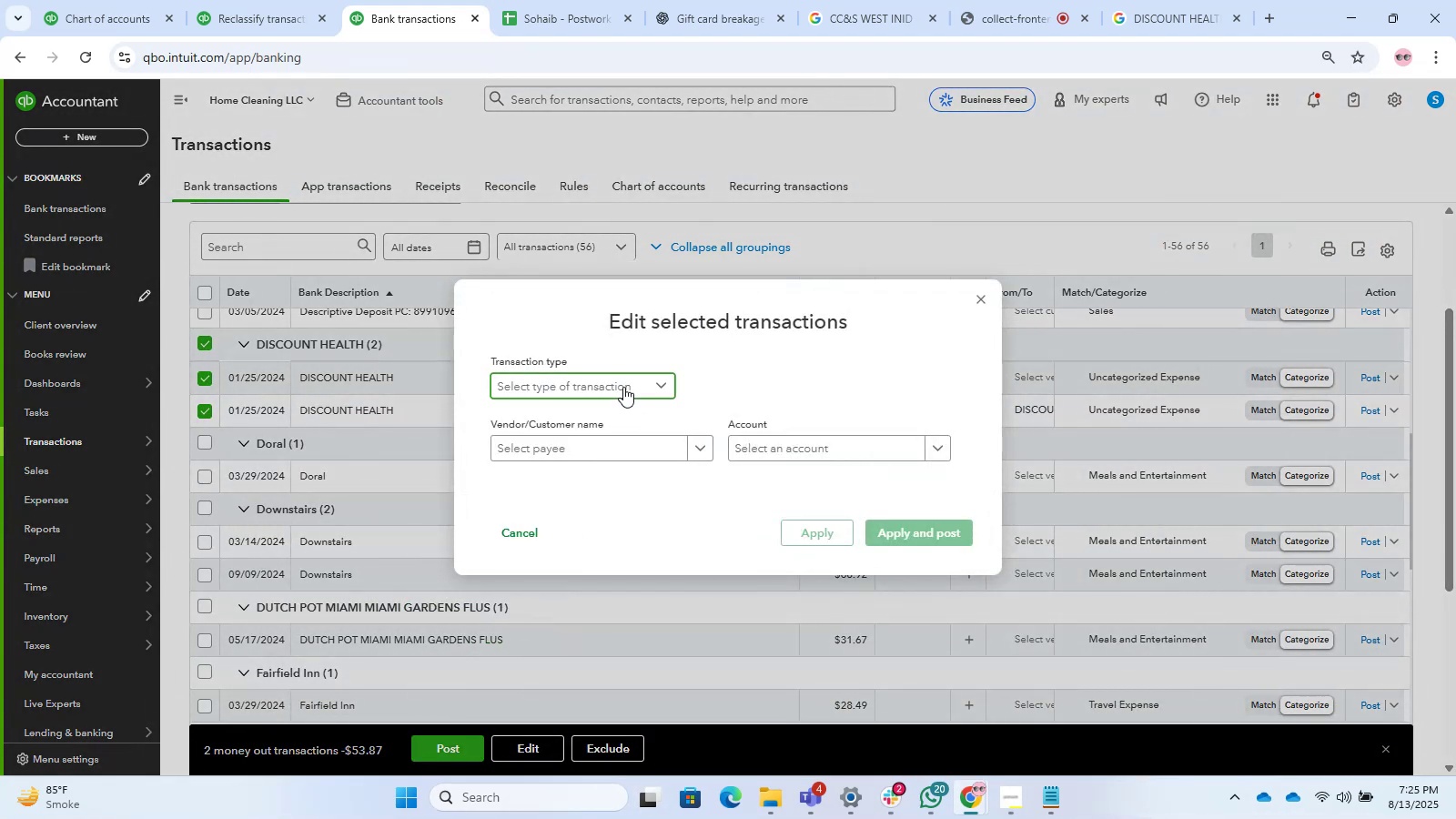 
double_click([632, 420])
 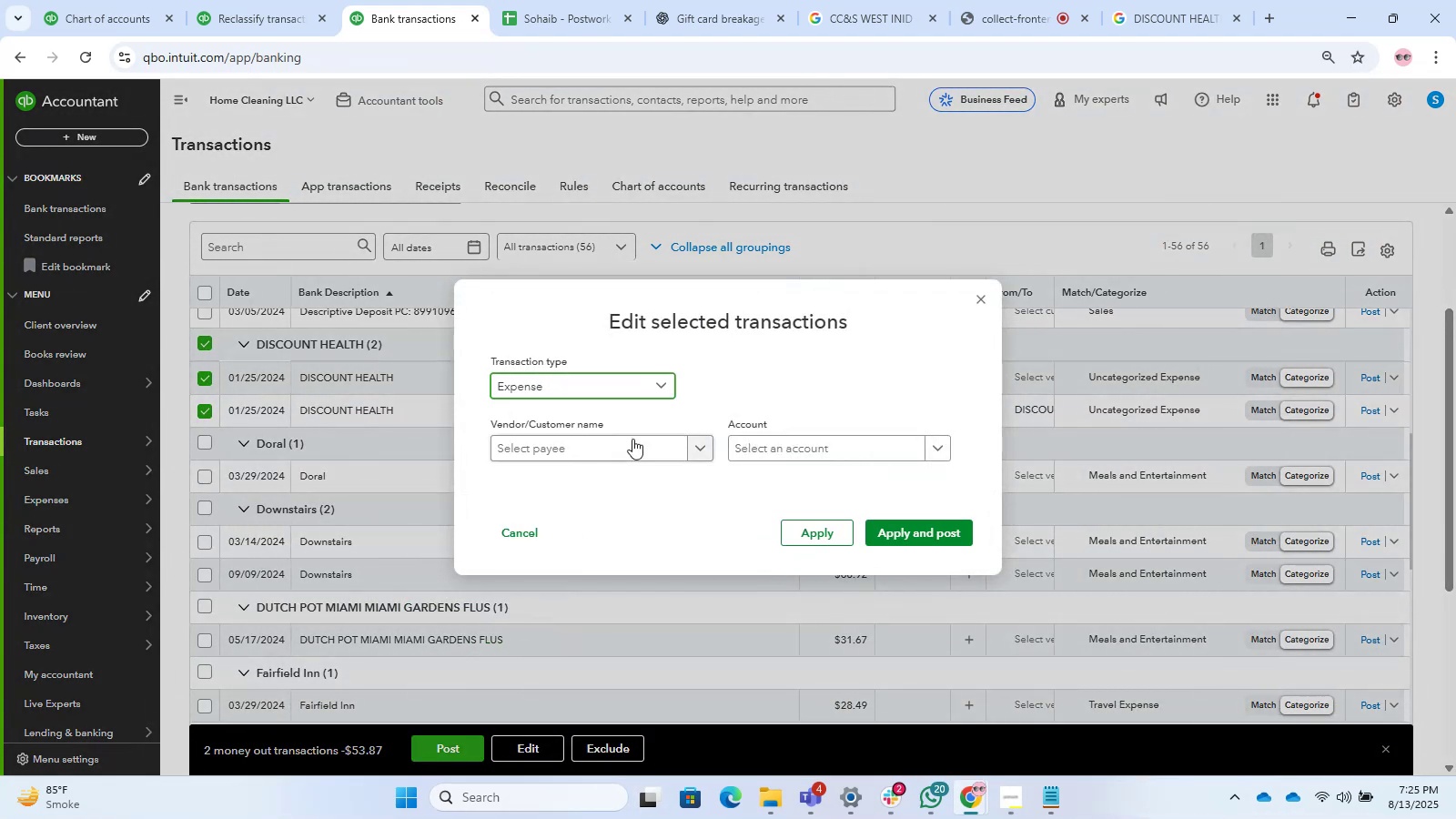 
triple_click([632, 439])
 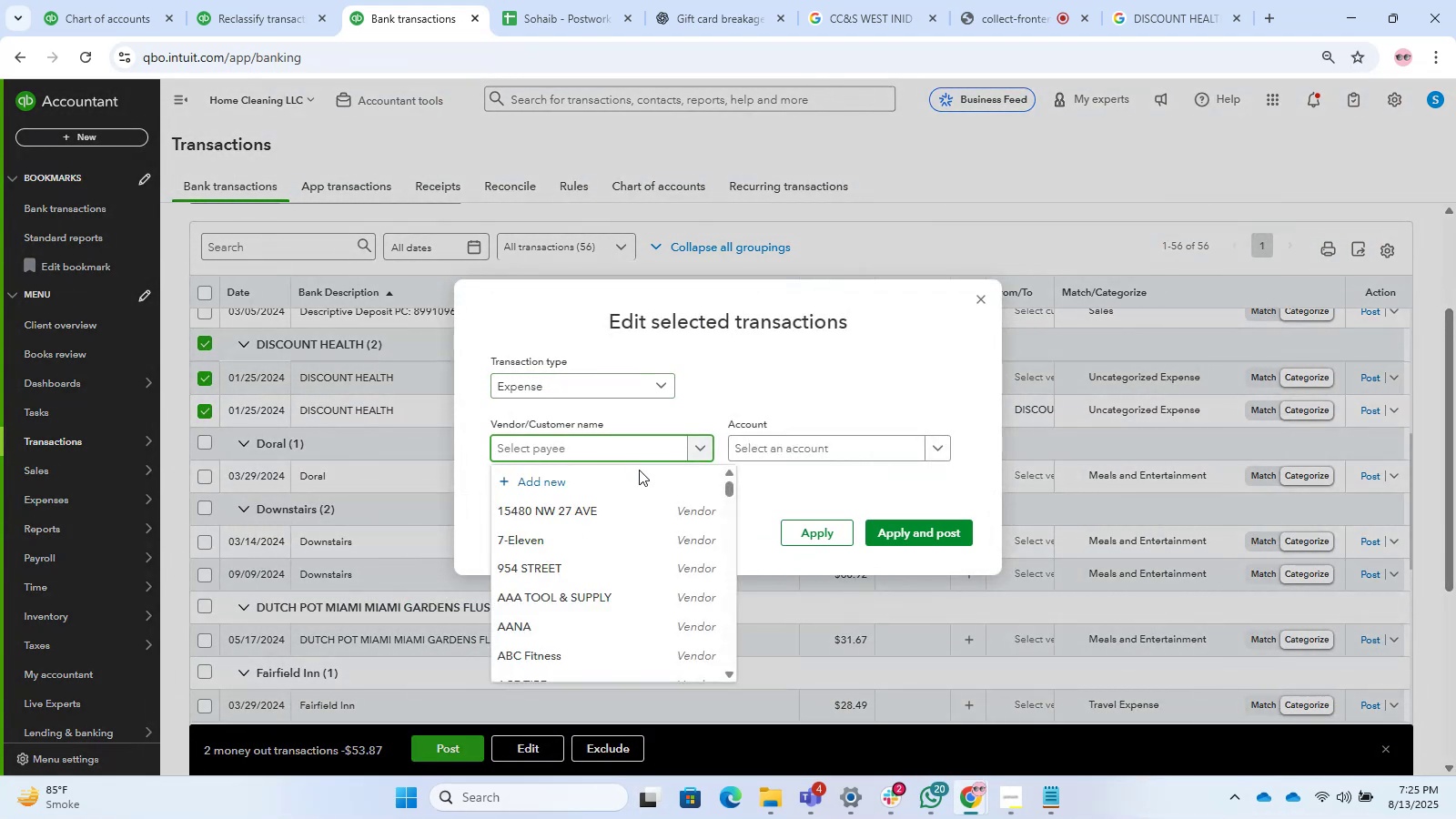 
type(hea)
 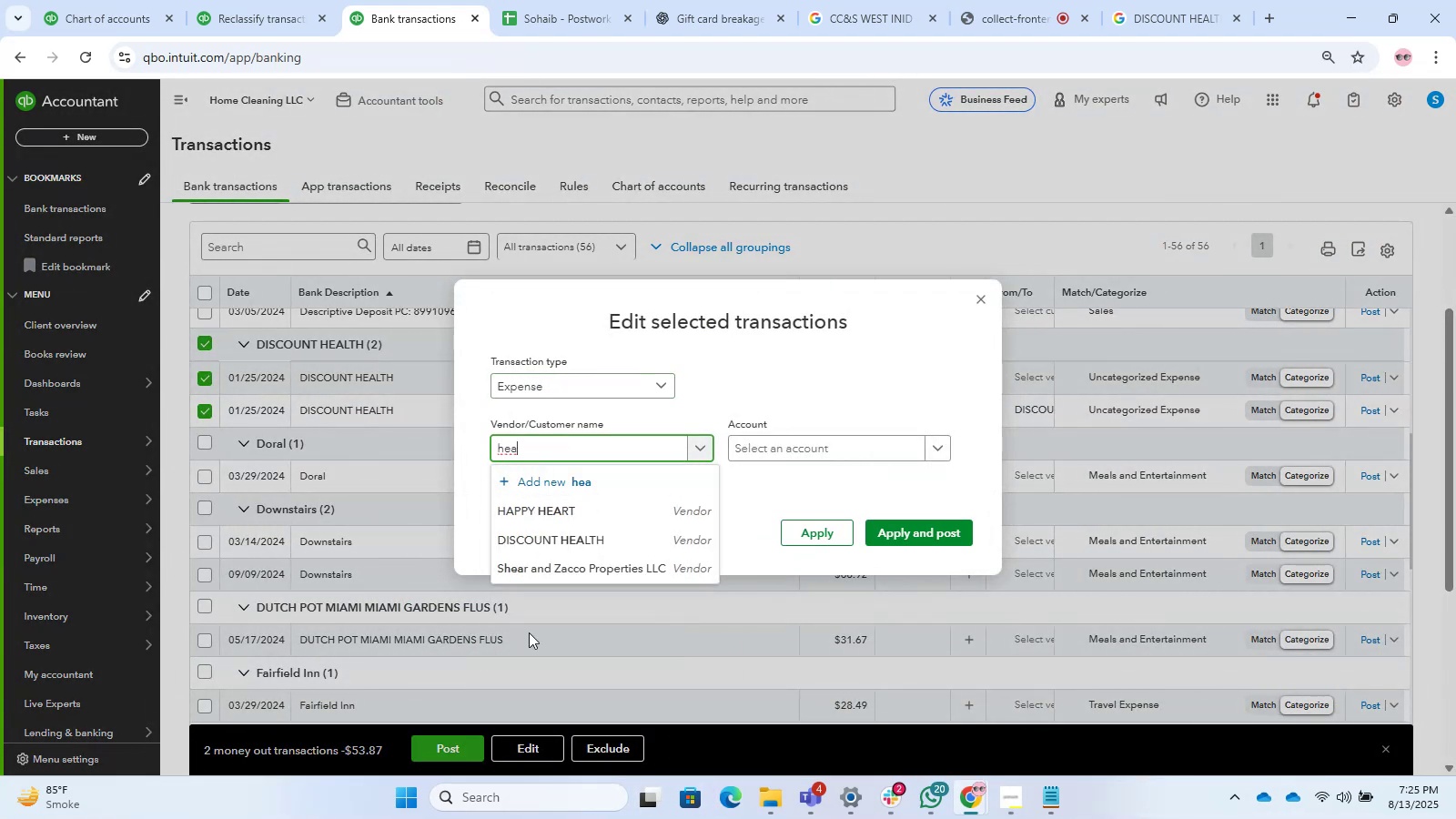 
left_click([533, 526])
 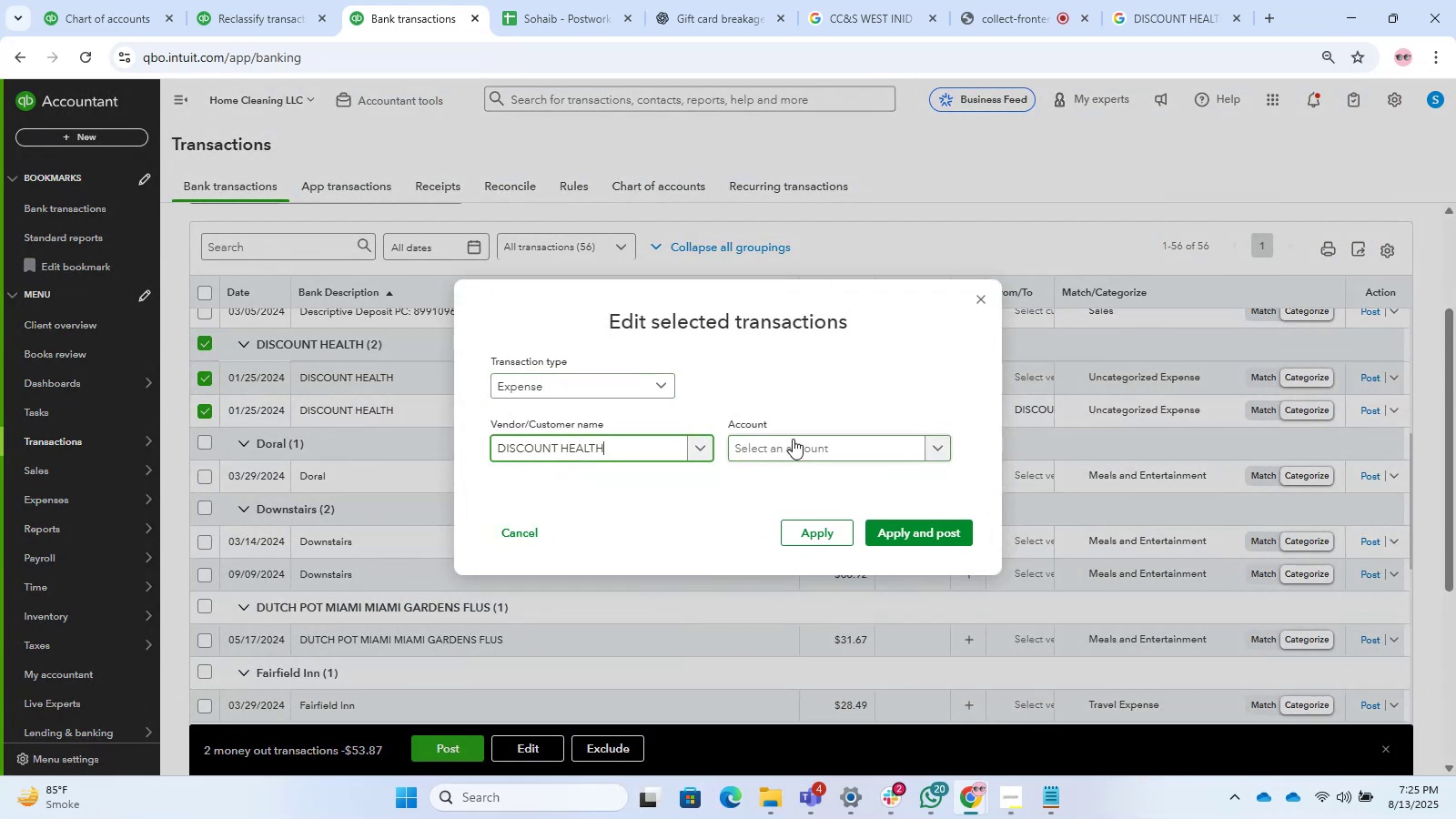 
left_click([793, 440])
 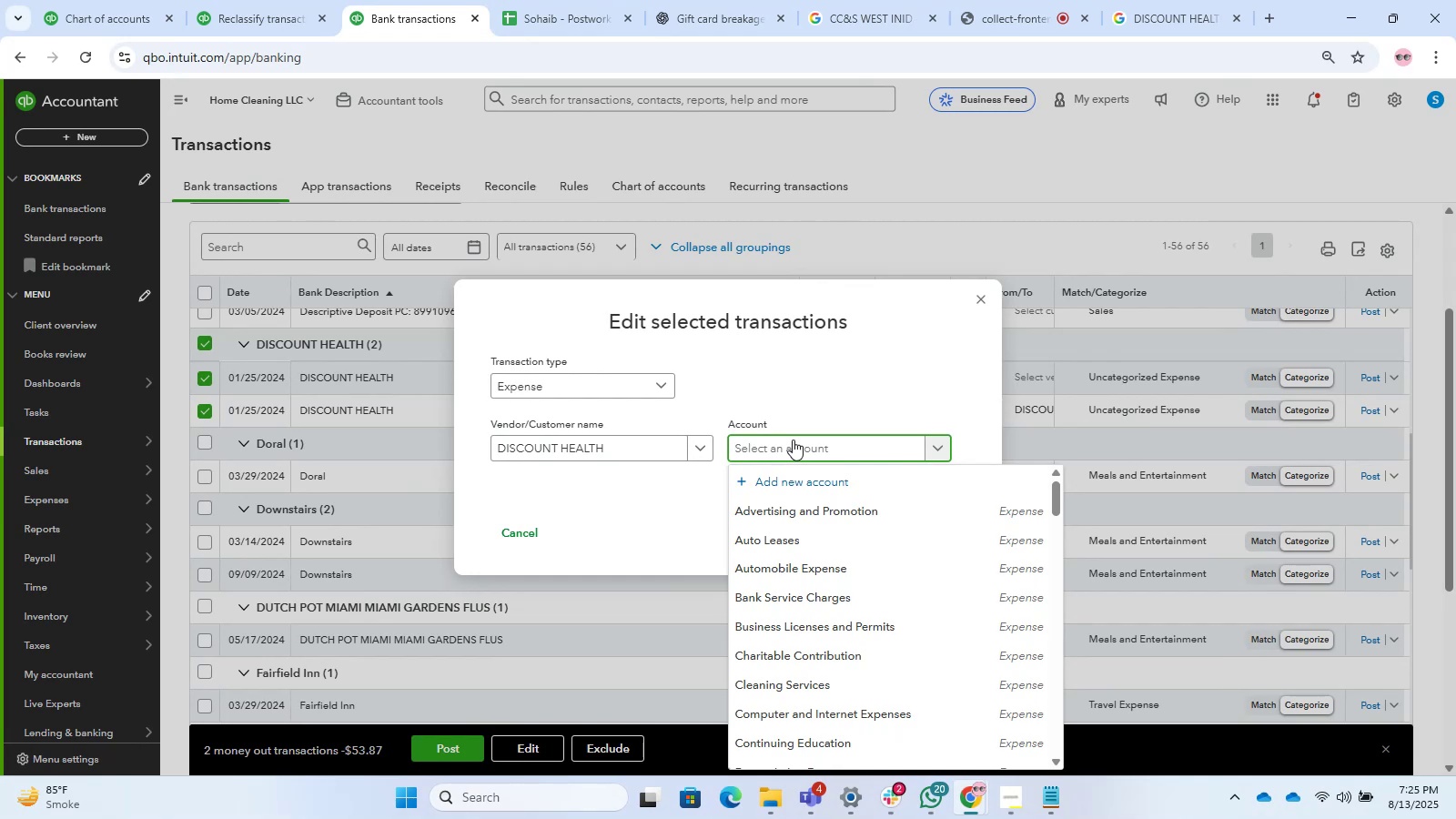 
wait(21.62)
 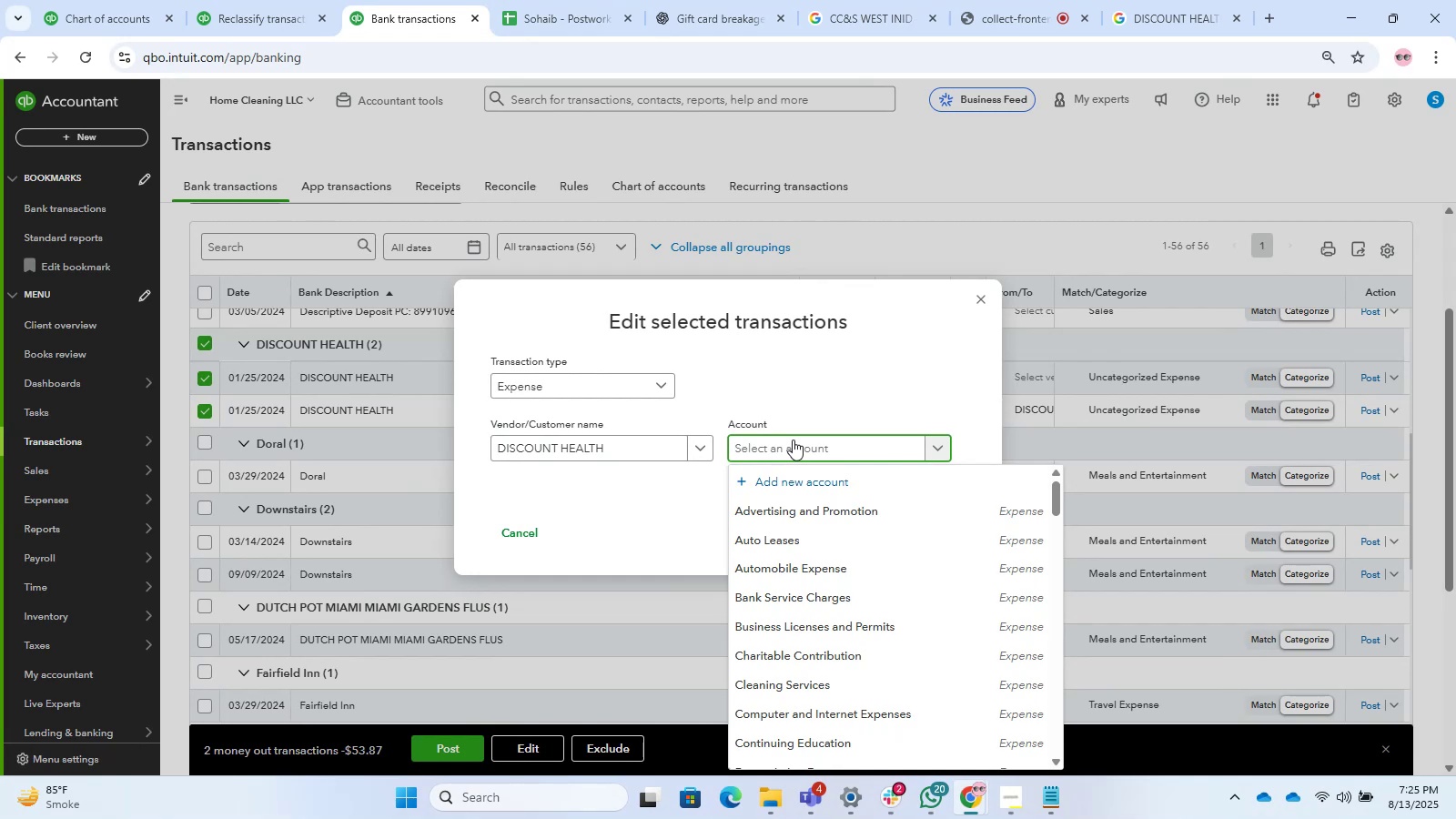 
type(office)
 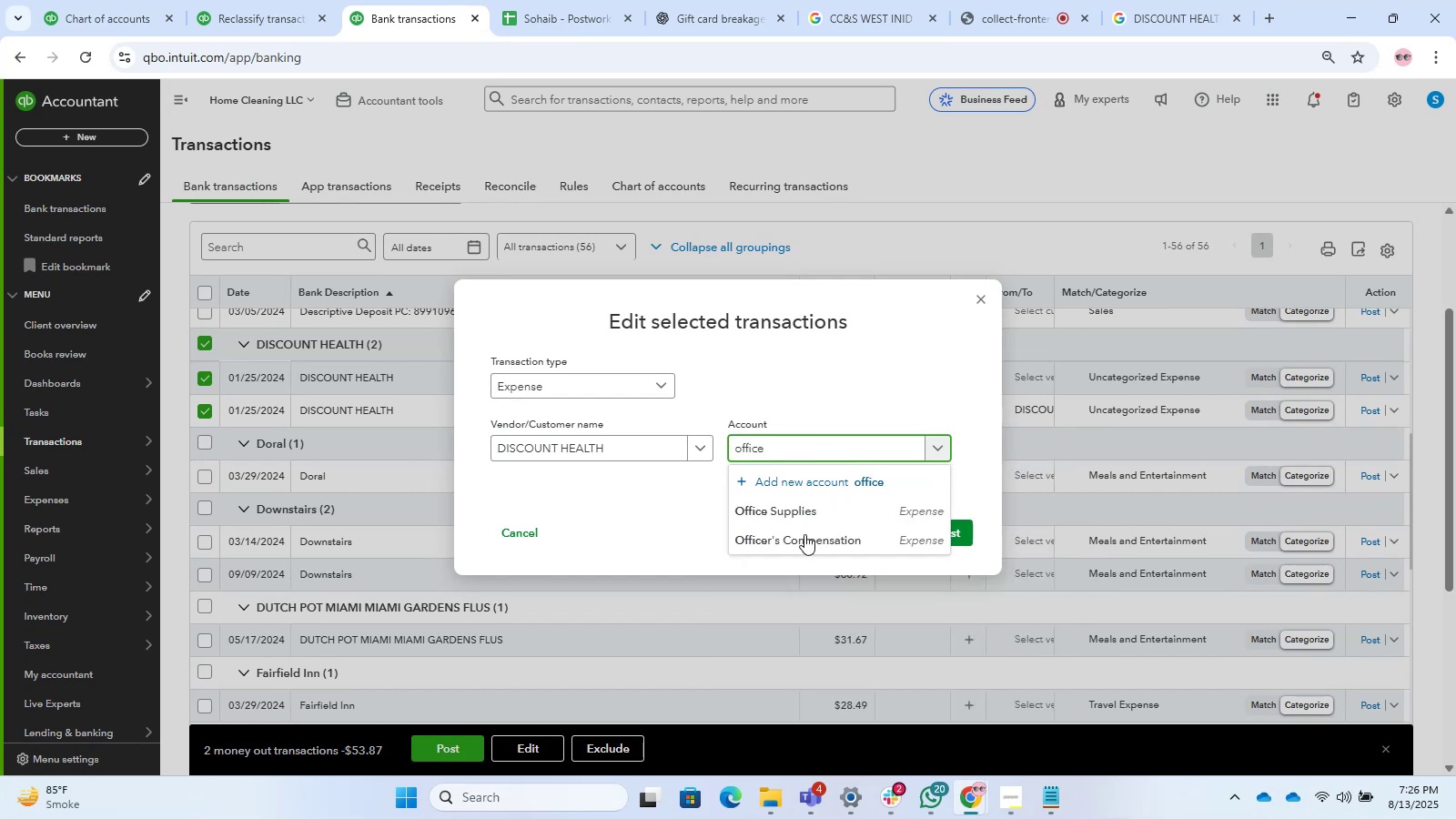 
left_click_drag(start_coordinate=[816, 487], to_coordinate=[835, 510])
 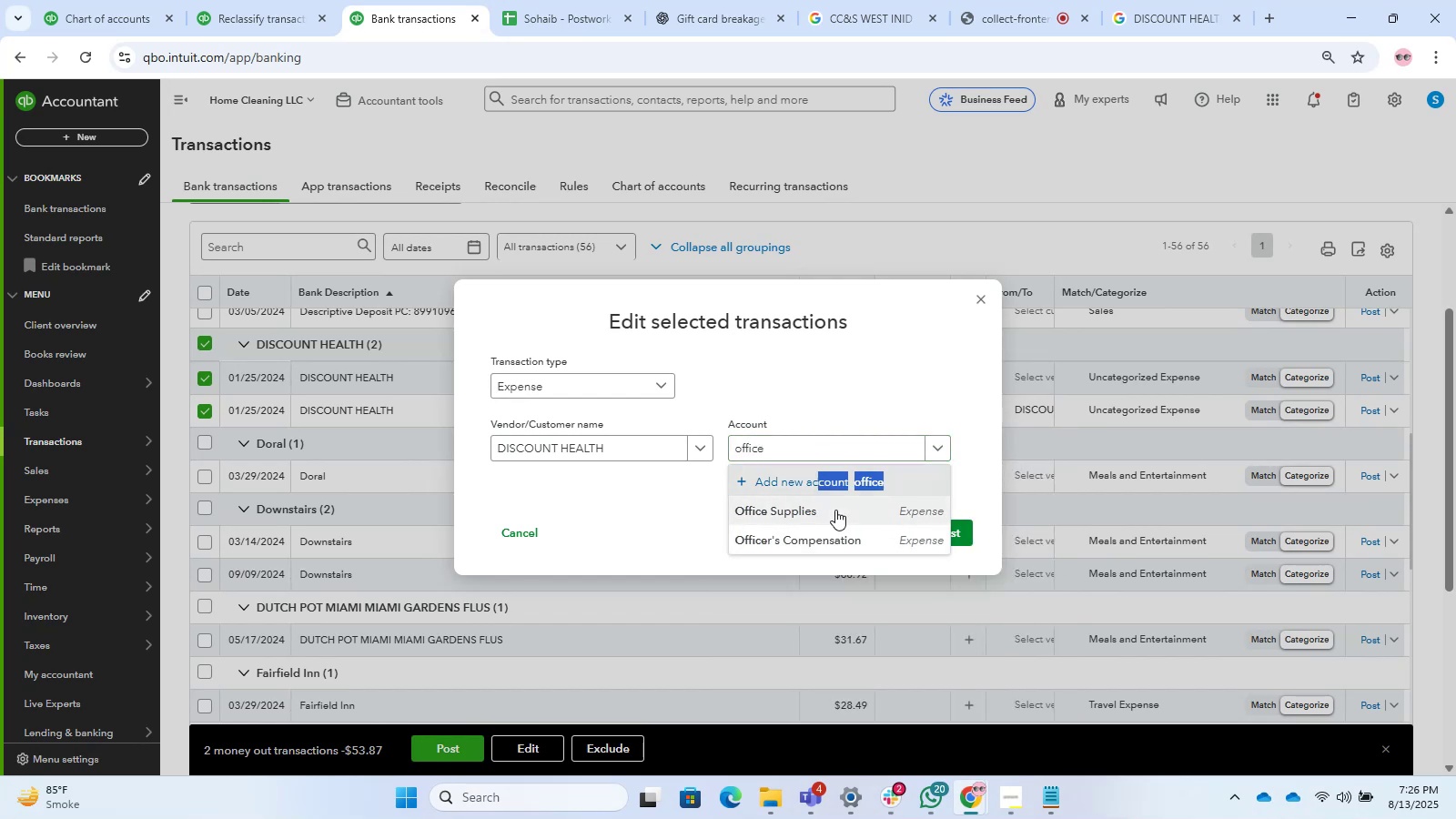 
left_click([835, 510])
 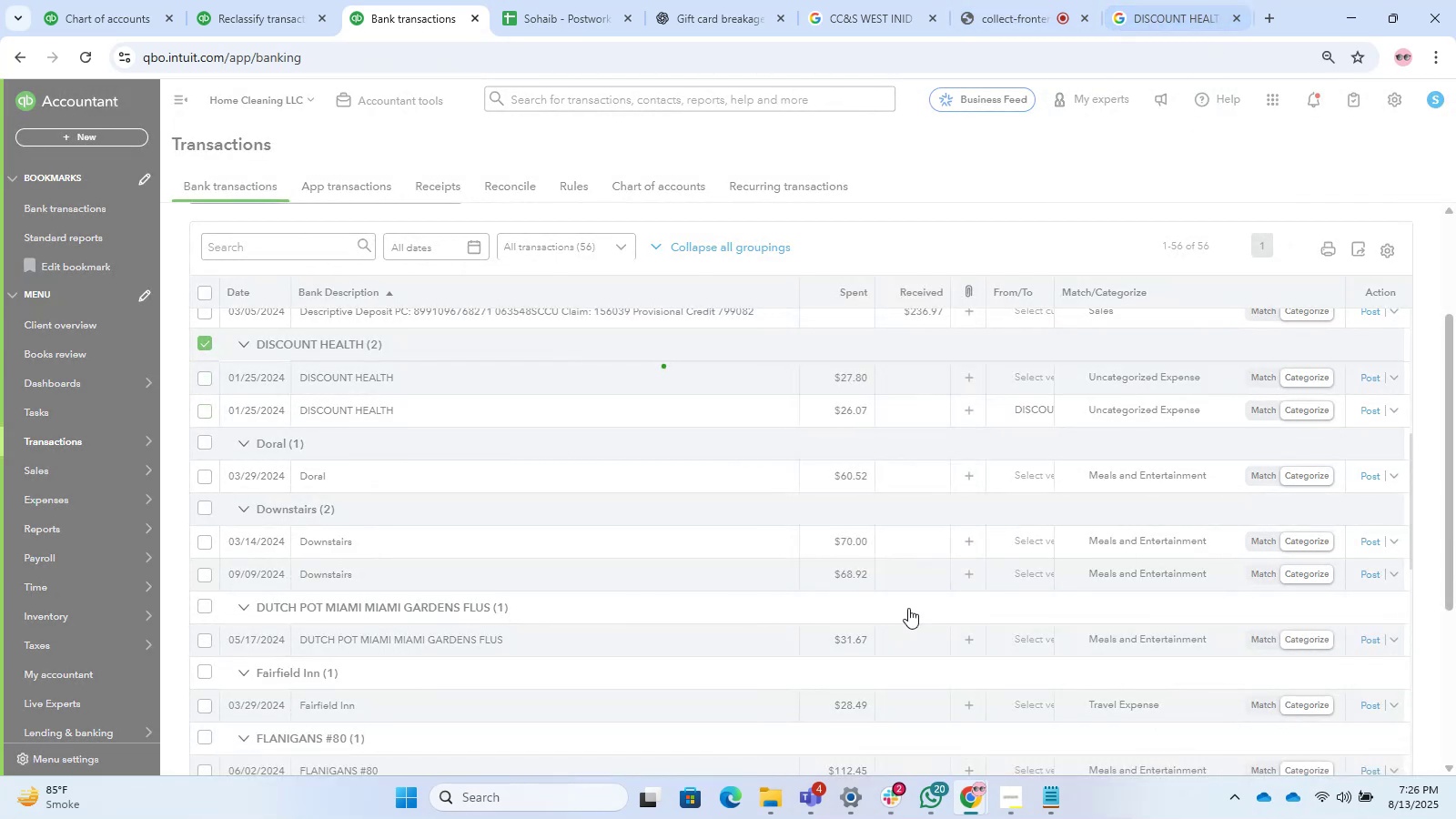 
left_click_drag(start_coordinate=[915, 814], to_coordinate=[902, 817])
 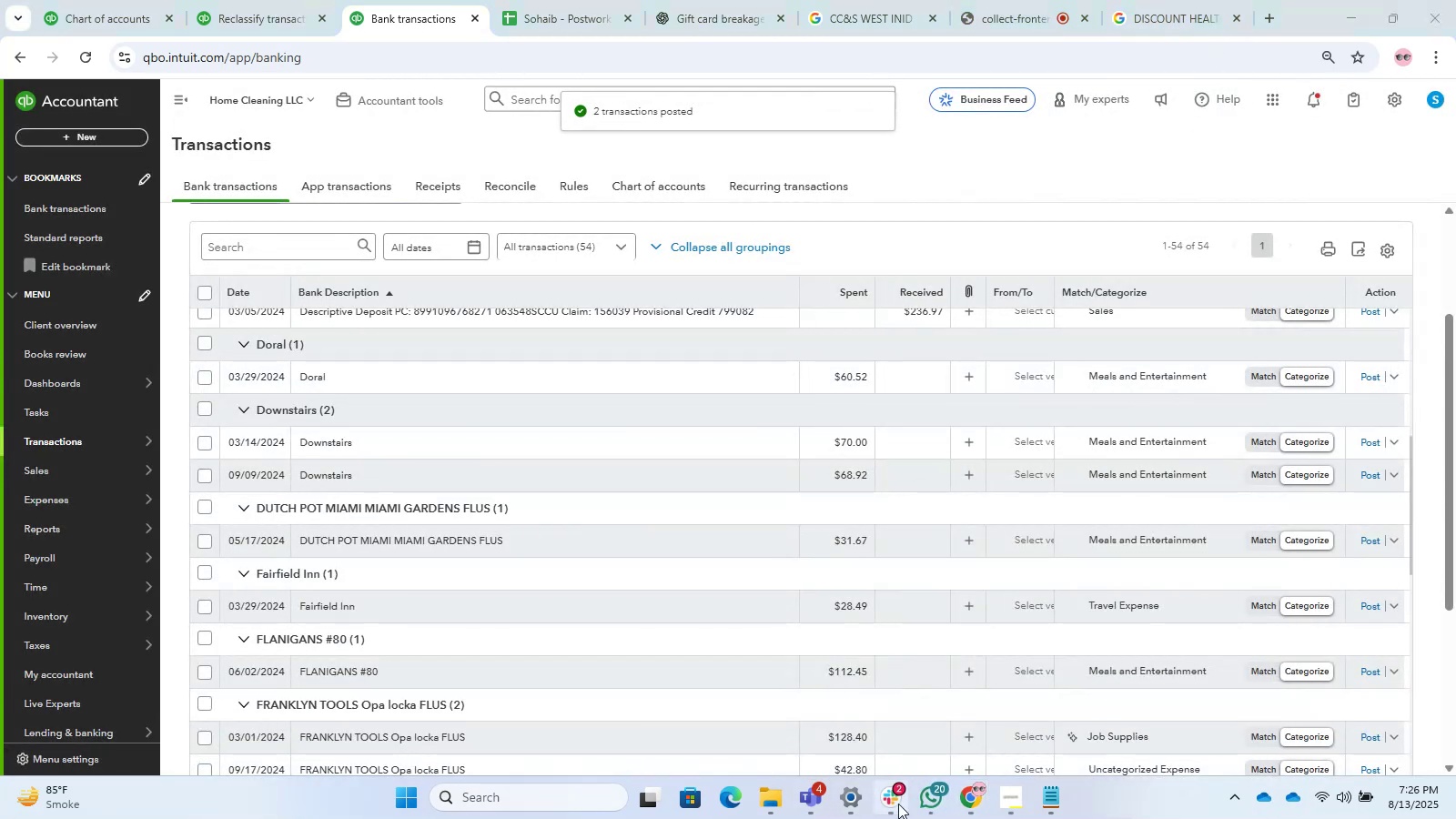 
left_click([896, 801])
 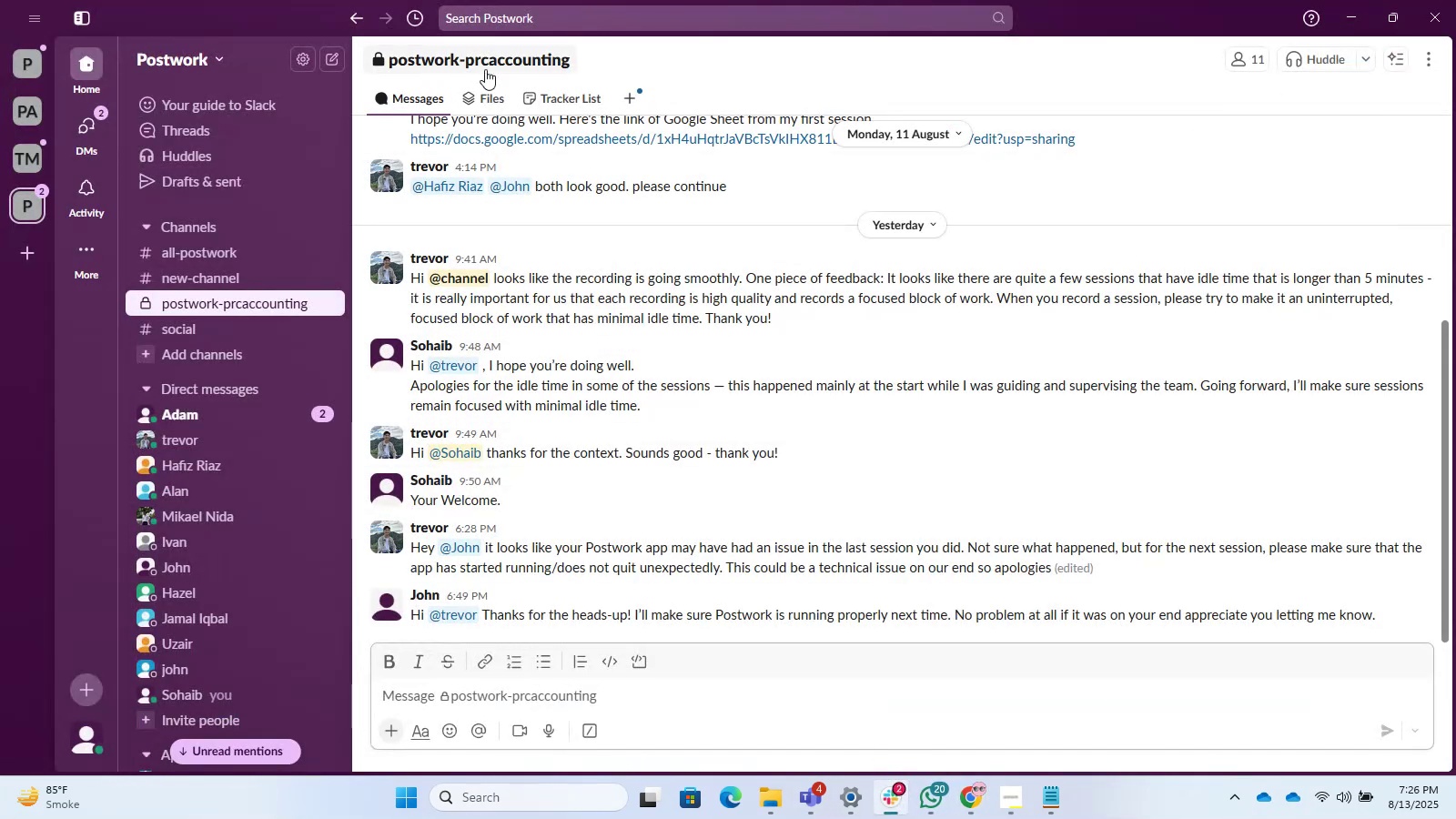 
left_click([541, 96])
 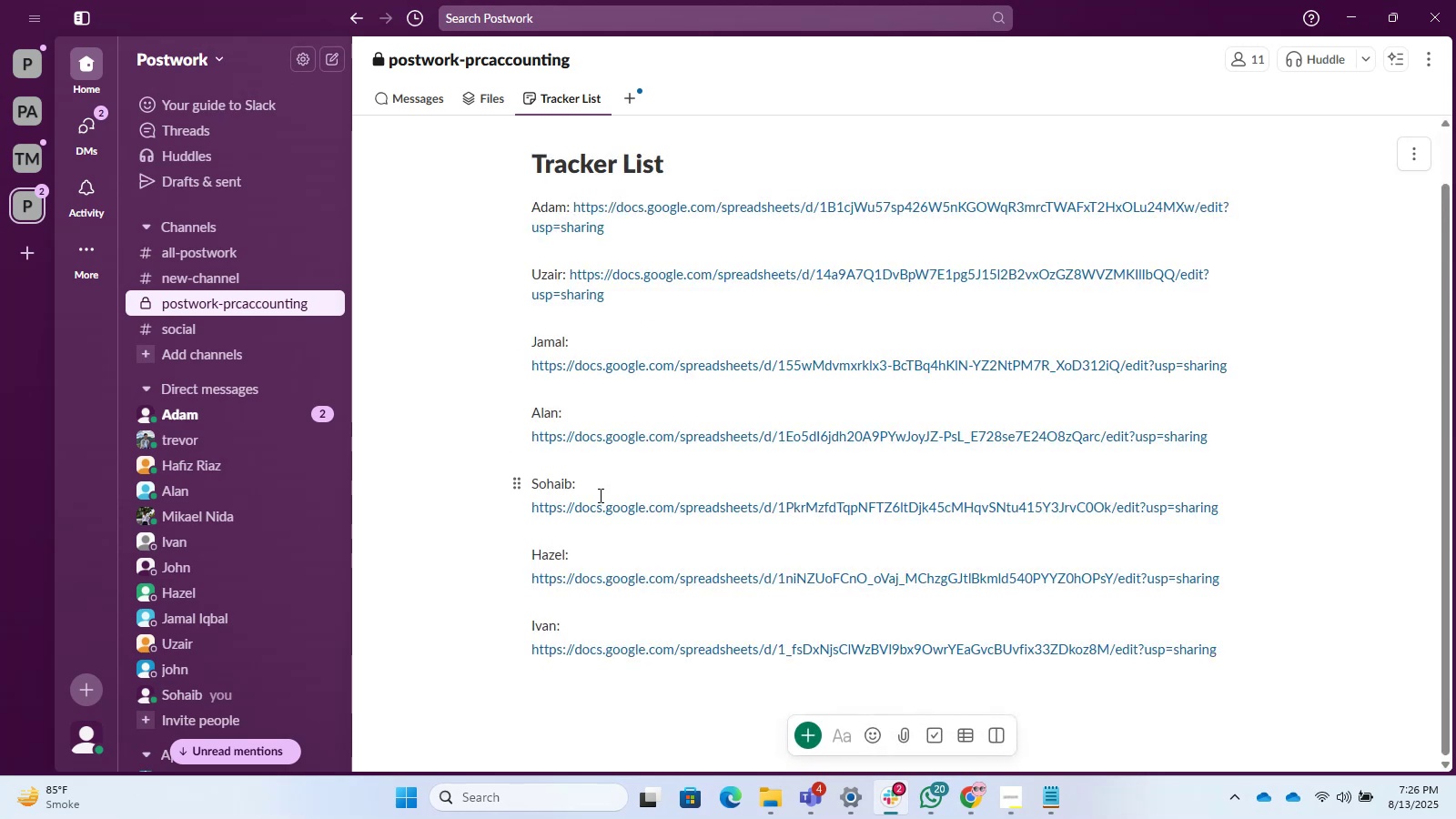 
wait(6.27)
 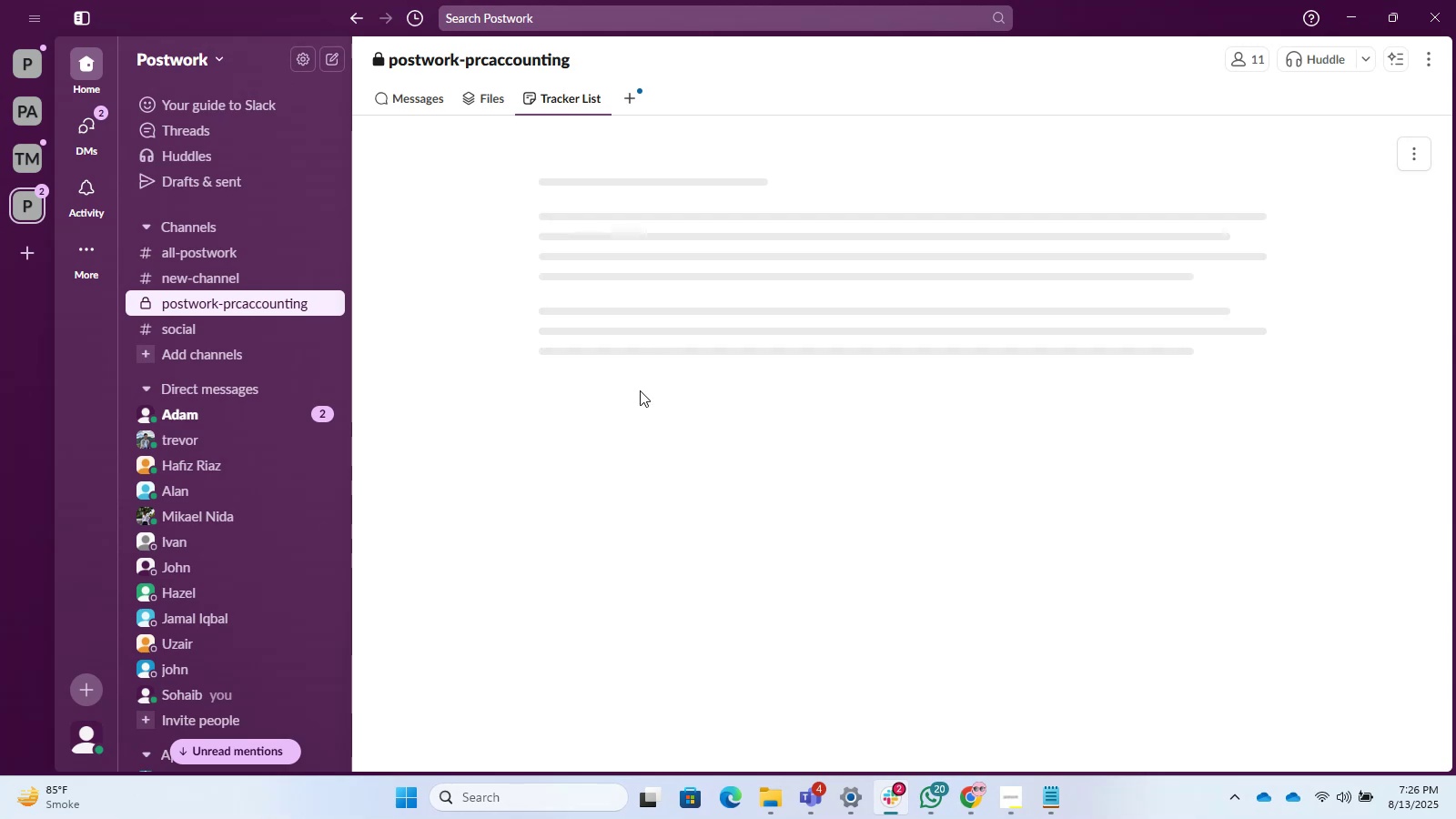 
left_click([581, 215])
 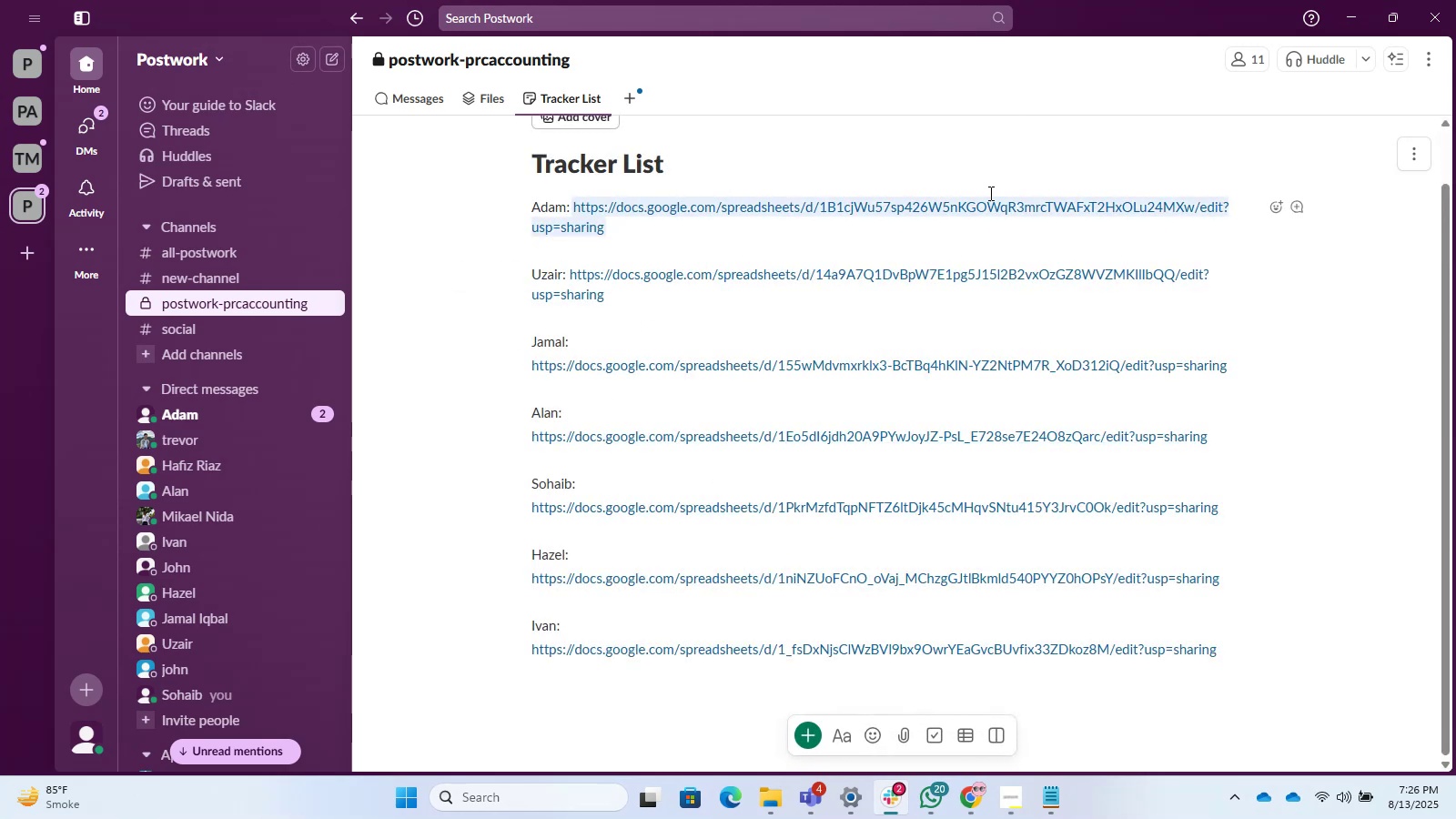 
left_click([986, 202])
 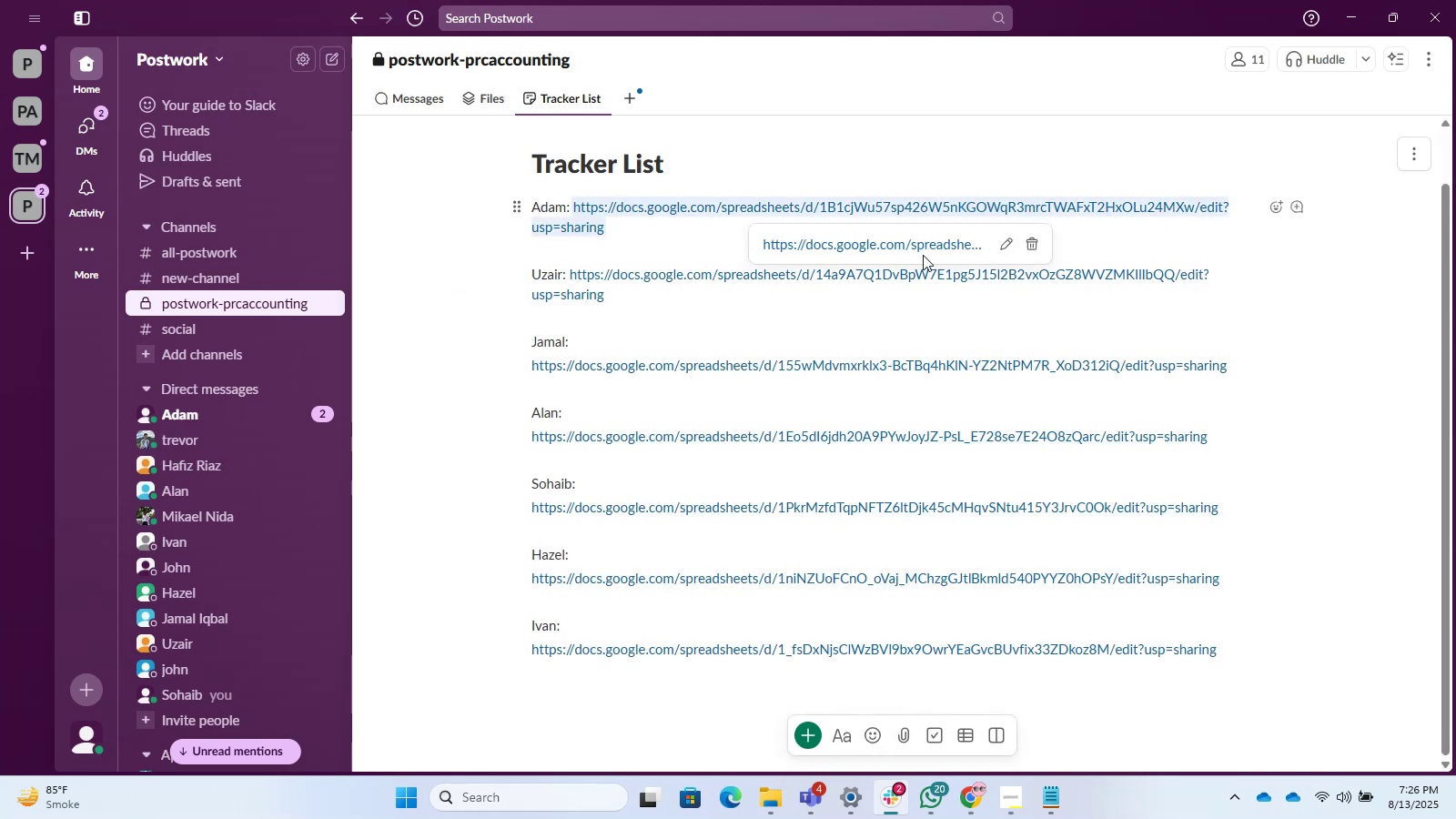 
double_click([918, 243])
 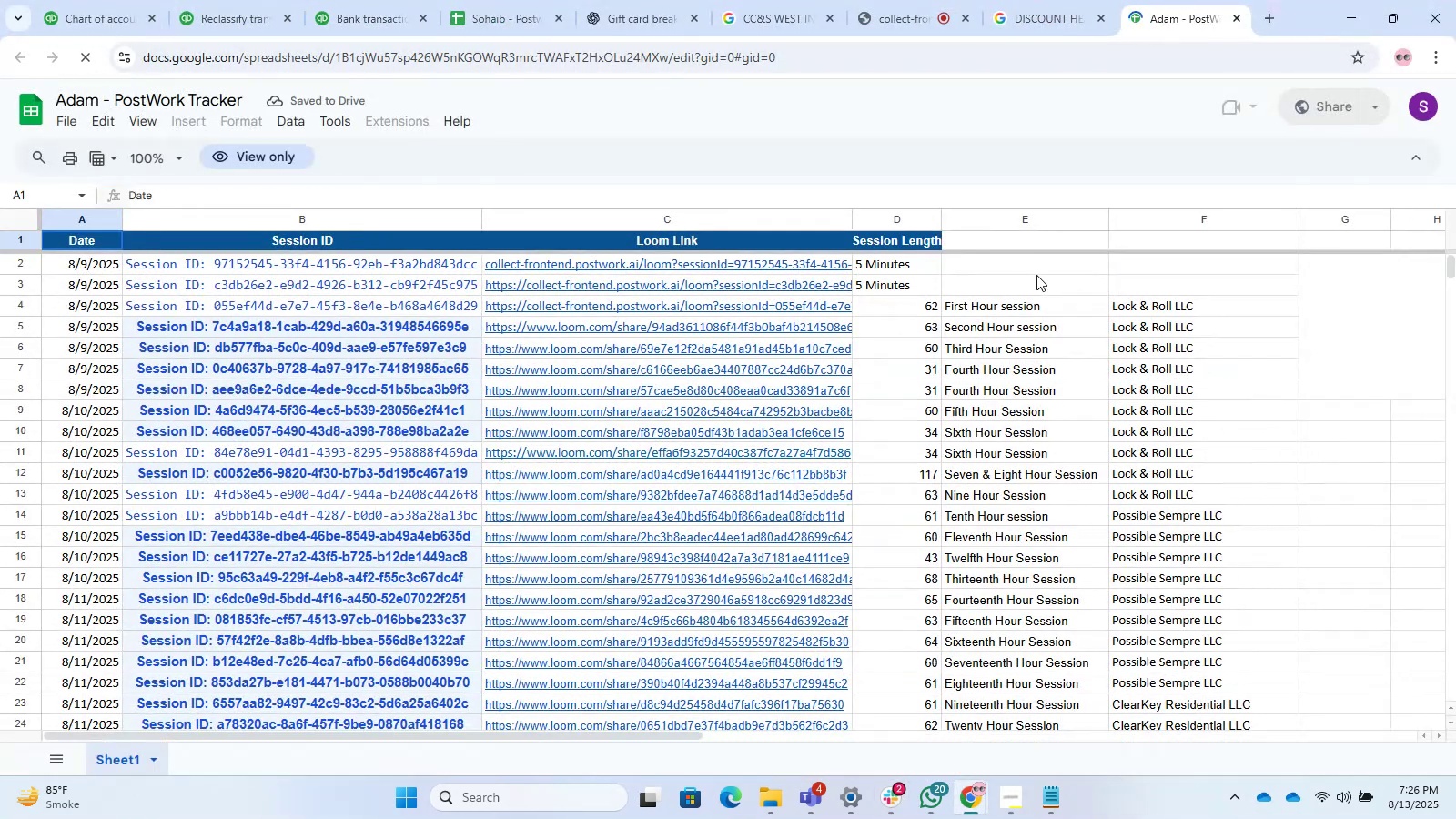 
left_click_drag(start_coordinate=[929, 308], to_coordinate=[935, 680])
 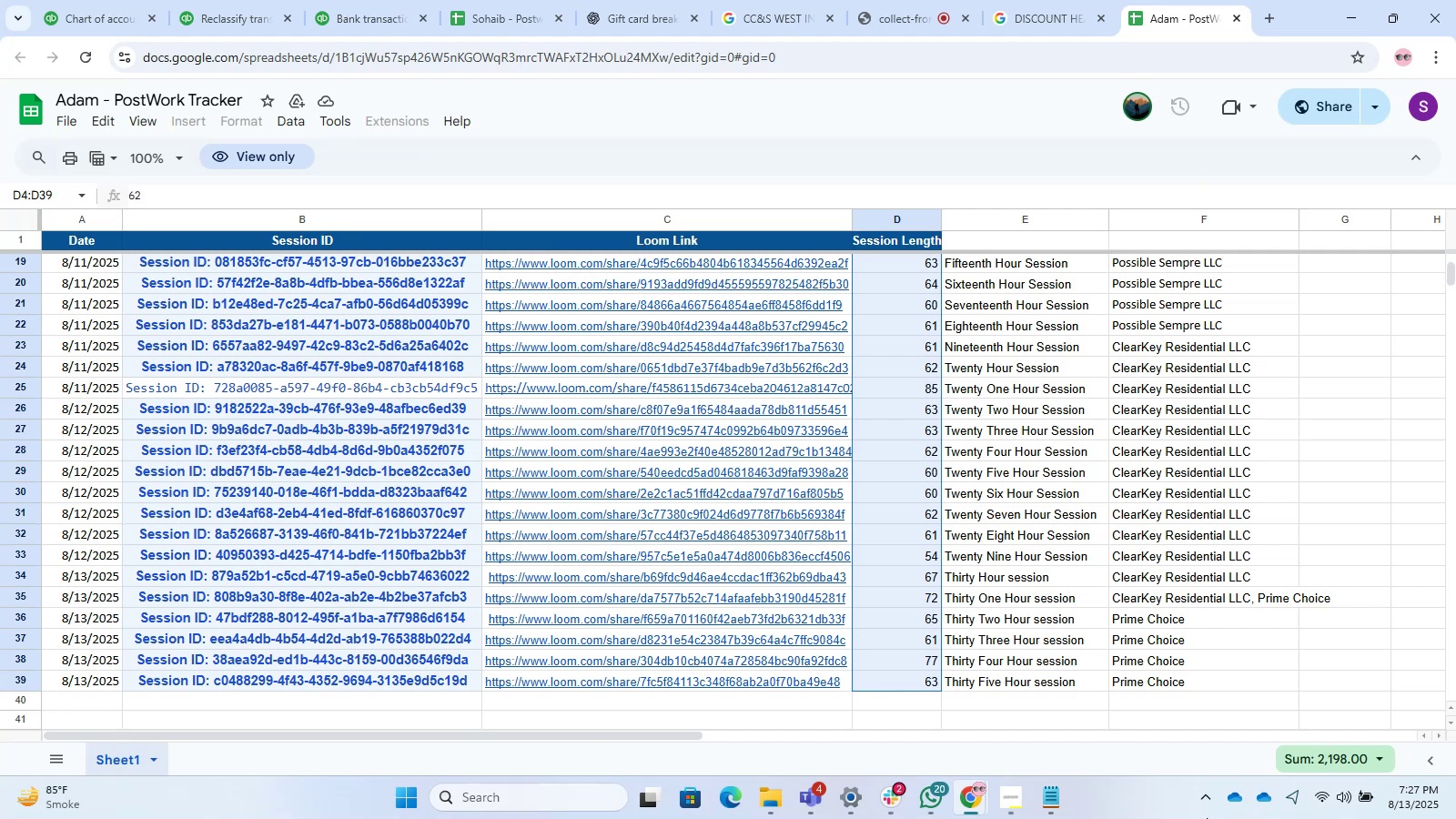 
wait(64.5)
 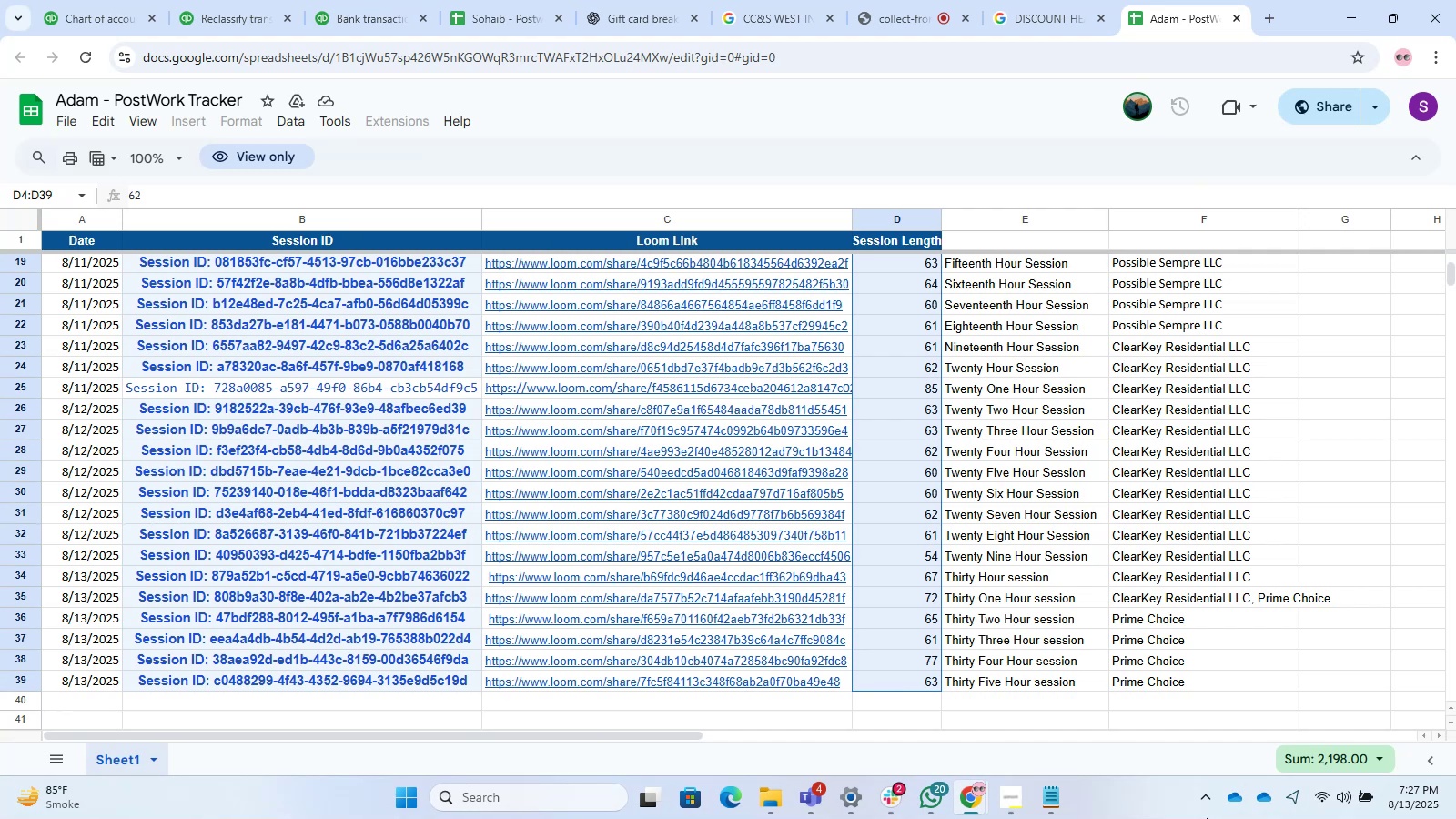 
mouse_move([1341, 814])
 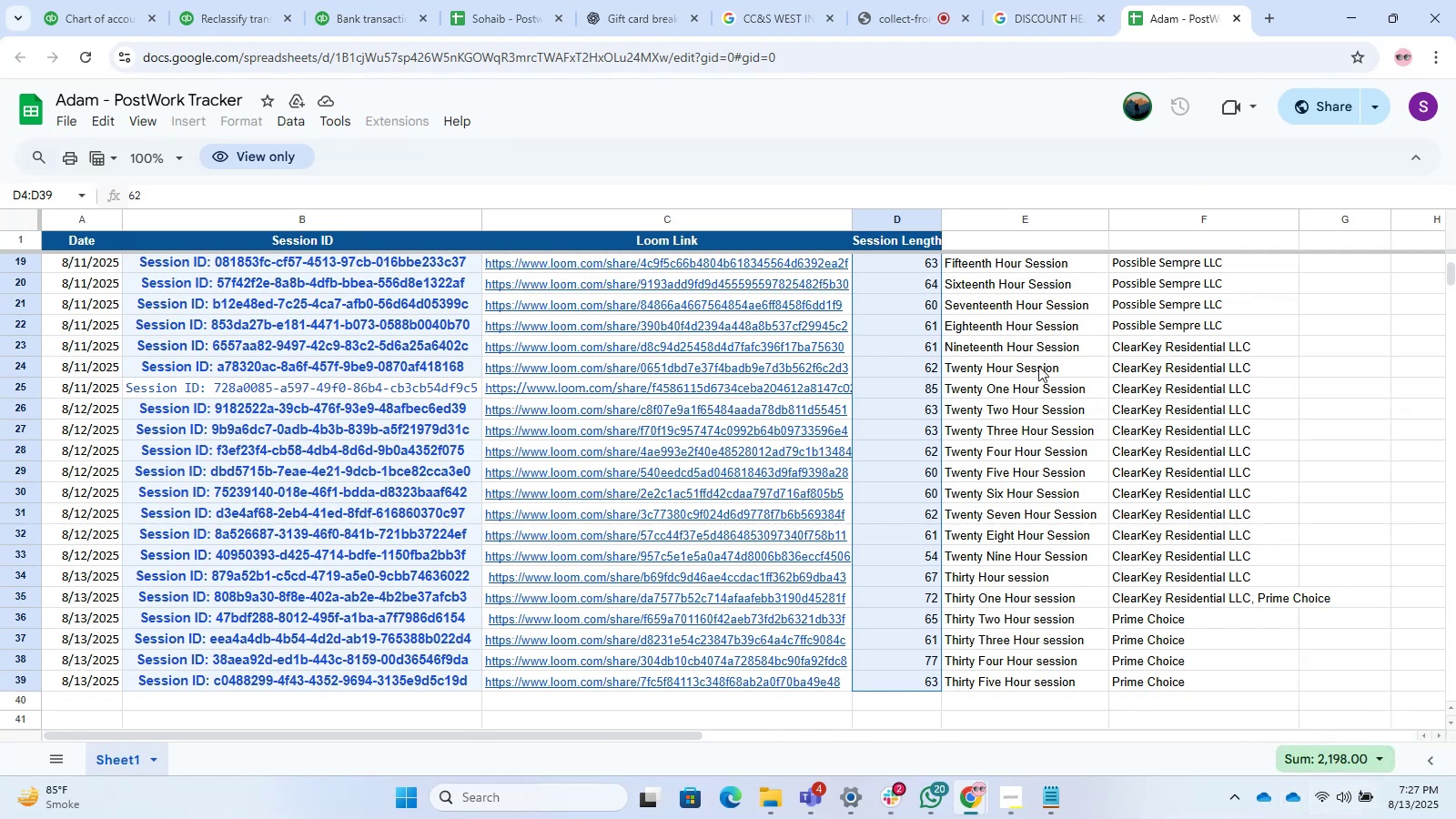 
left_click([875, 0])
 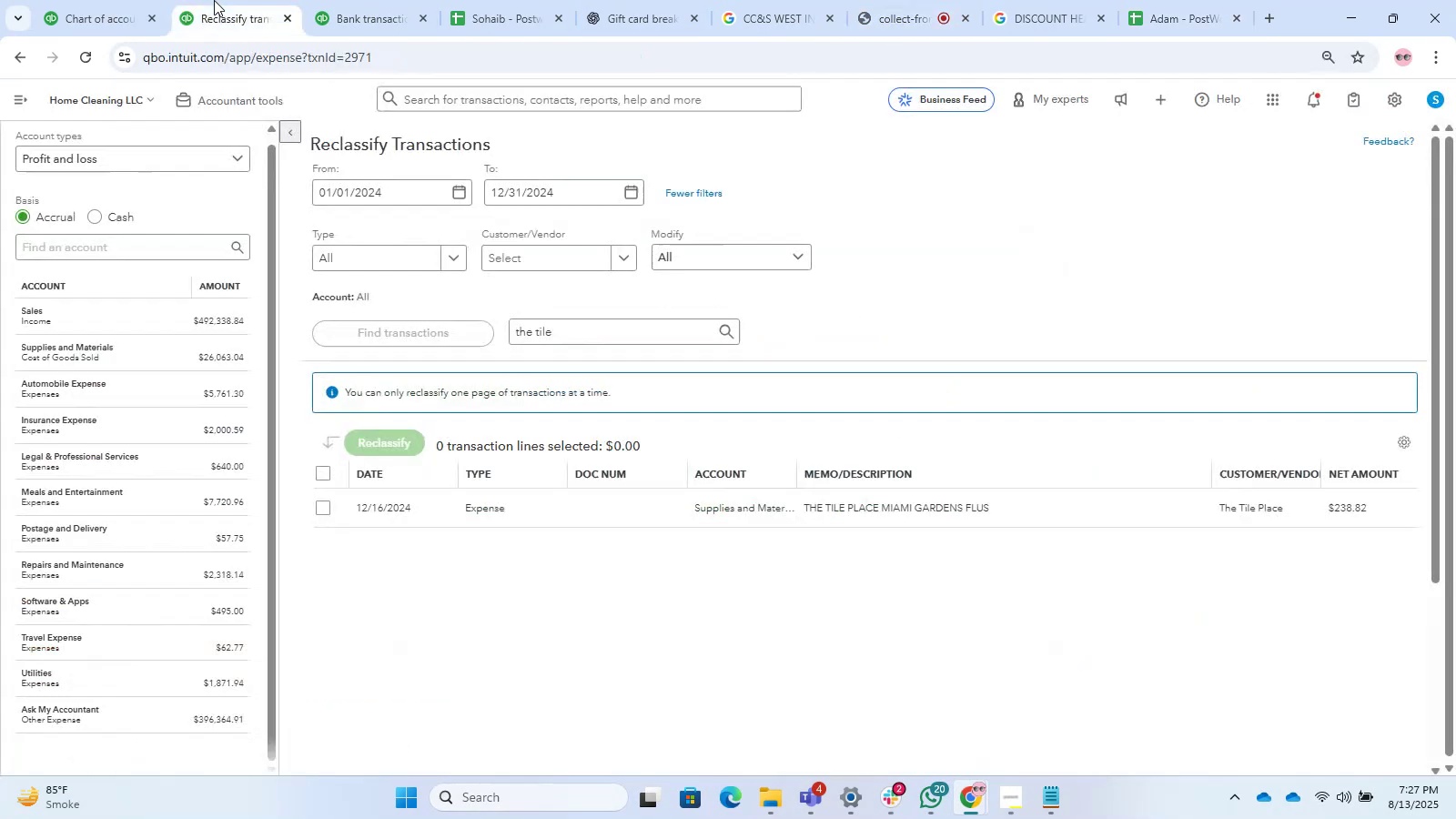 
left_click_drag(start_coordinate=[354, 5], to_coordinate=[345, 10])
 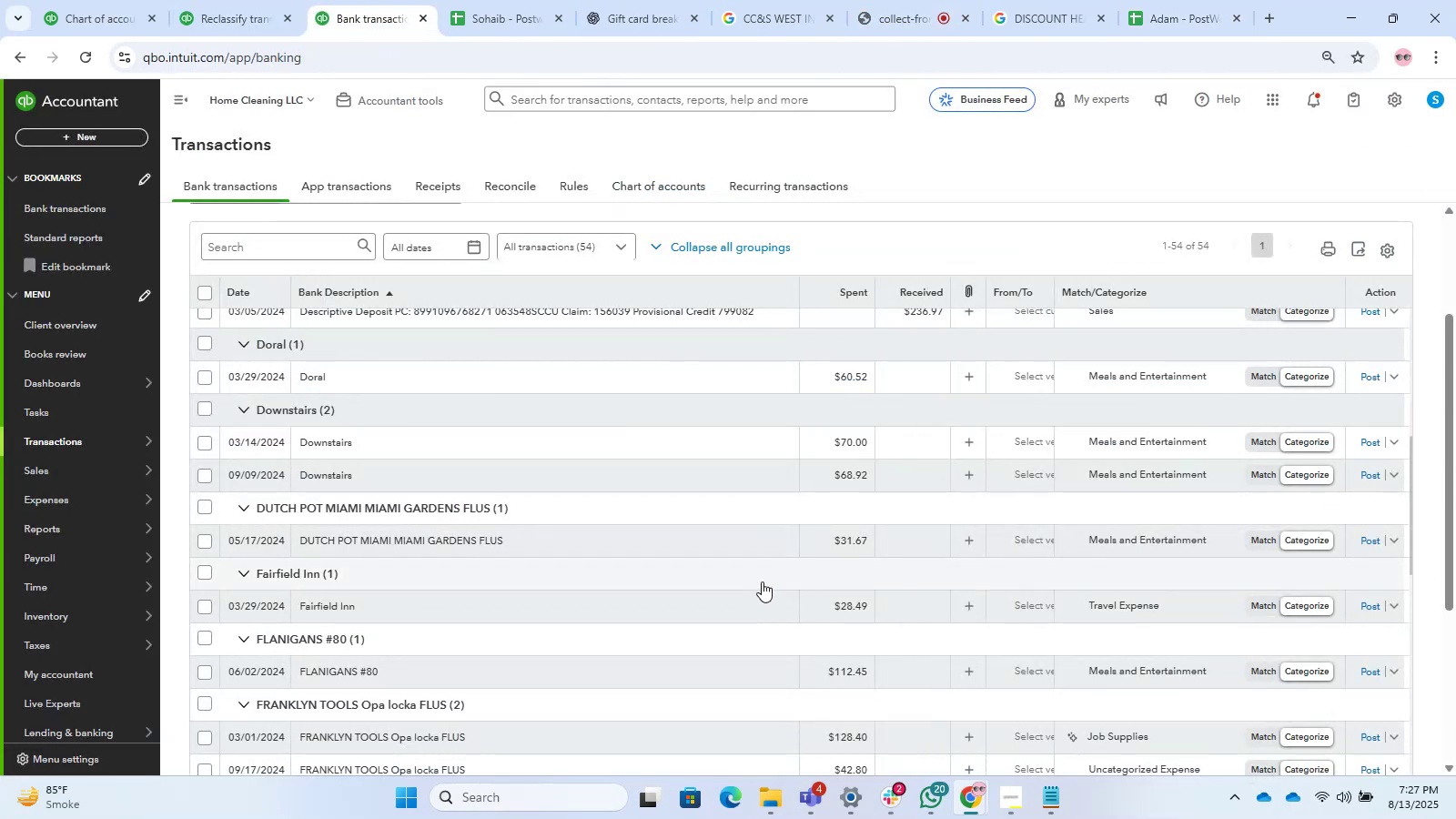 
wait(13.15)
 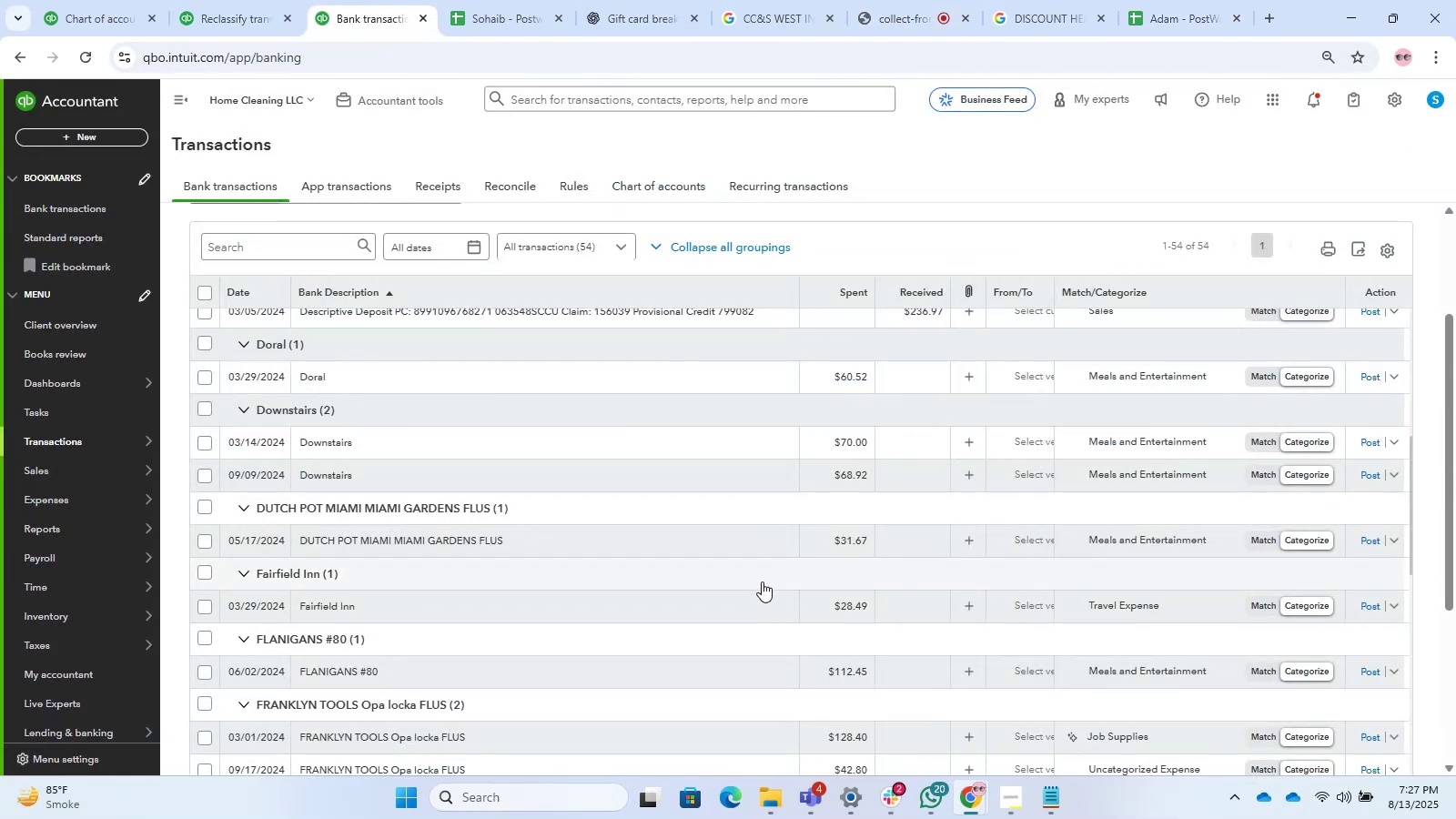 
scroll: coordinate [211, 164], scroll_direction: down, amount: 2.0
 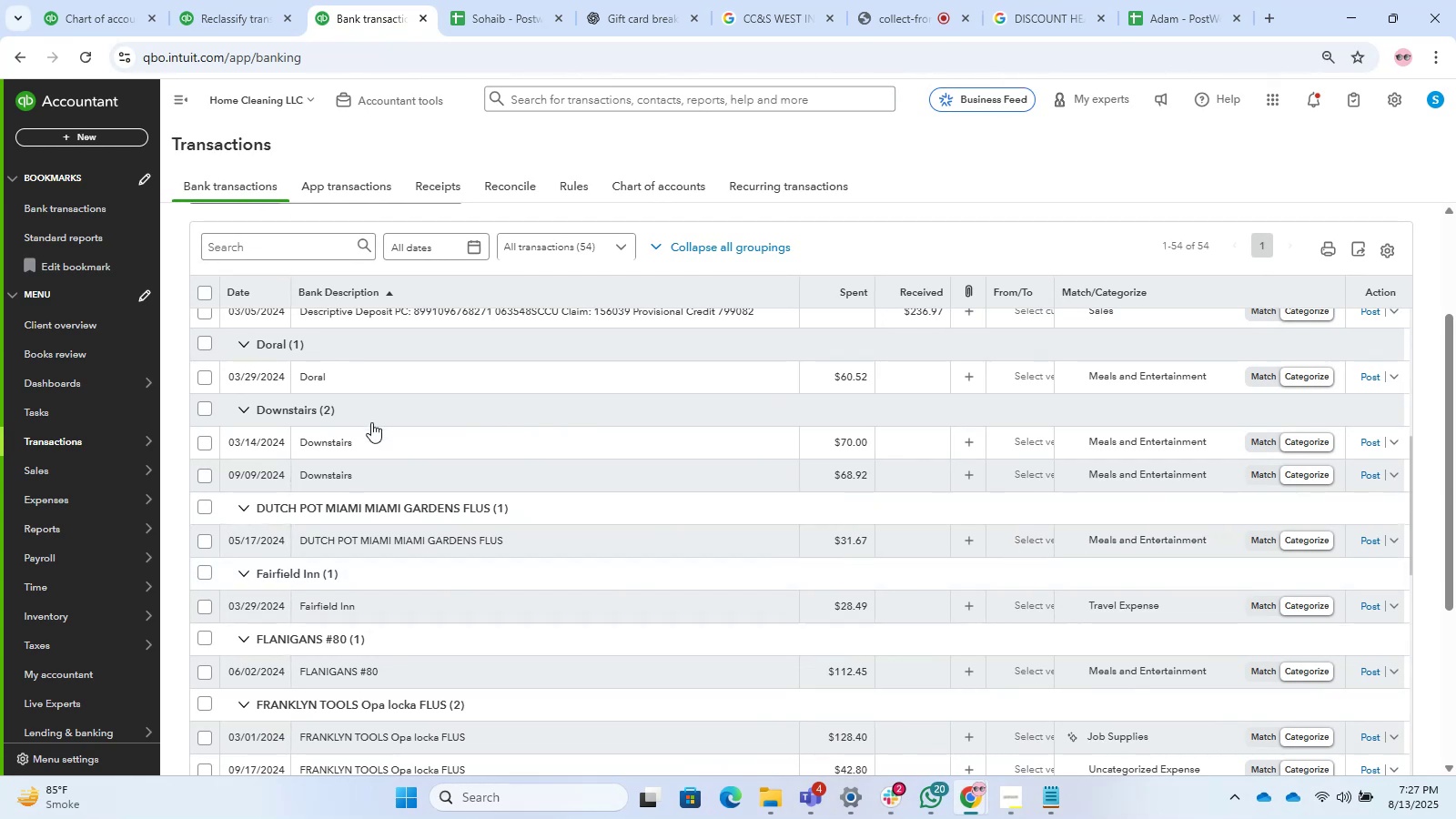 
left_click([398, 463])
 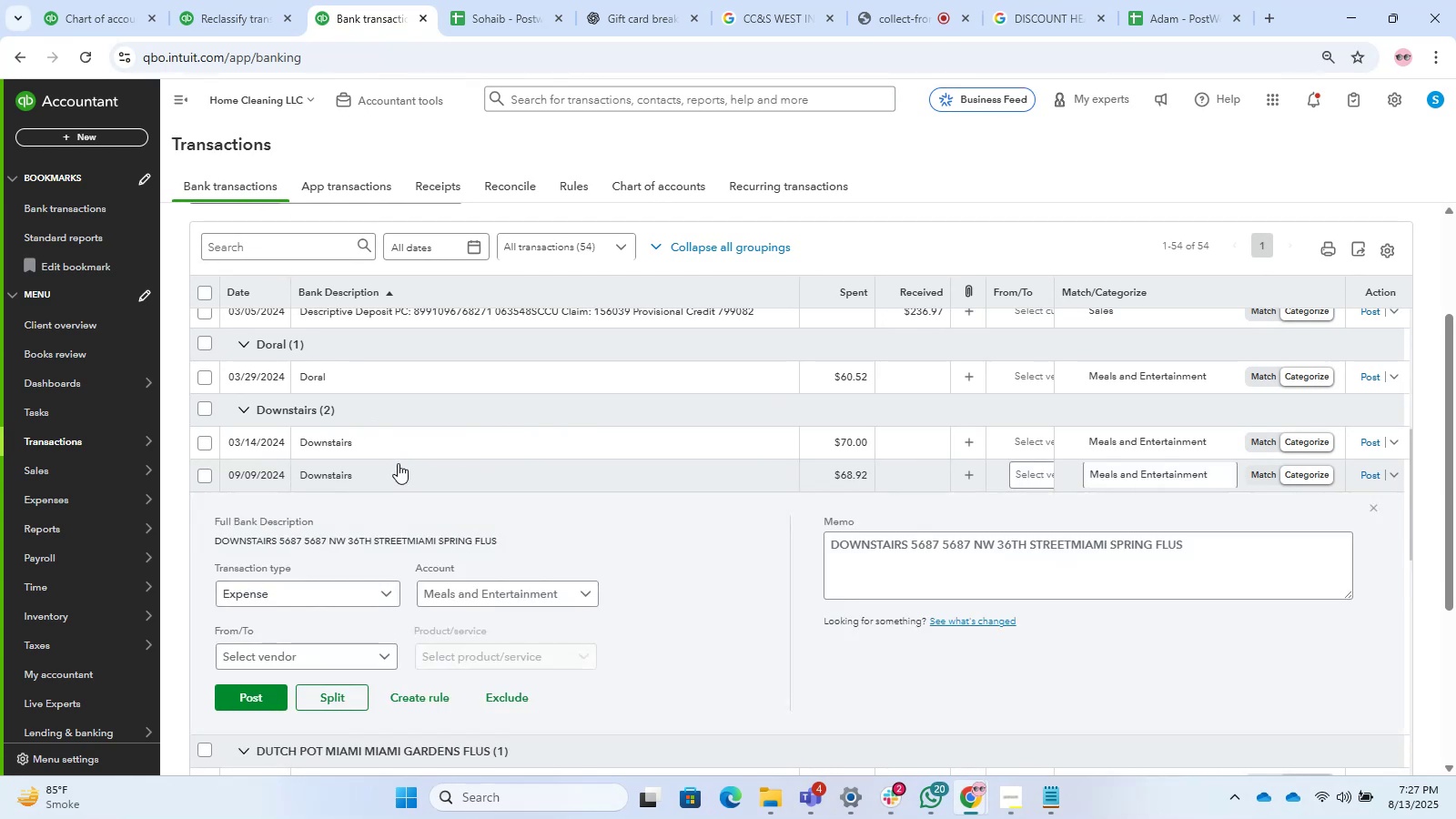 
scroll: coordinate [391, 490], scroll_direction: down, amount: 1.0
 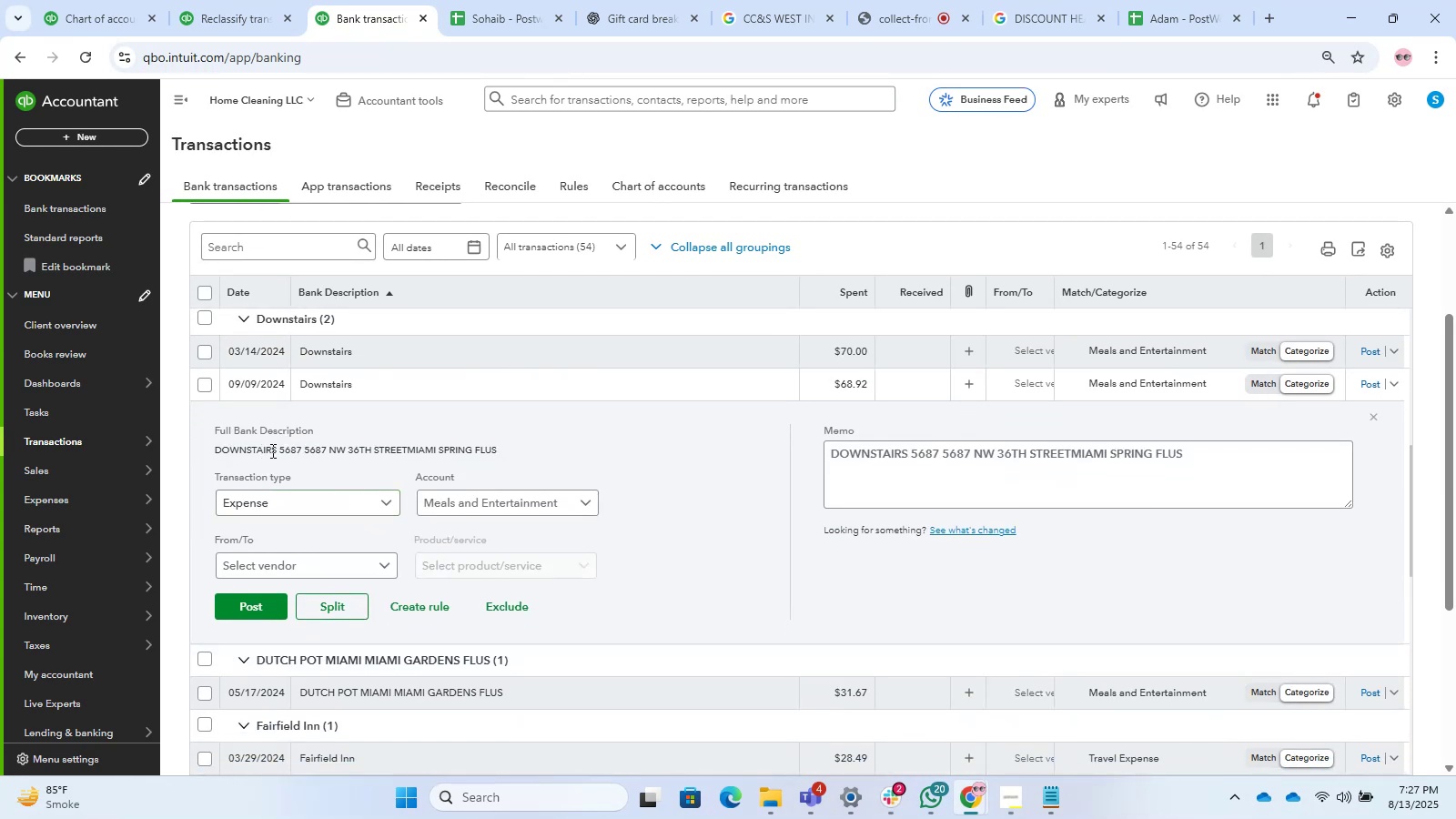 
left_click_drag(start_coordinate=[278, 453], to_coordinate=[208, 463])
 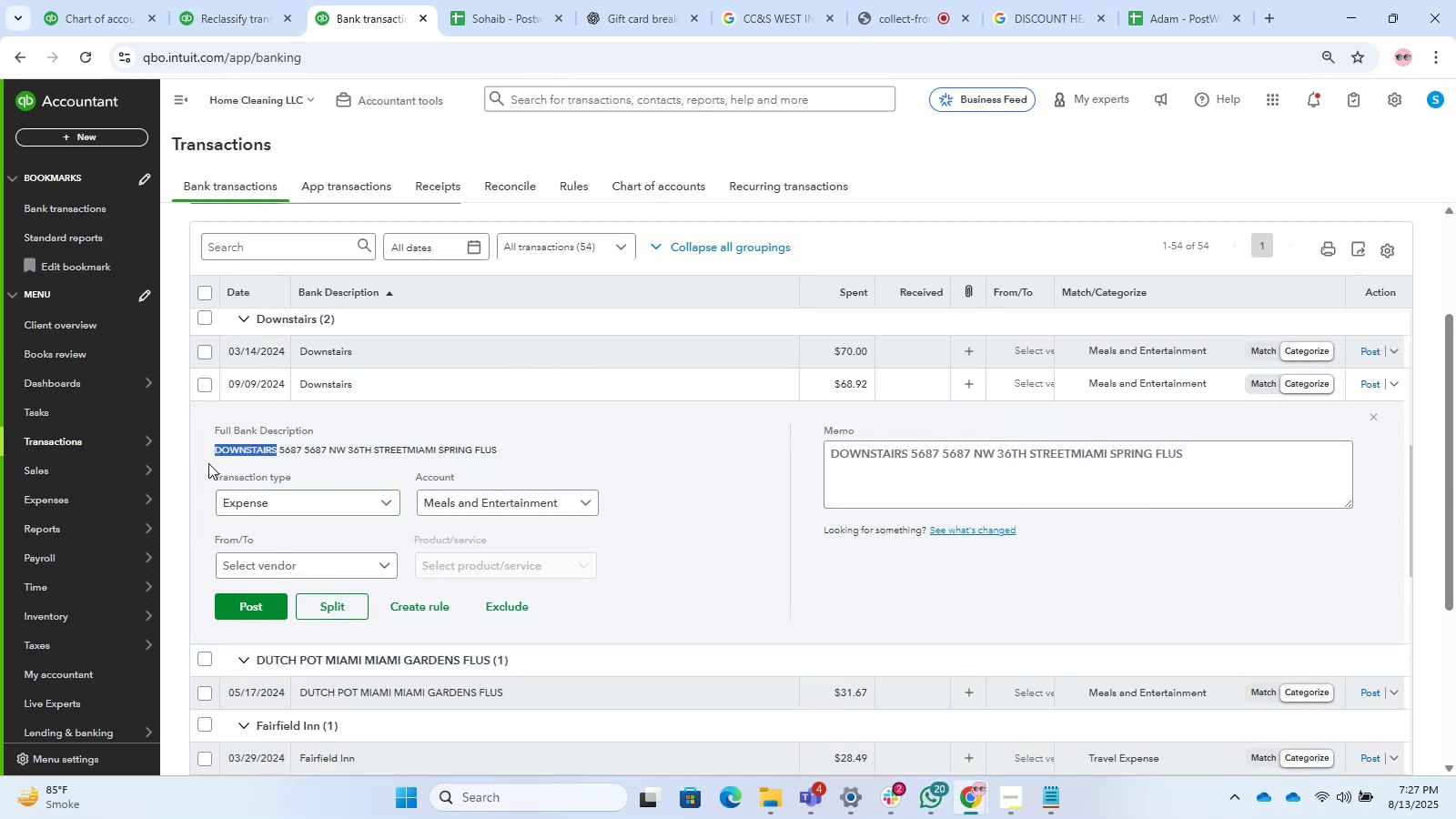 
key(Control+C)
 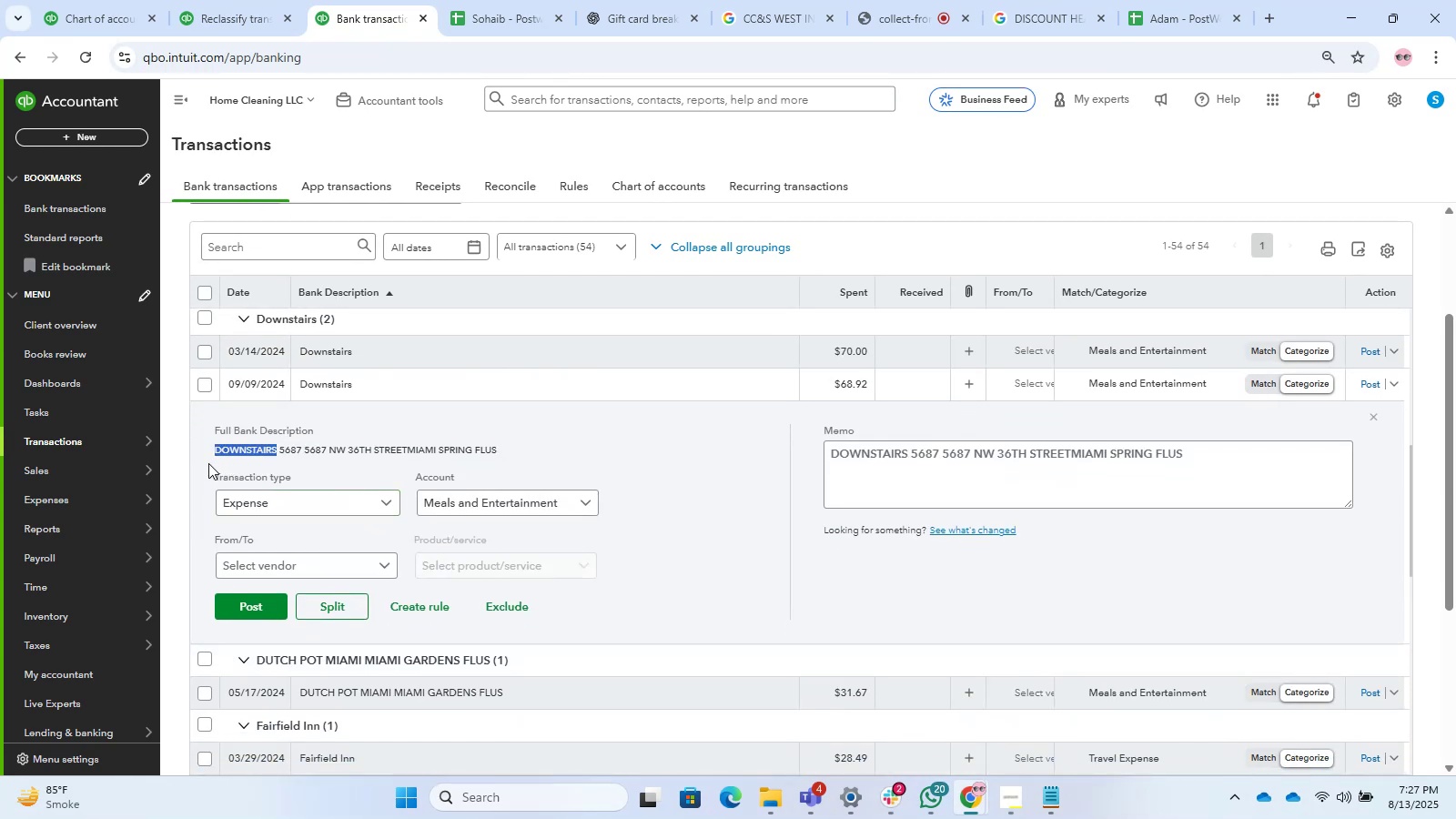 
key(Control+T)
 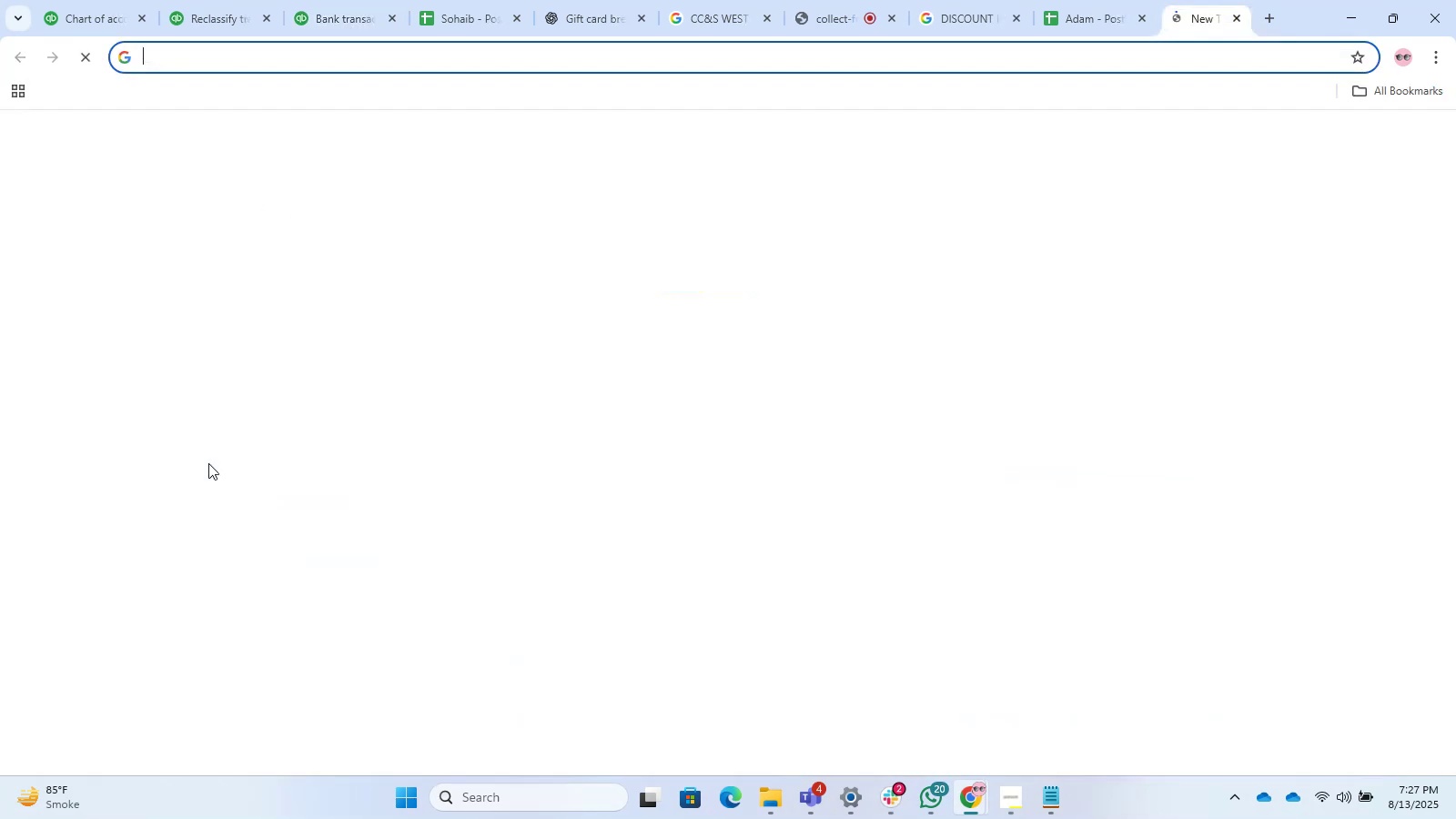 
key(Control+V)
 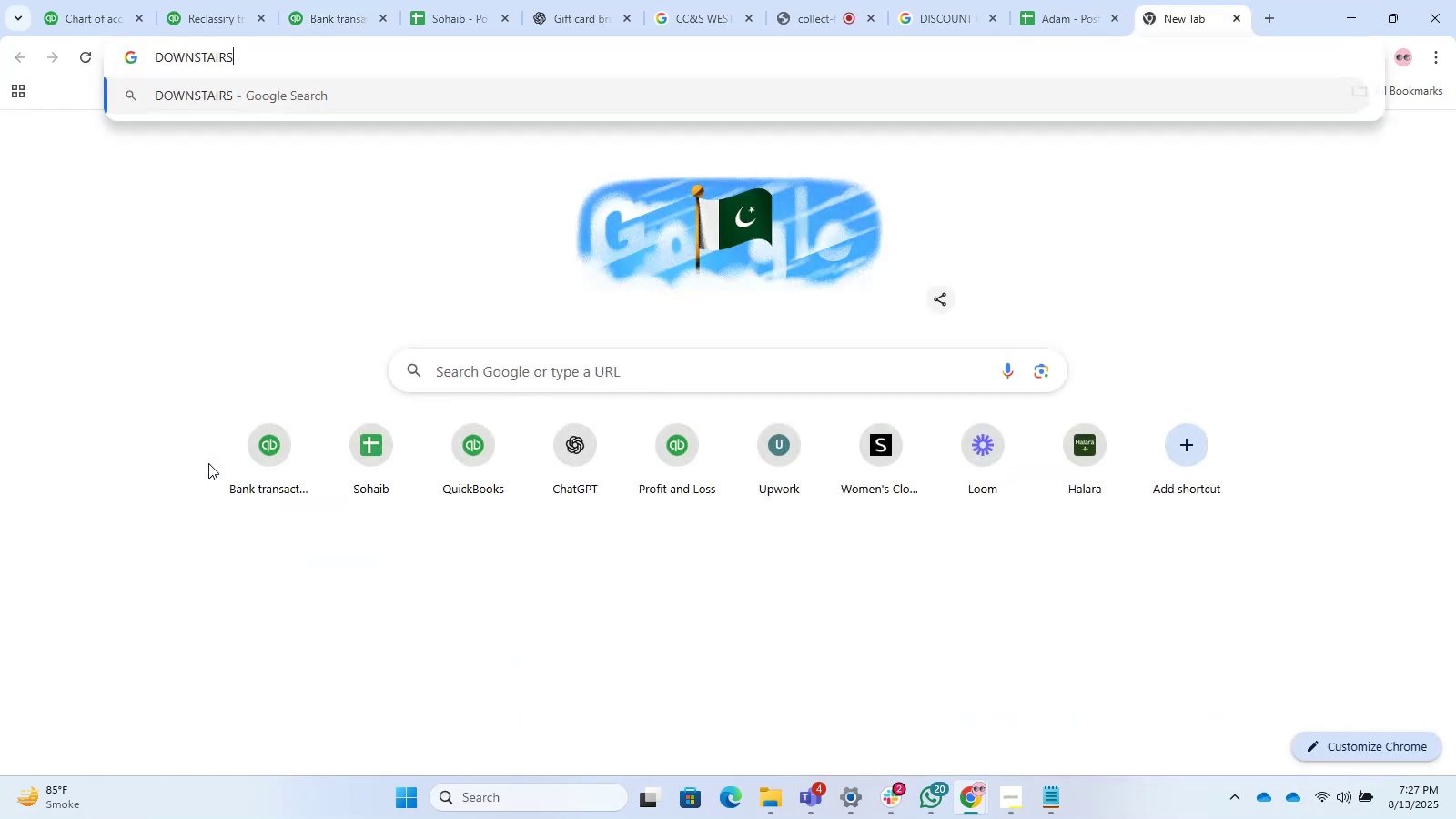 
key(Enter)
 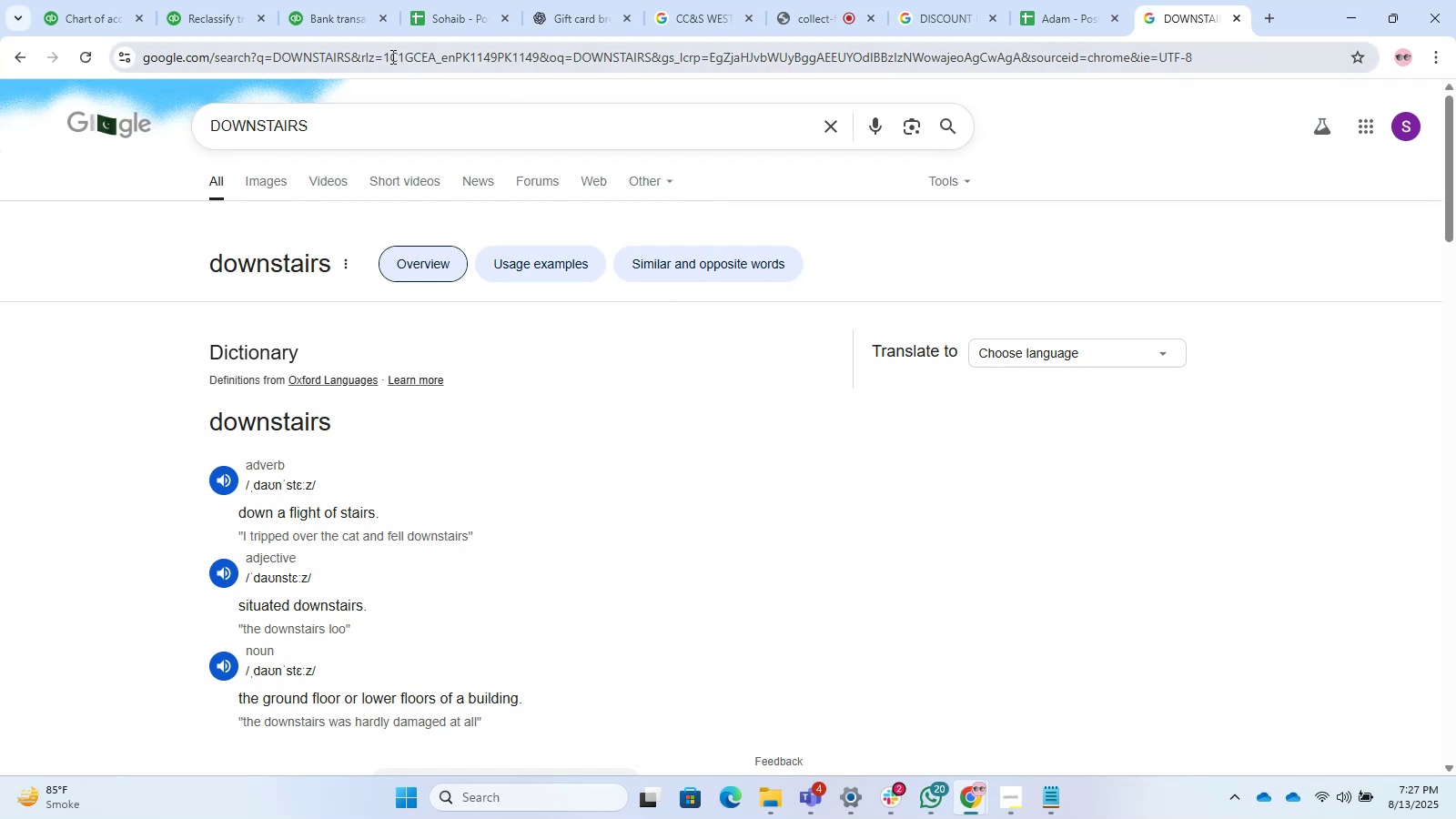 
wait(11.3)
 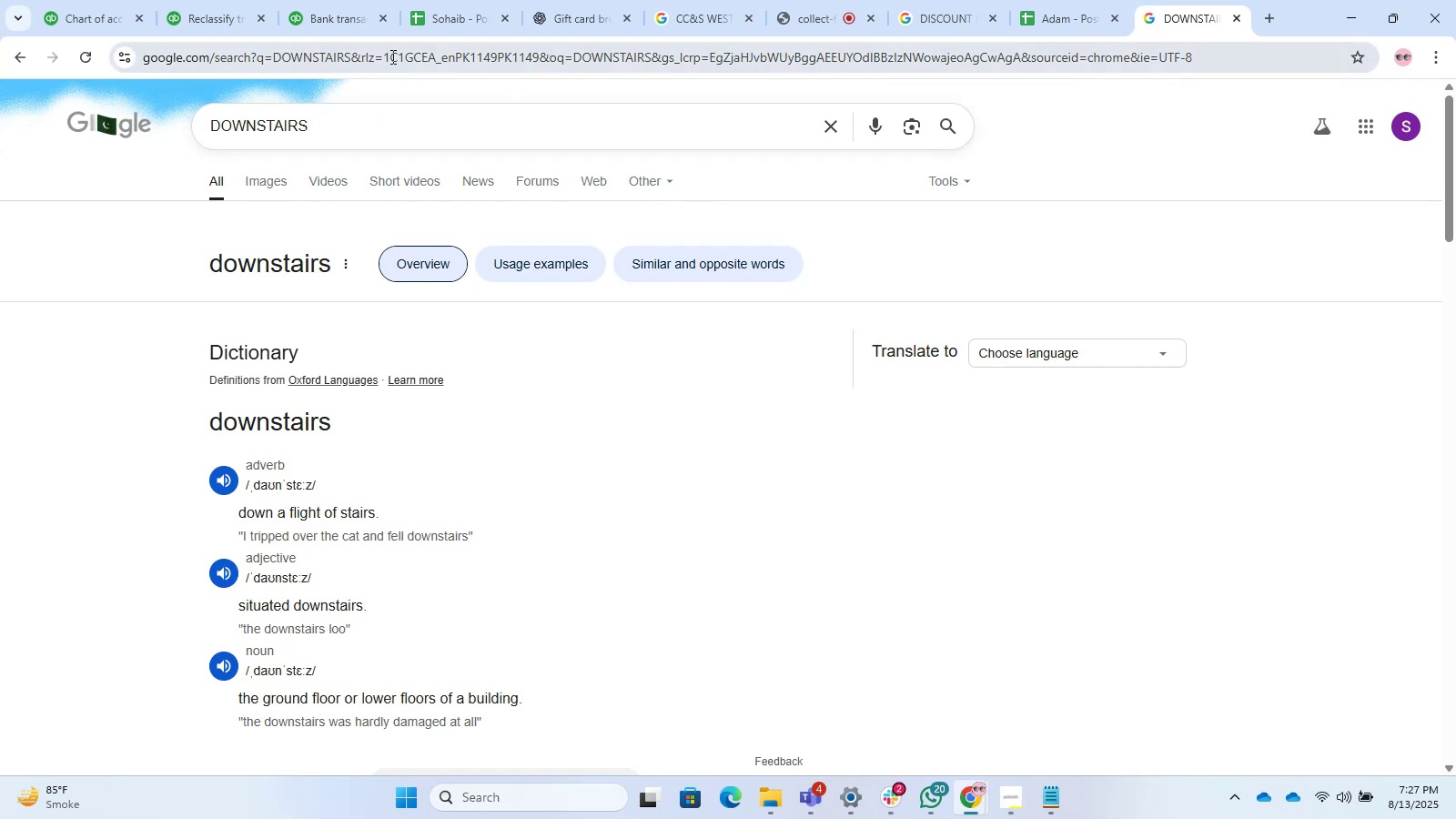 
scroll: coordinate [228, 488], scroll_direction: down, amount: 3.0
 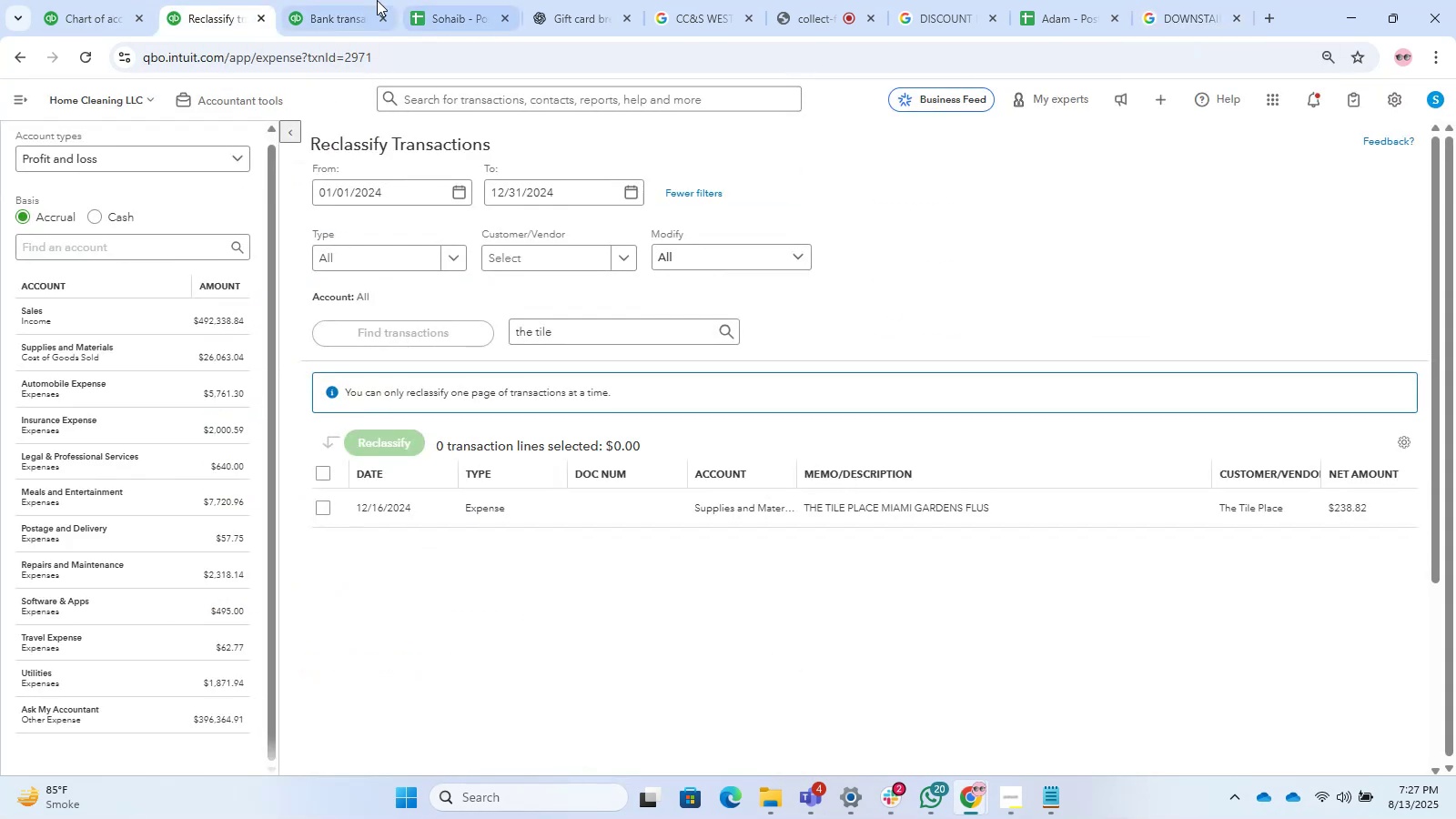 
mouse_move([379, -21])
 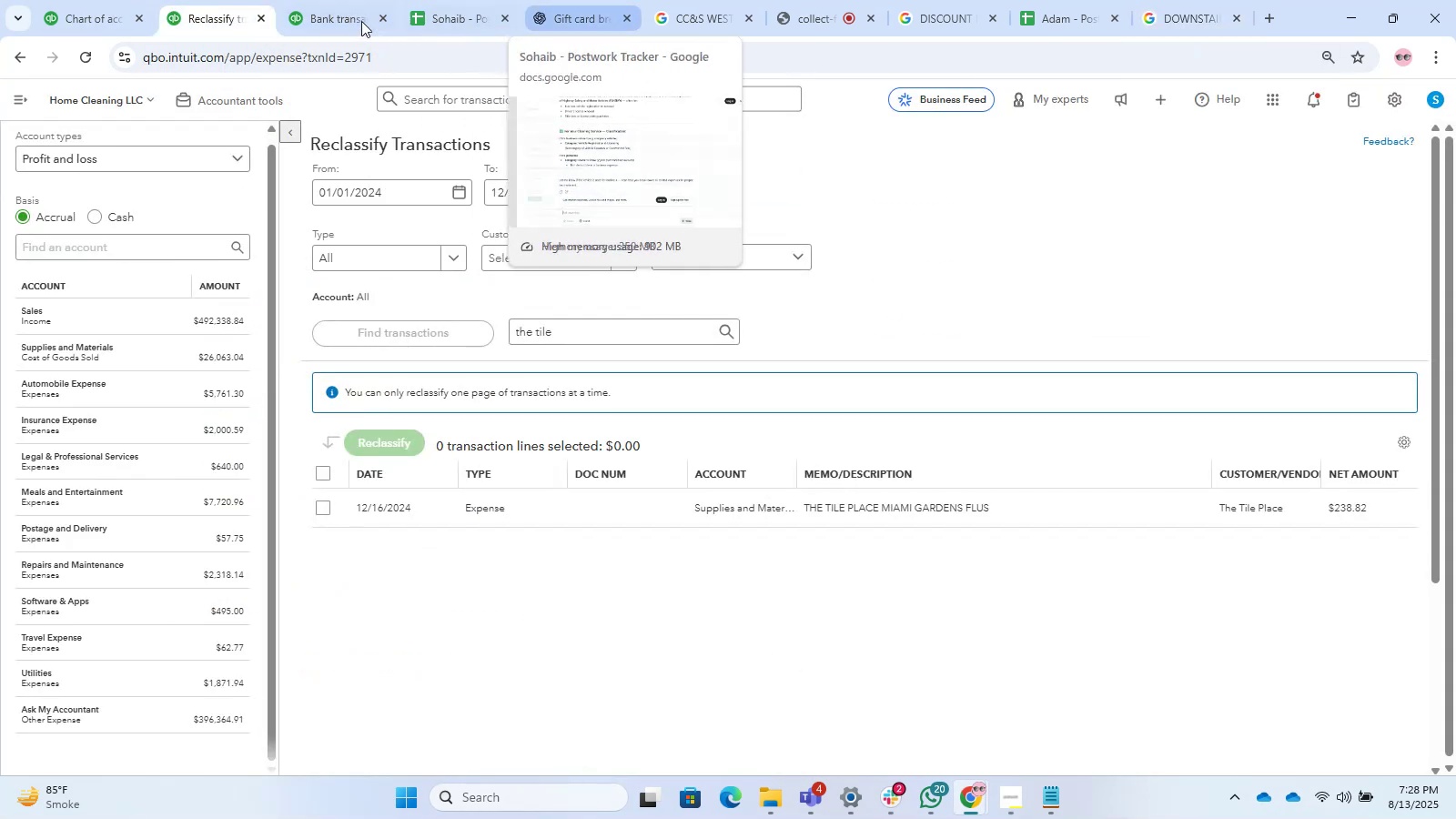 
left_click([317, 0])
 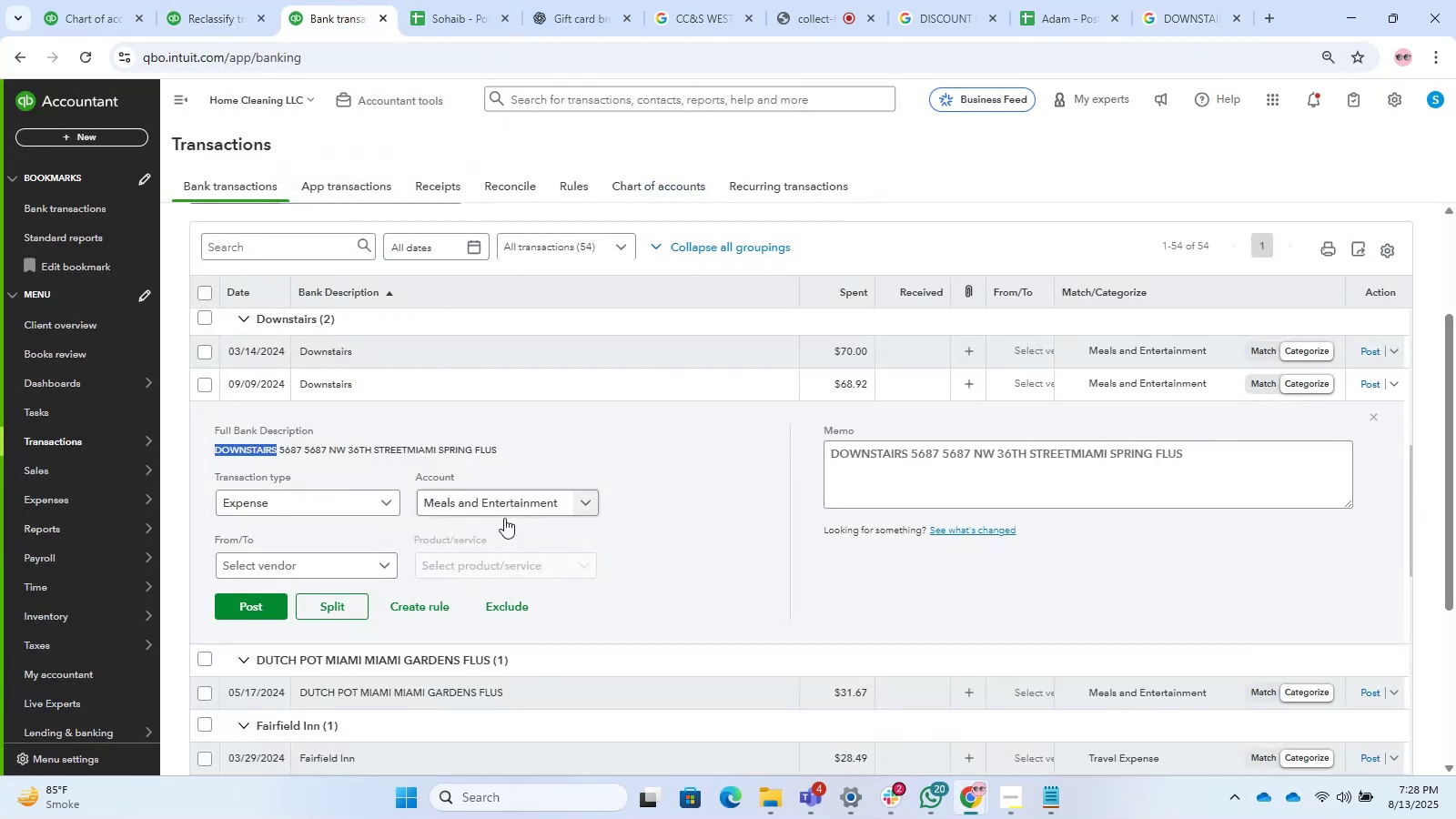 
left_click([637, 469])
 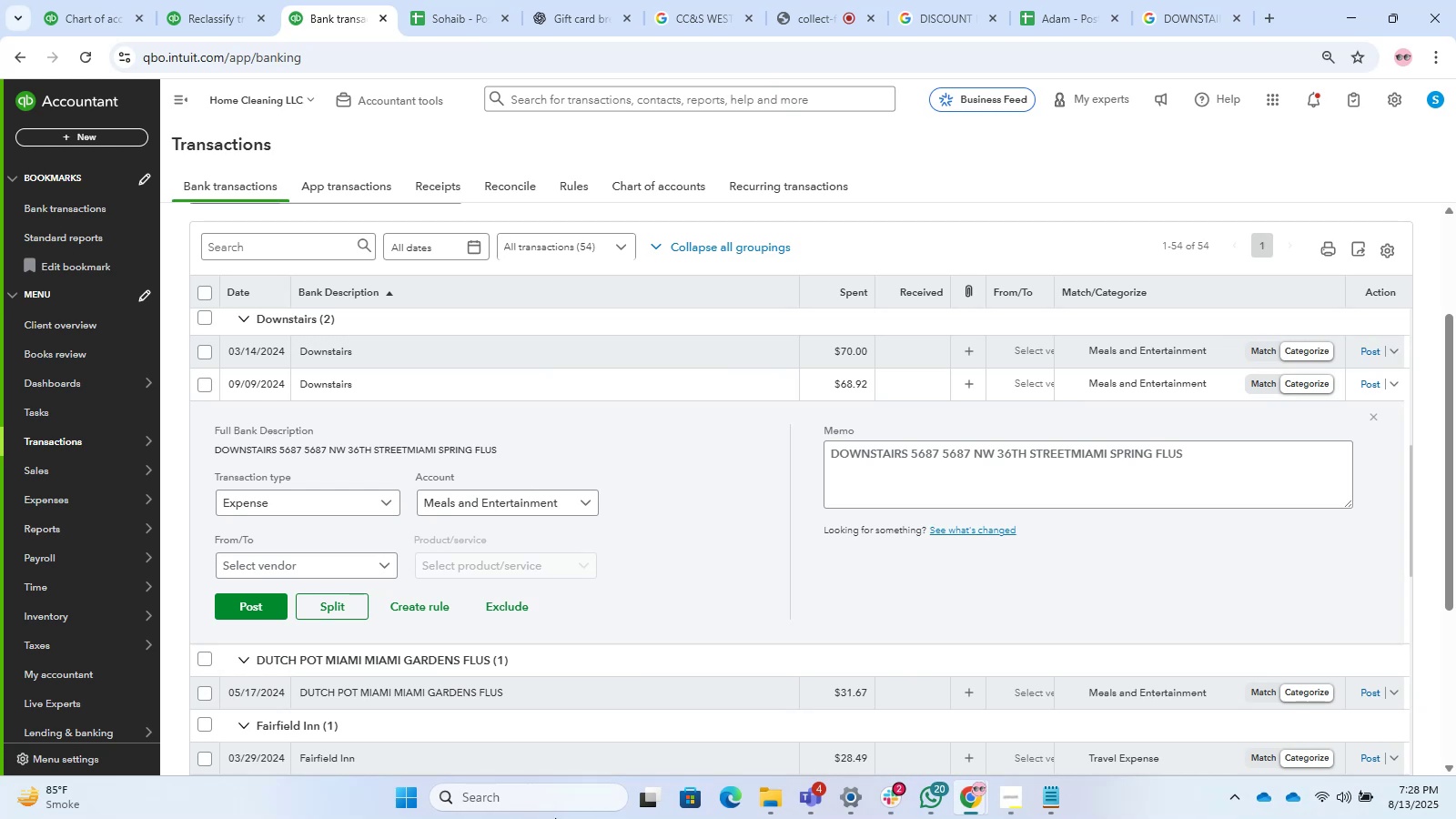 
wait(26.79)
 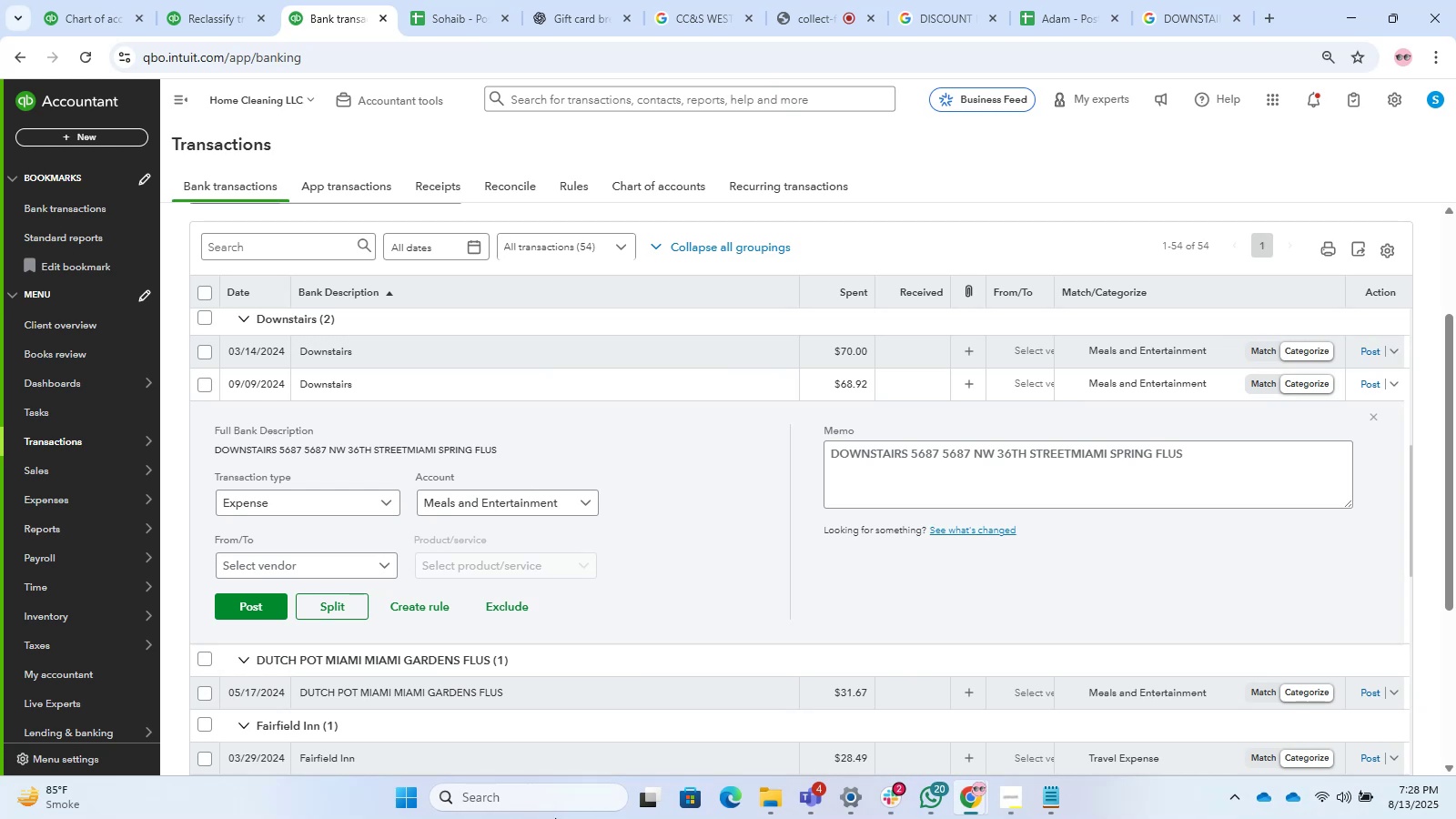 
left_click_drag(start_coordinate=[335, 445], to_coordinate=[203, 443])
 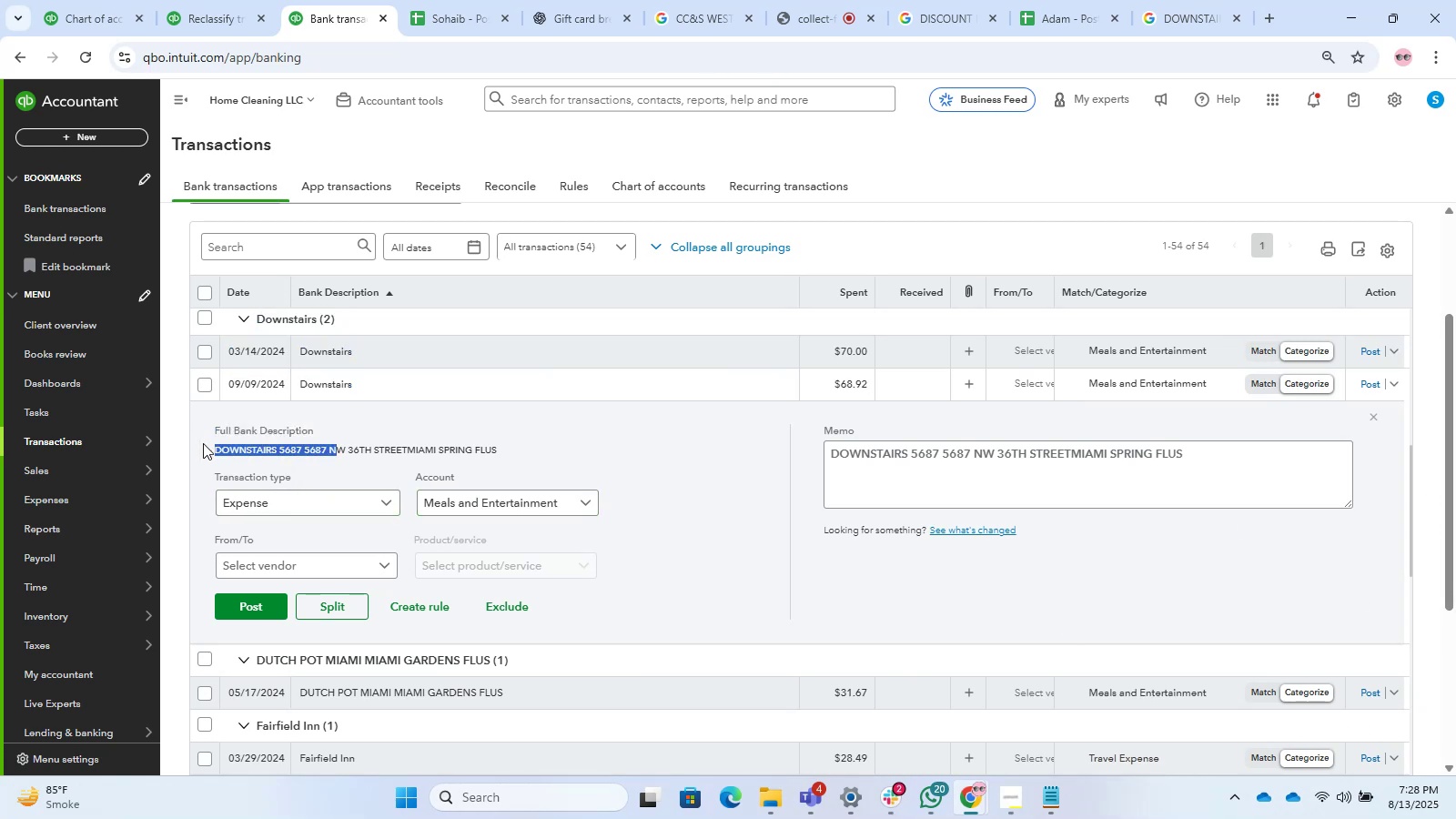 
key(Control+C)
 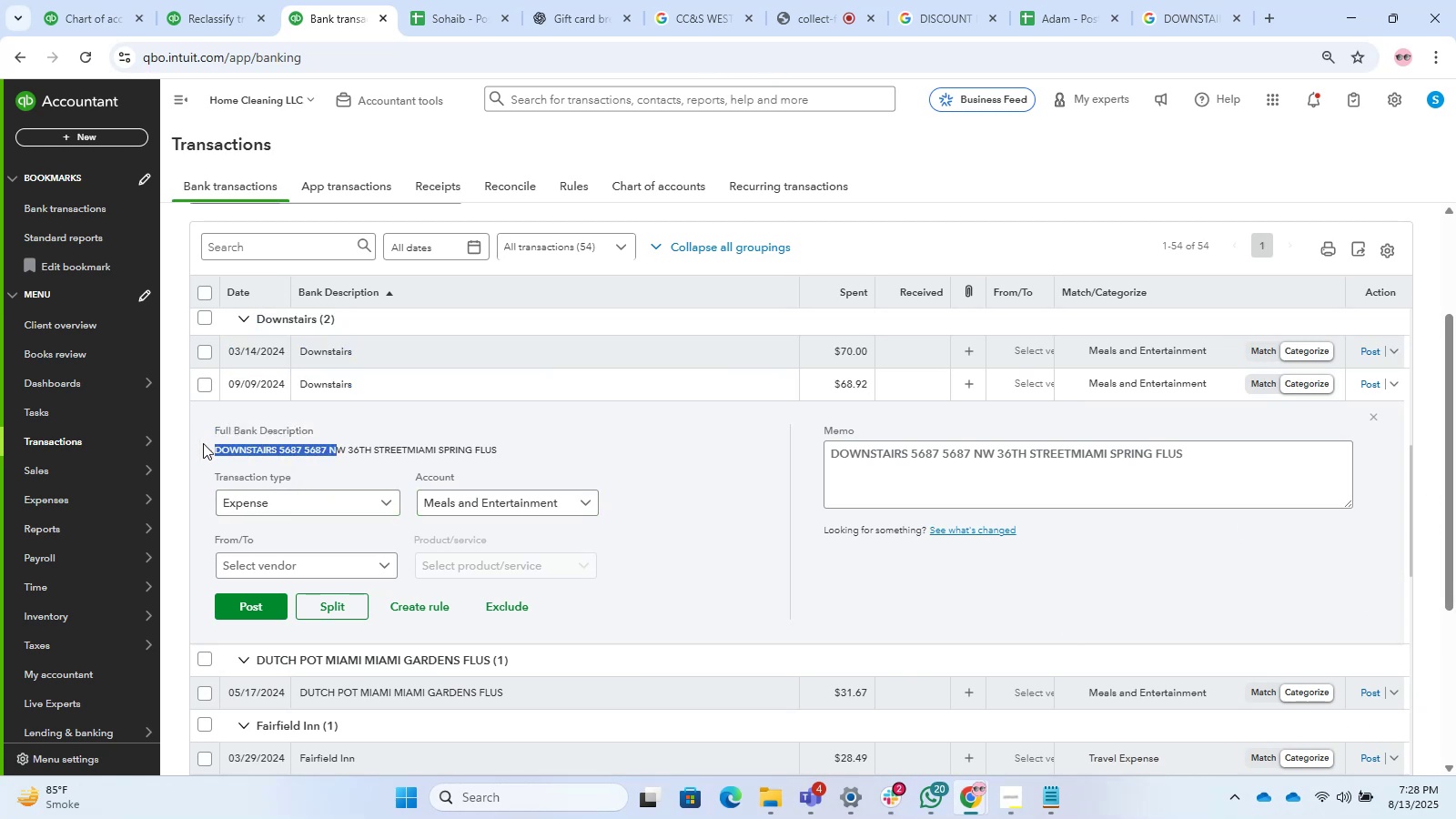 
key(Control+T)
 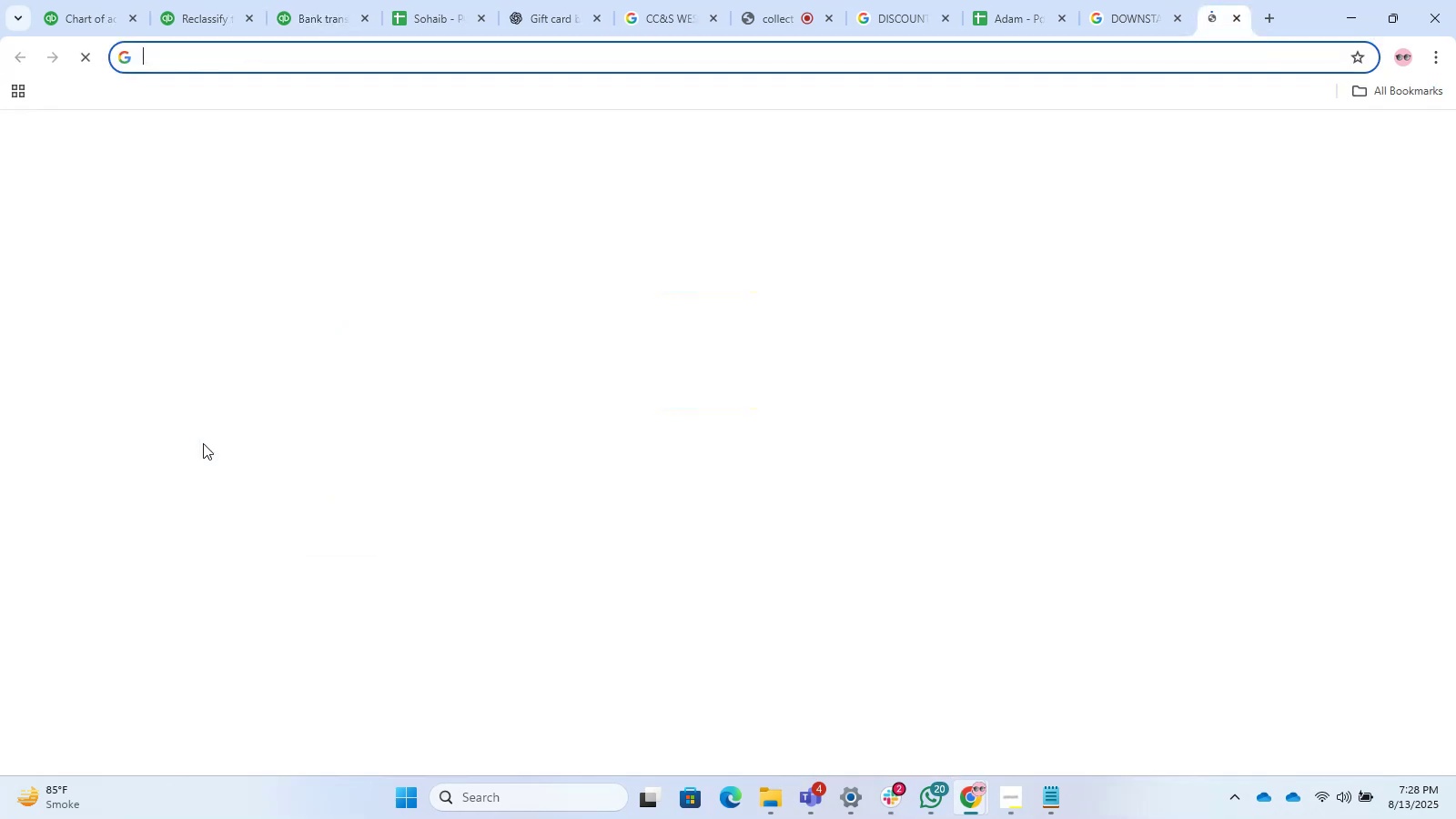 
key(Control+V)
 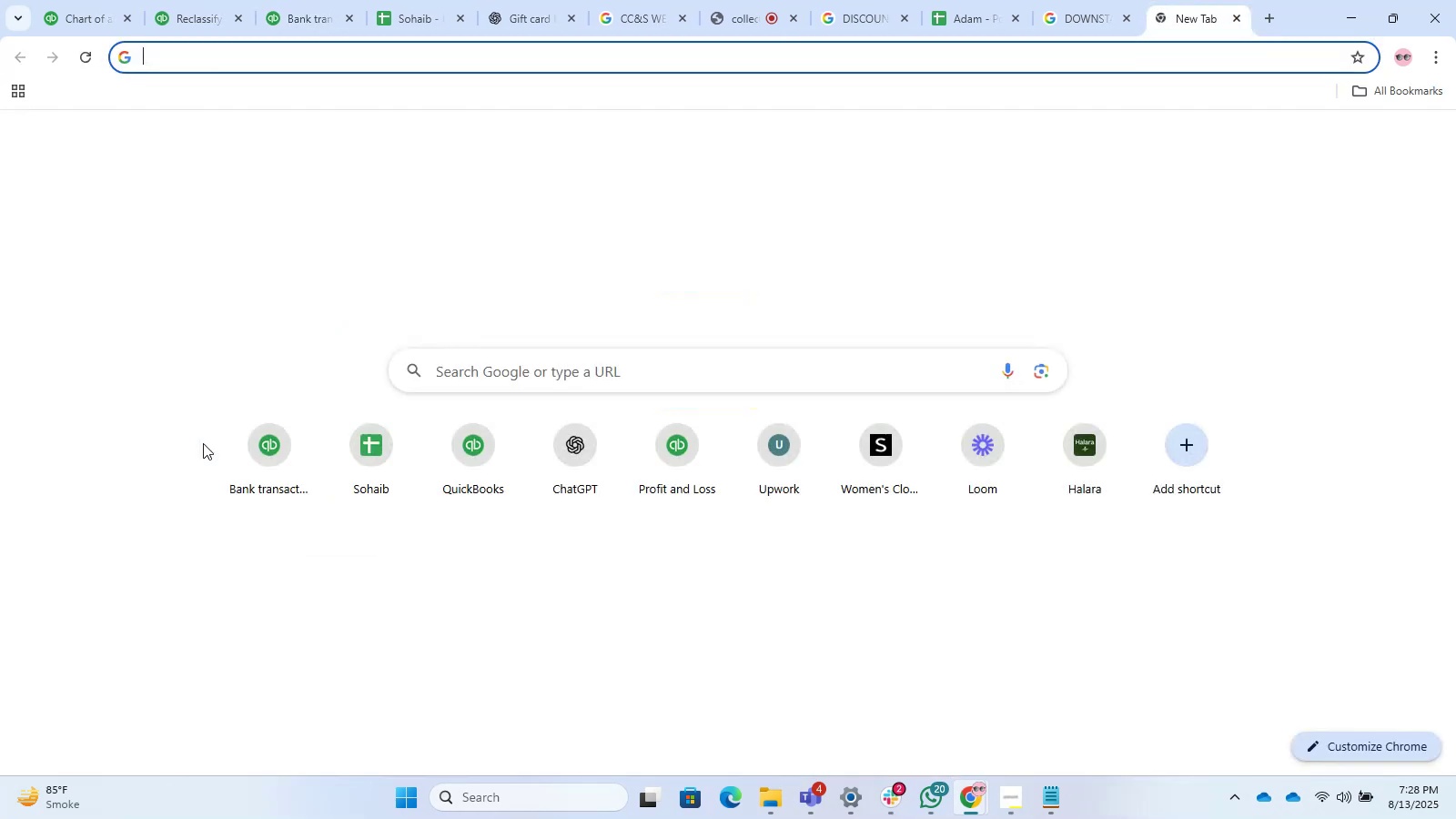 
key(Control+Enter)
 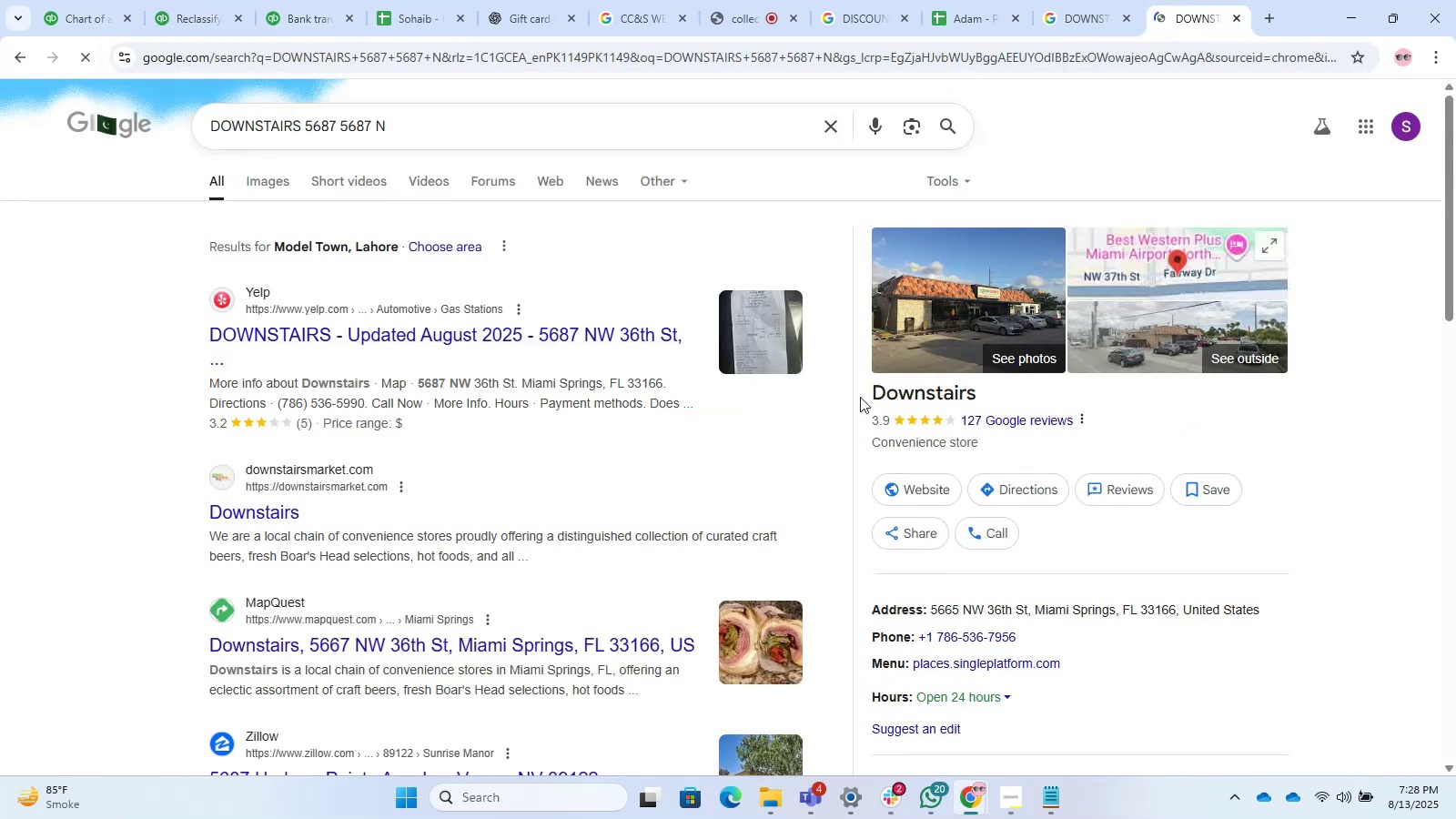 
left_click_drag(start_coordinate=[990, 395], to_coordinate=[875, 402])
 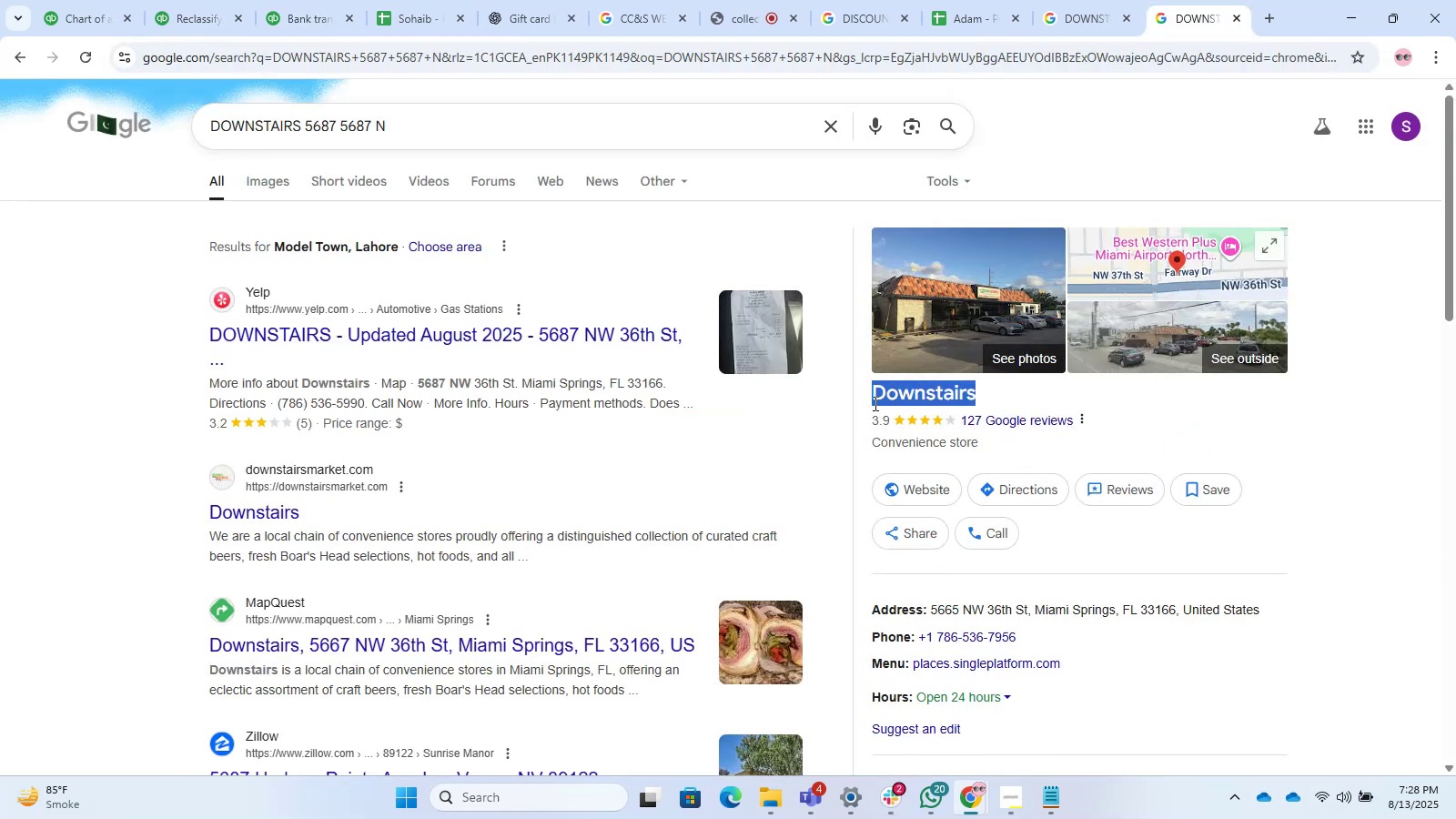 
key(Control+C)
 